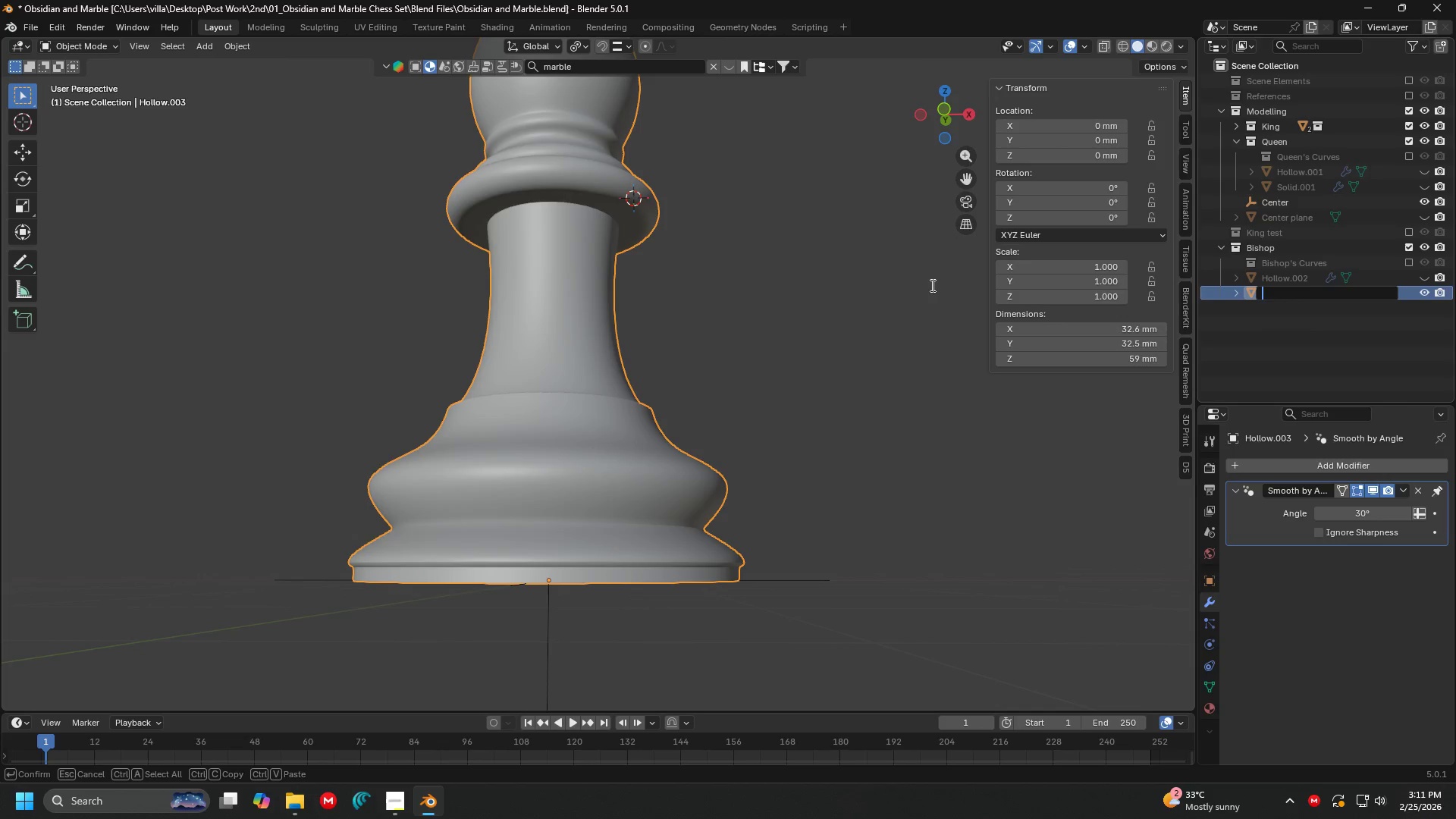 
key(Backspace)
 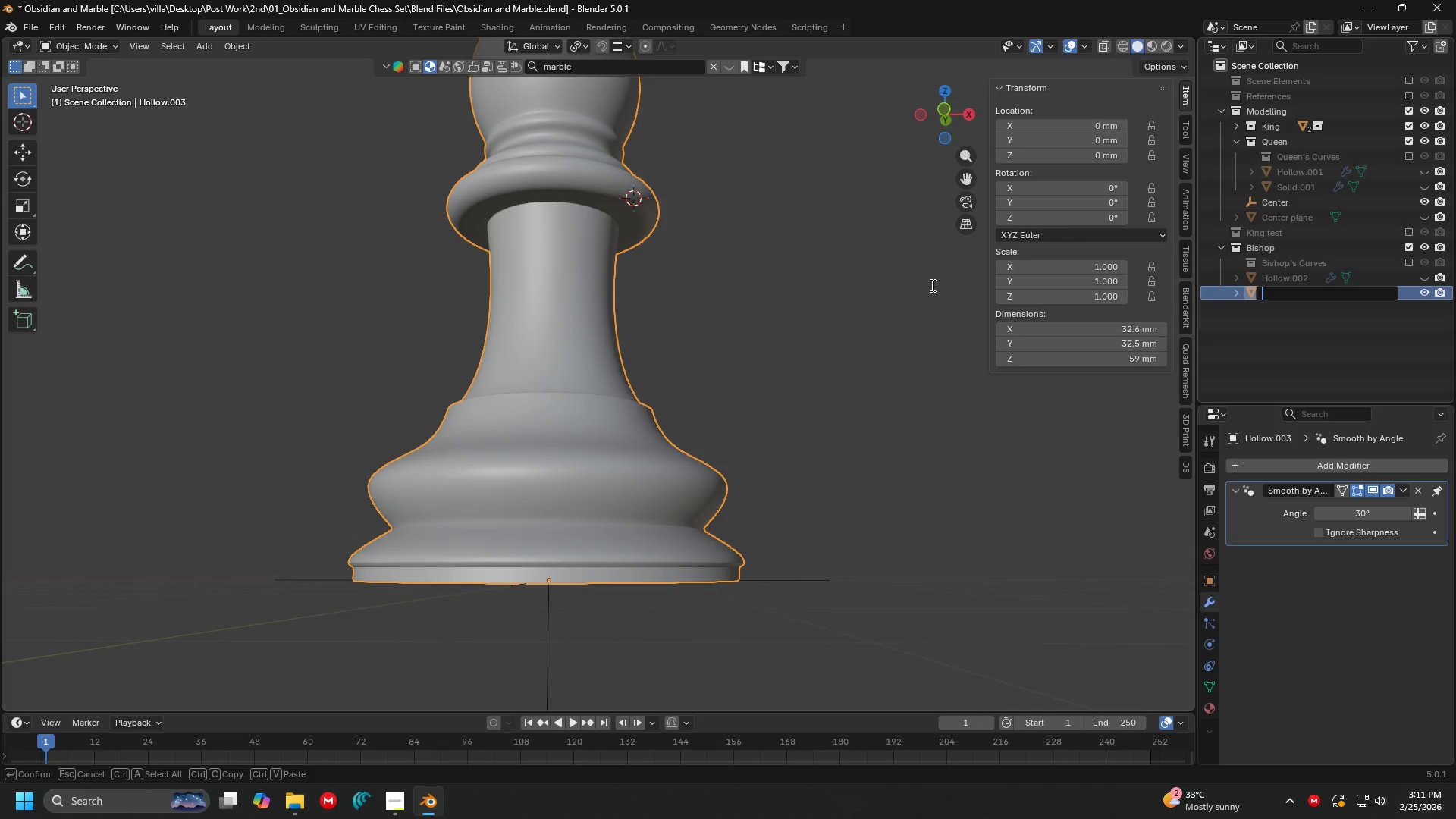 
hold_key(key=ShiftLeft, duration=1.5)
 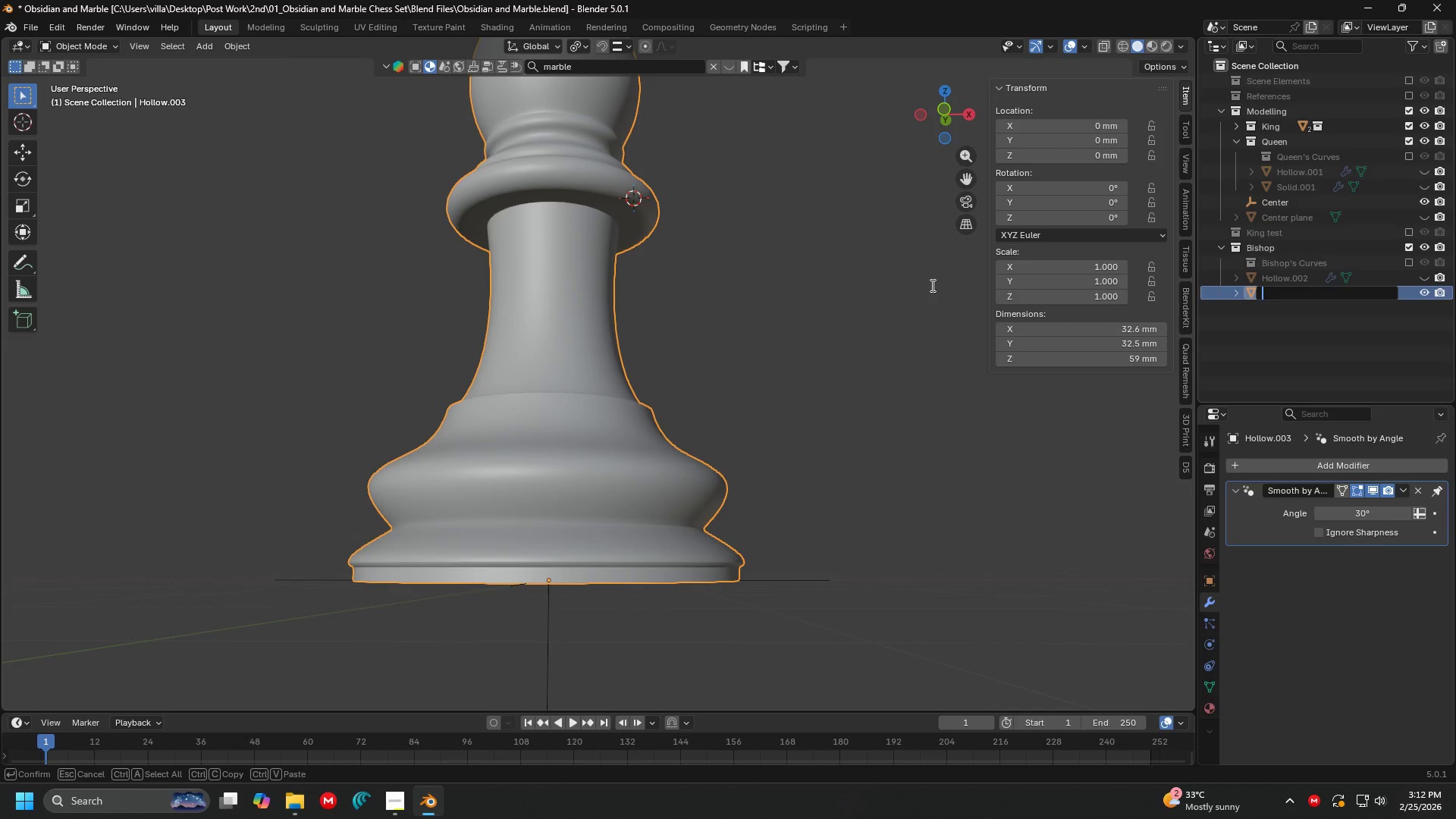 
hold_key(key=ShiftLeft, duration=1.52)
 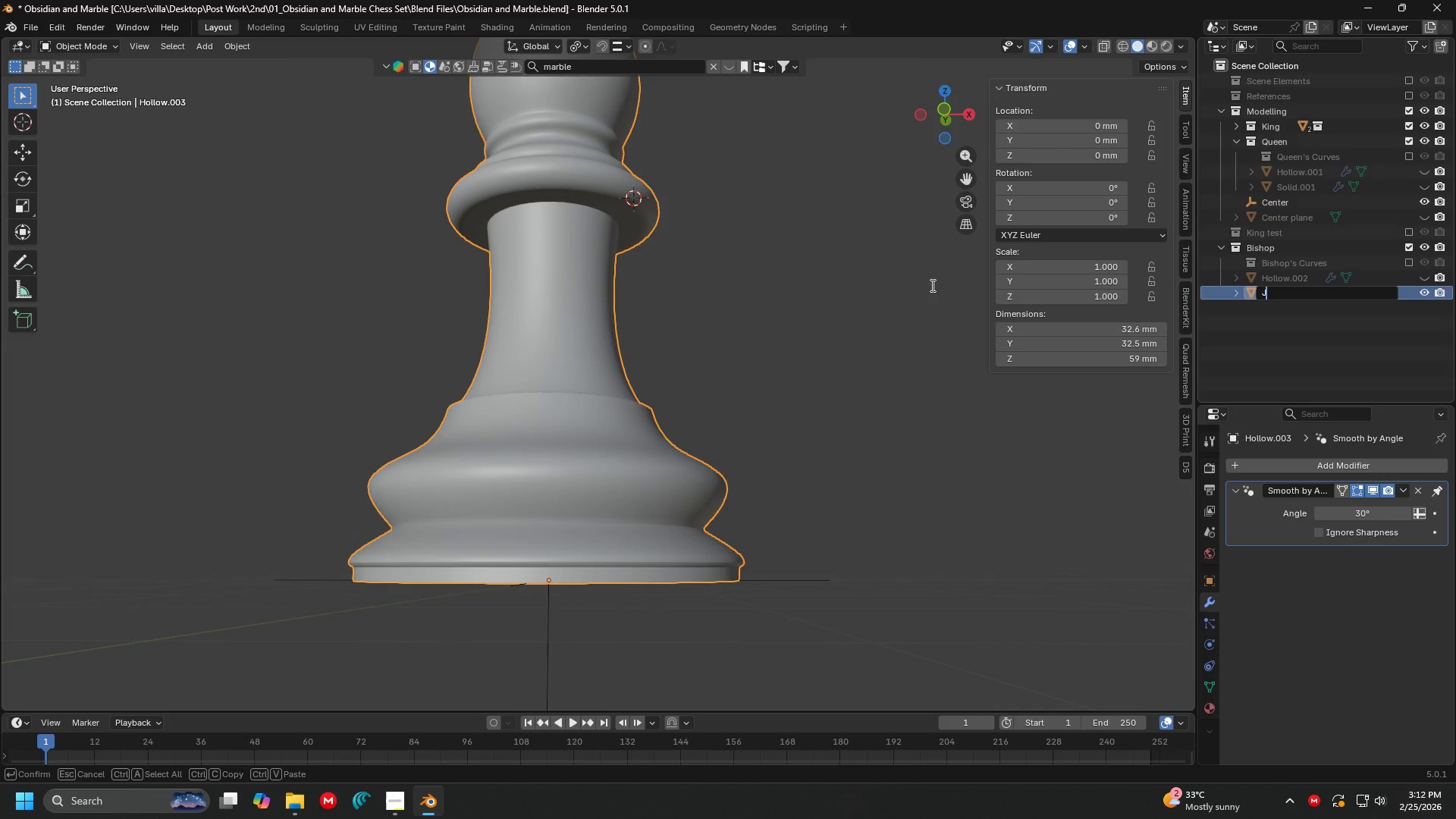 
type(J)
key(Backspace)
type(Solid)
 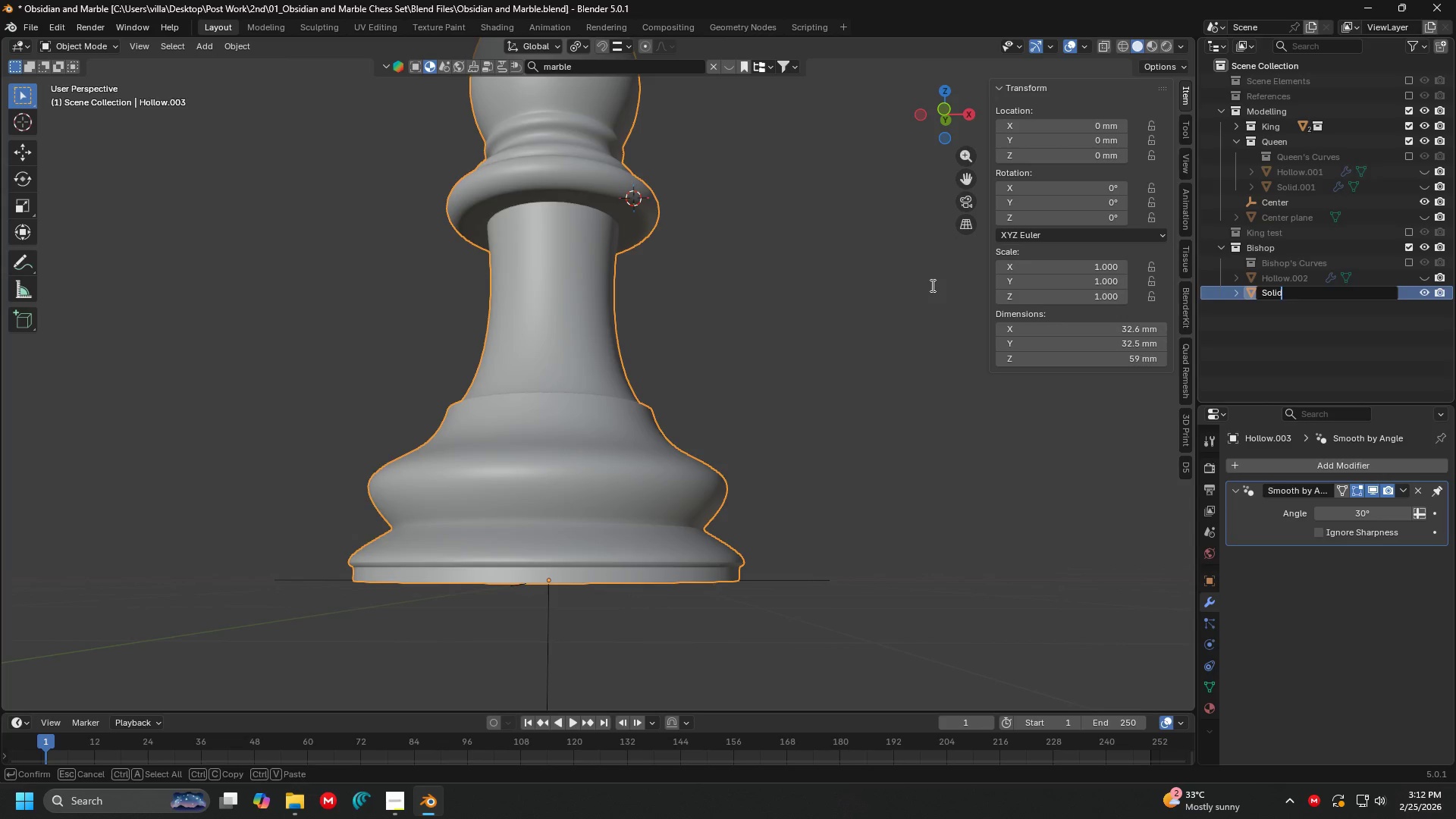 
key(Enter)
 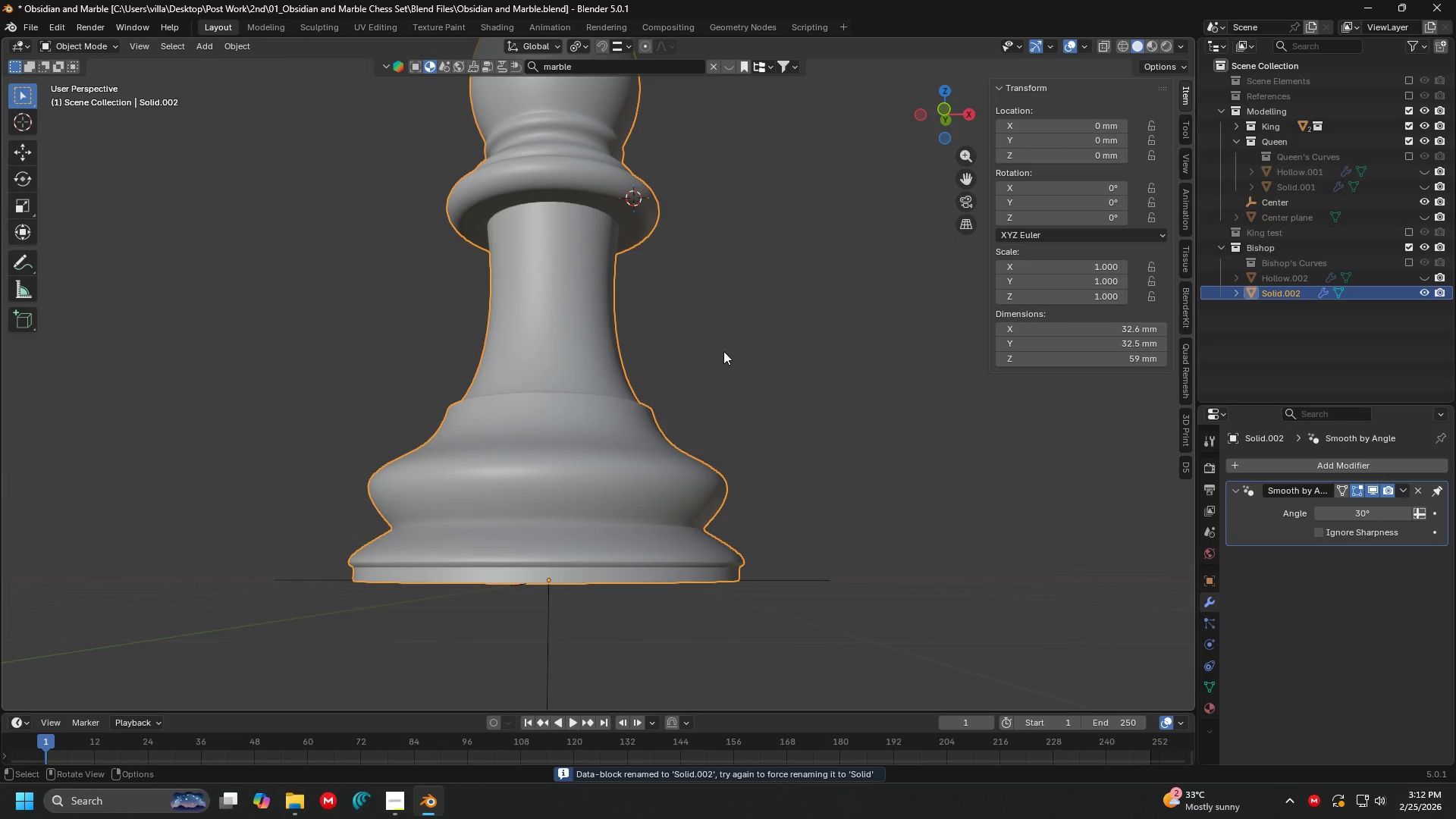 
scroll: coordinate [755, 366], scroll_direction: down, amount: 1.0
 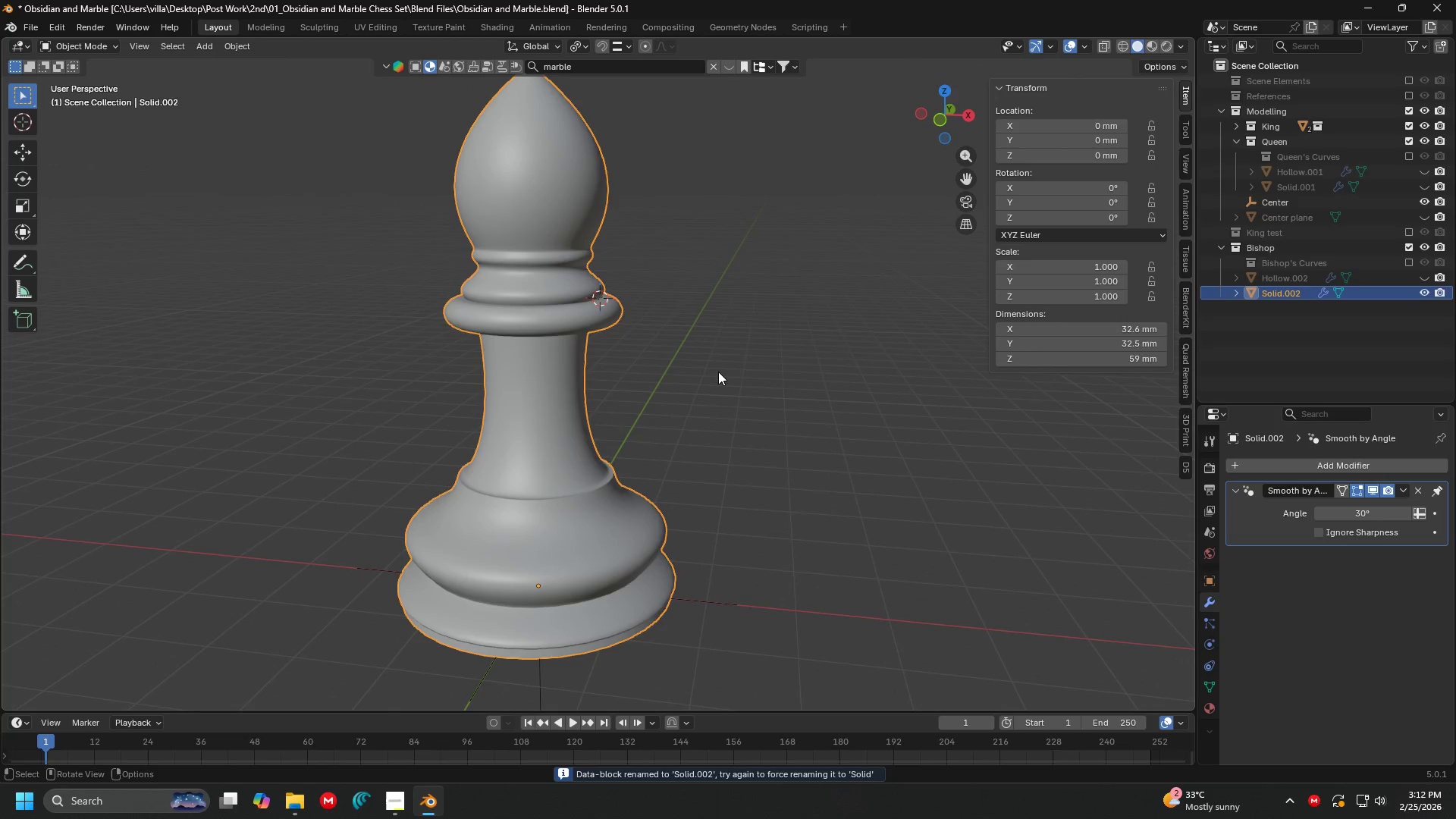 
key(Control+ControlLeft)
 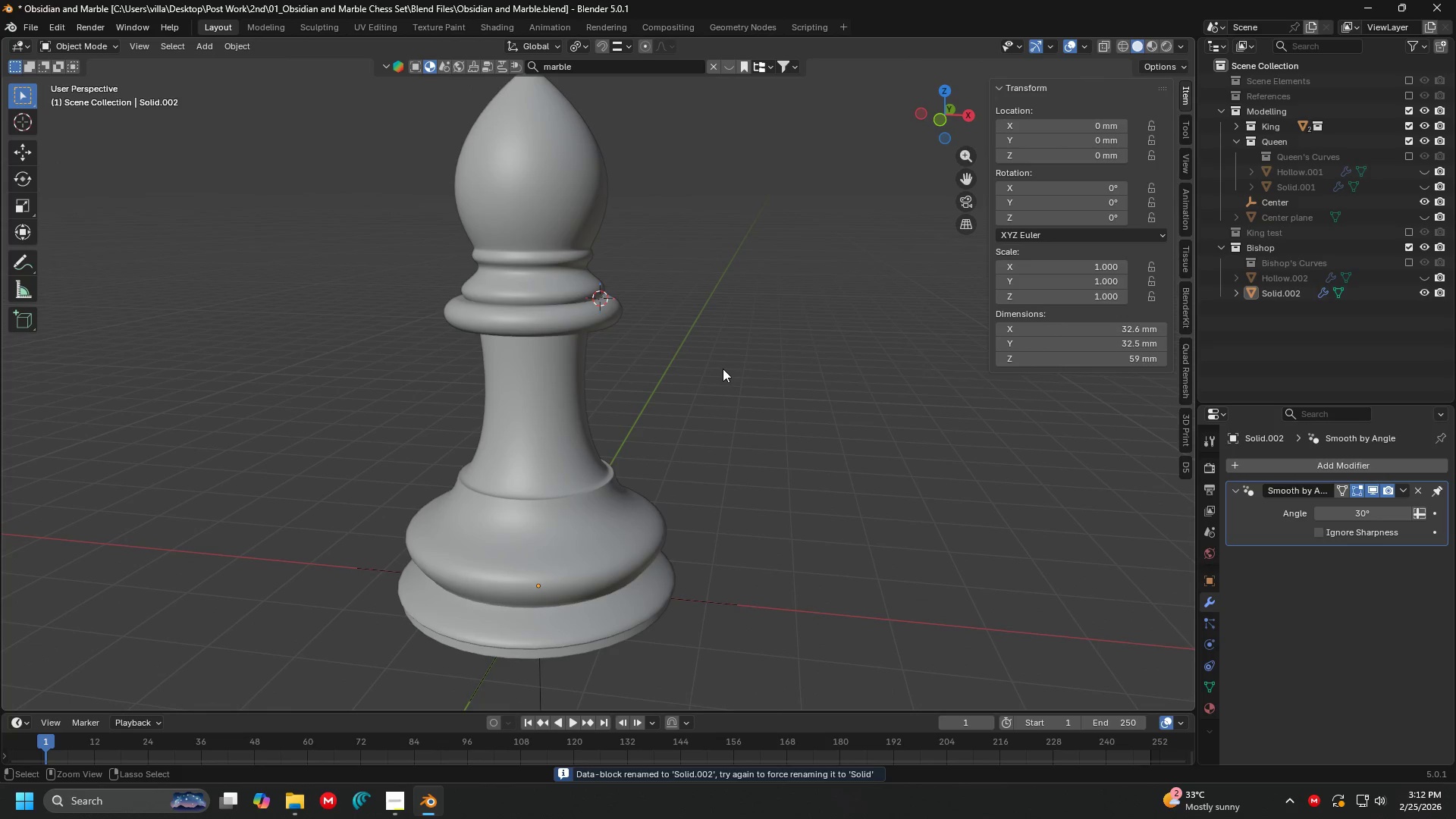 
key(Control+S)
 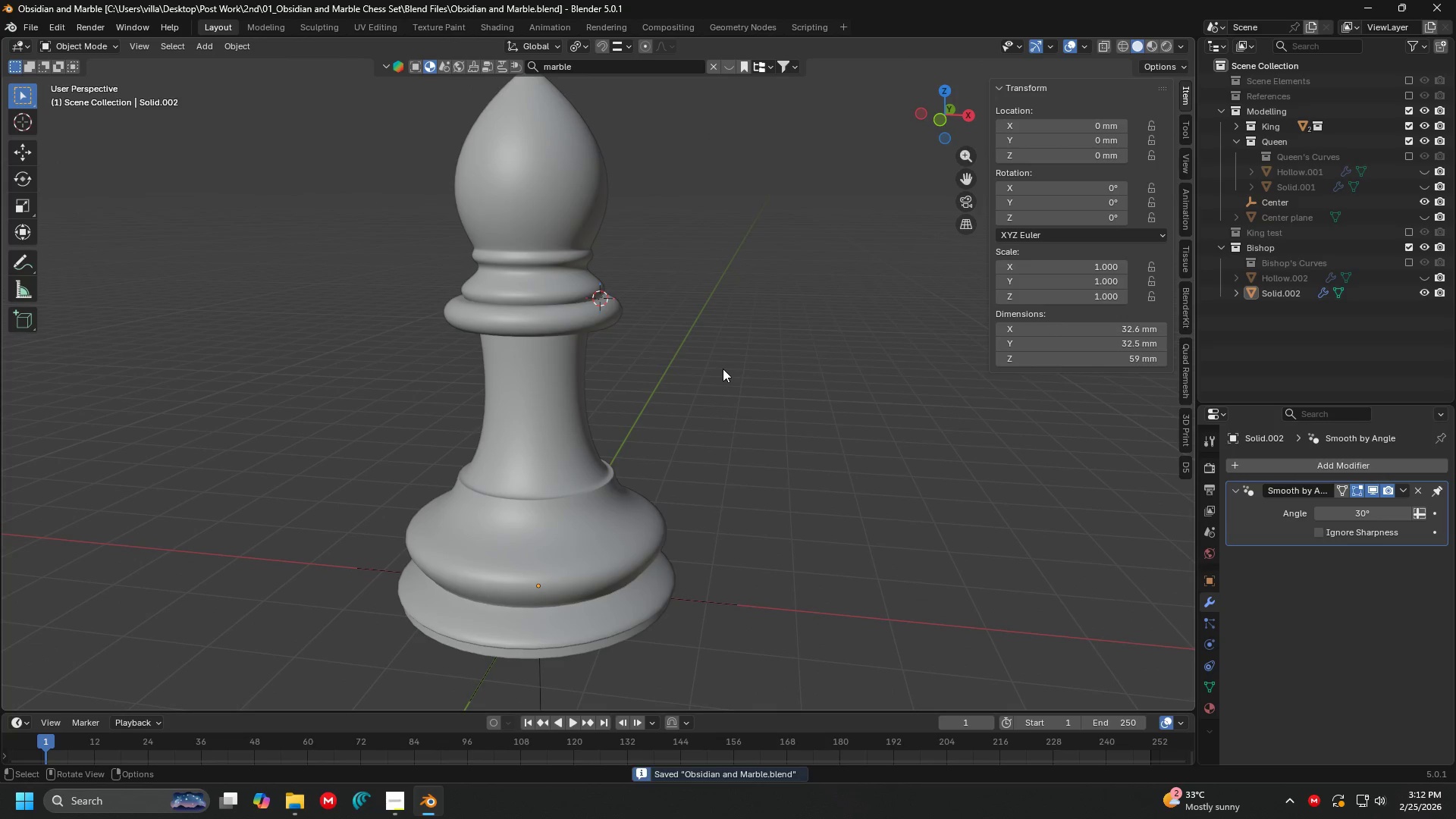 
hold_key(key=Z, duration=0.38)
 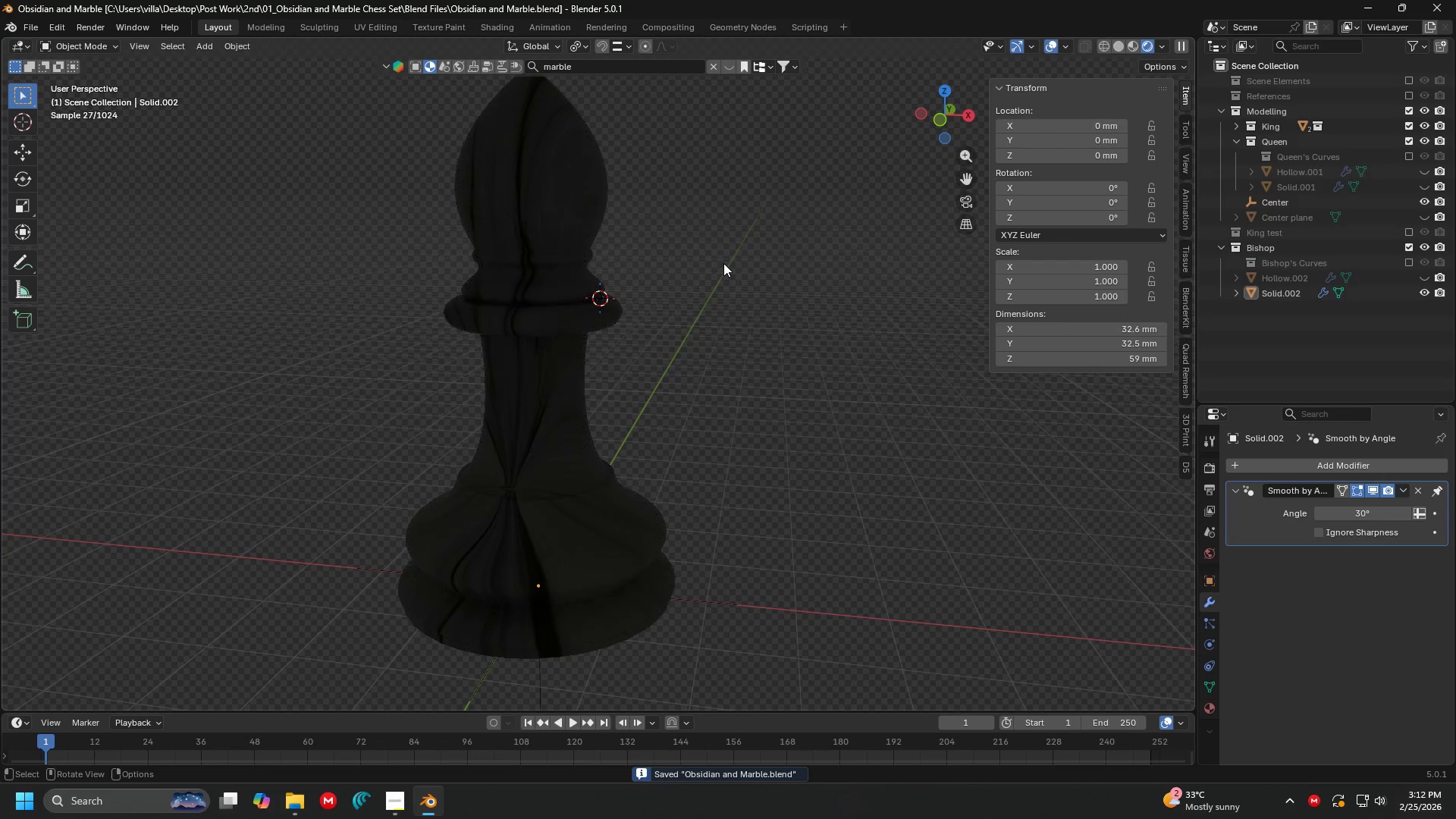 
left_click([723, 263])
 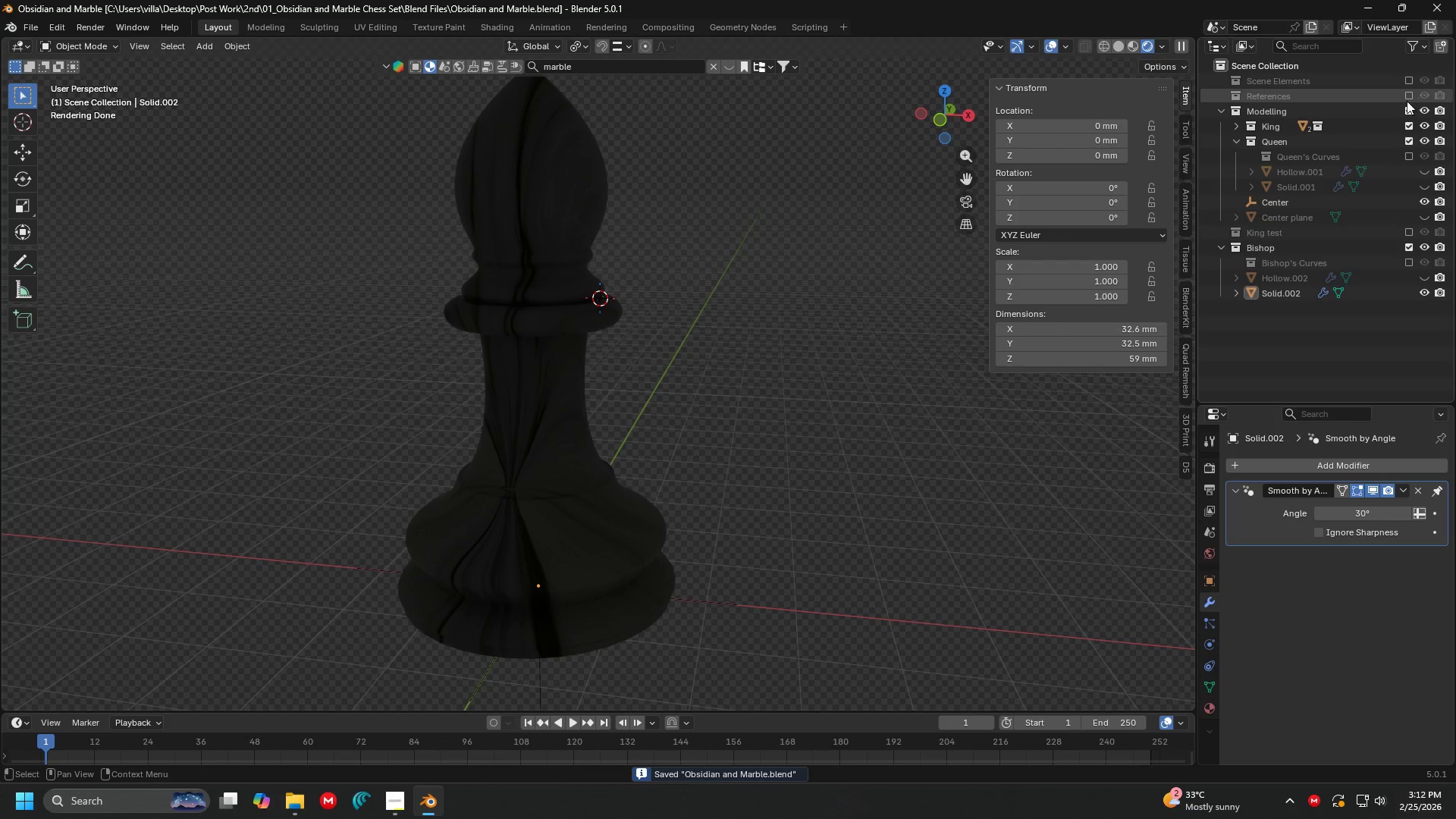 
left_click([1404, 81])
 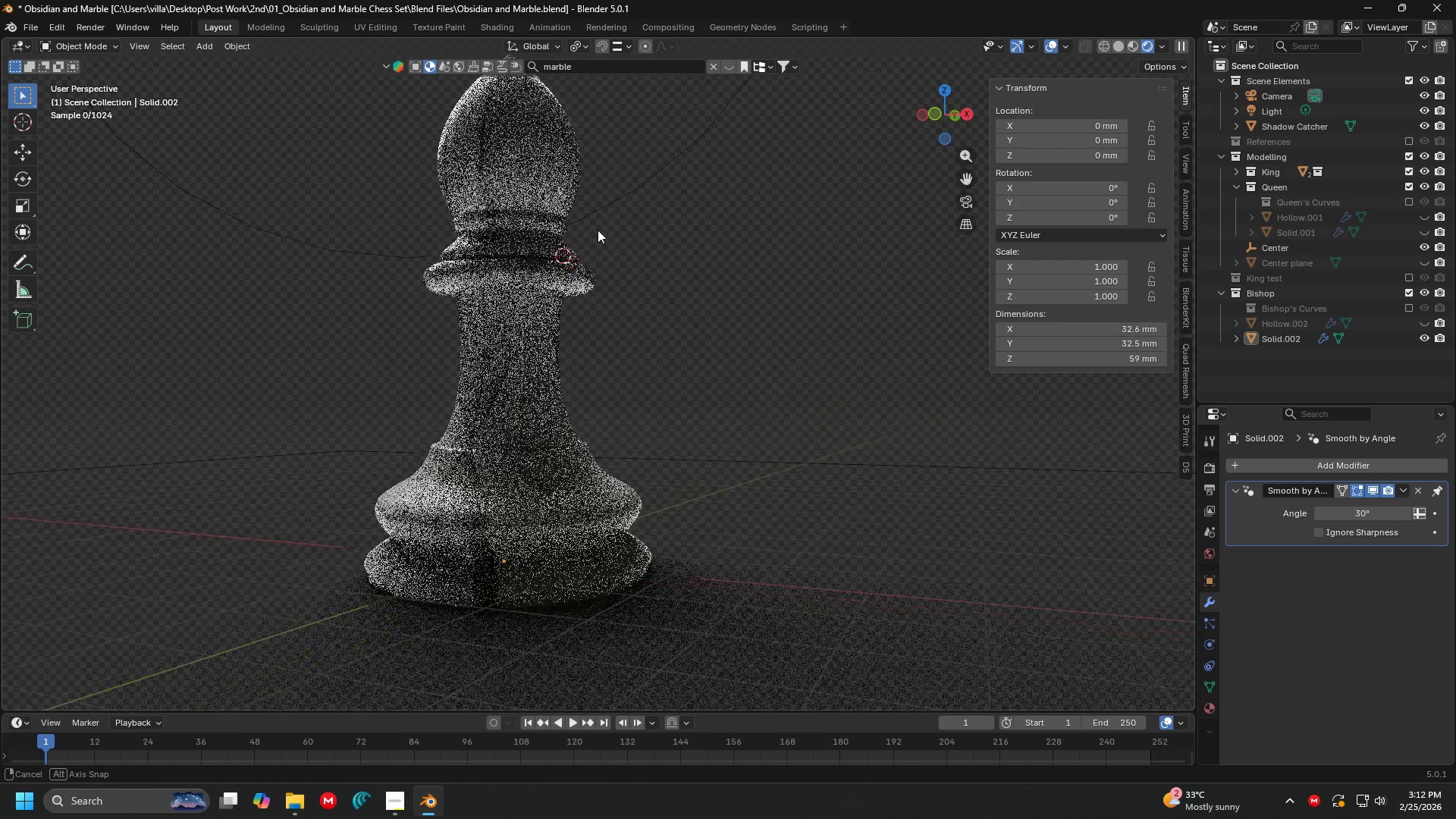 
middle_click([609, 240])
 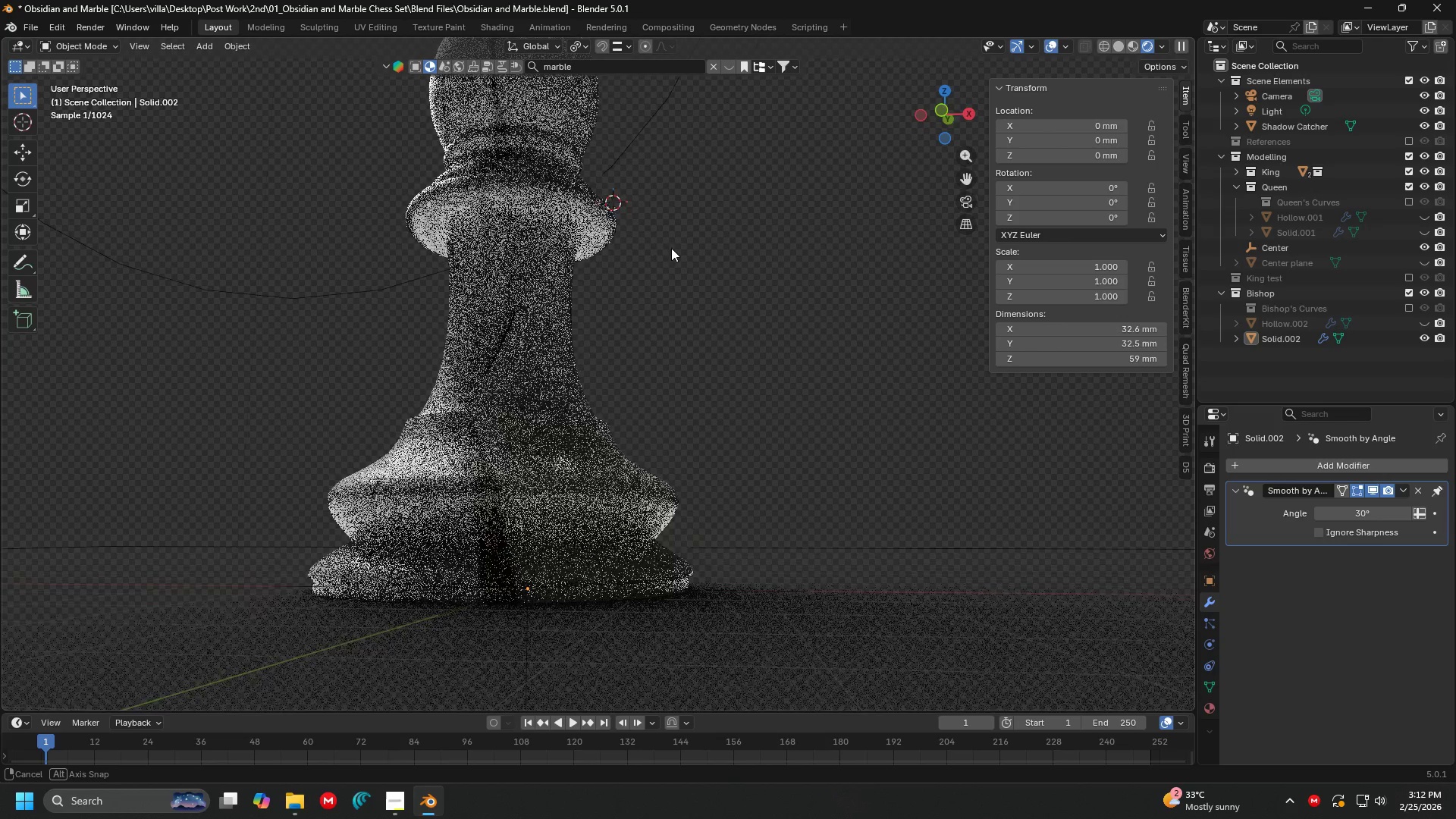 
scroll: coordinate [810, 345], scroll_direction: up, amount: 3.0
 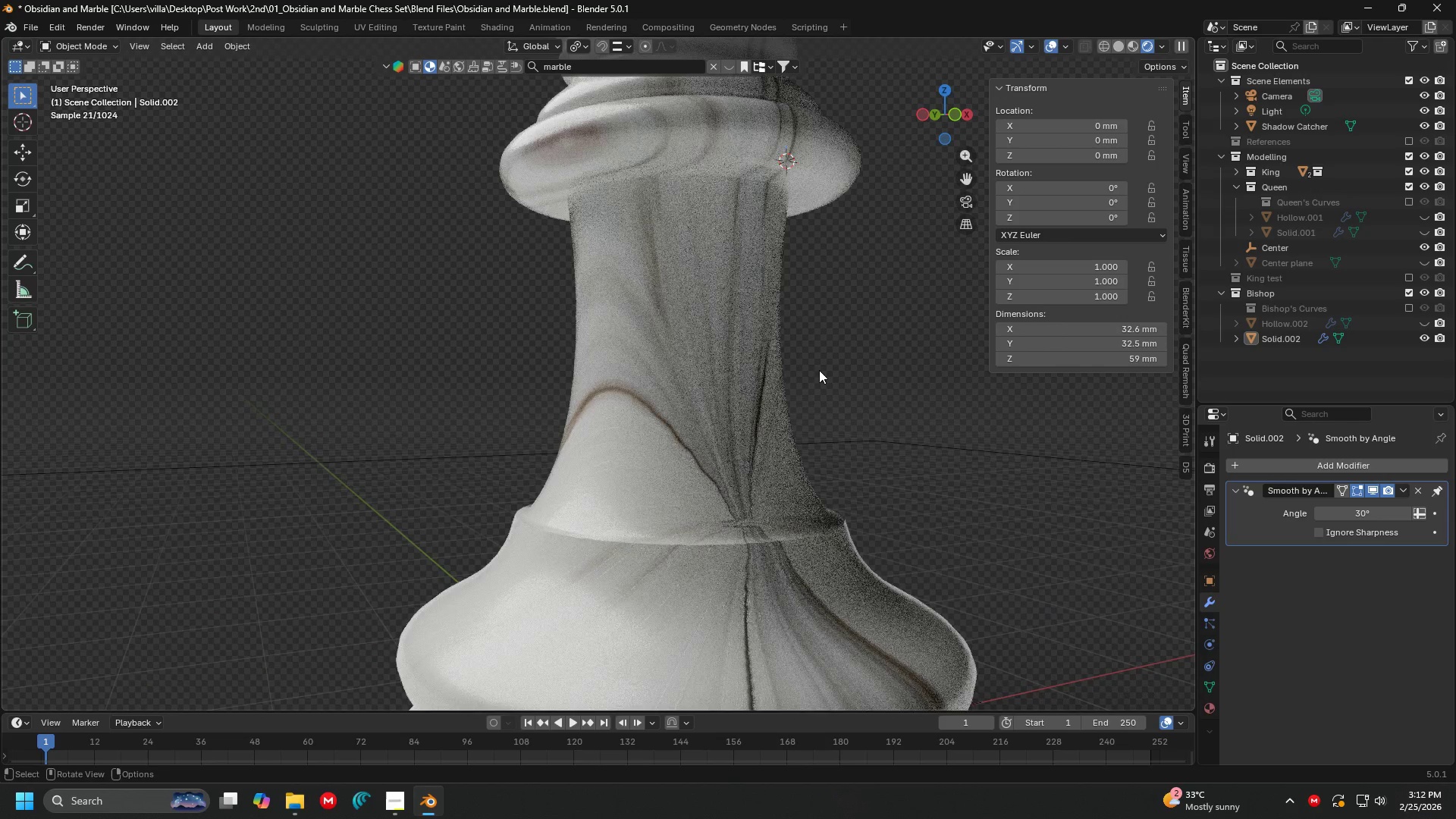 
hold_key(key=ShiftLeft, duration=0.31)
 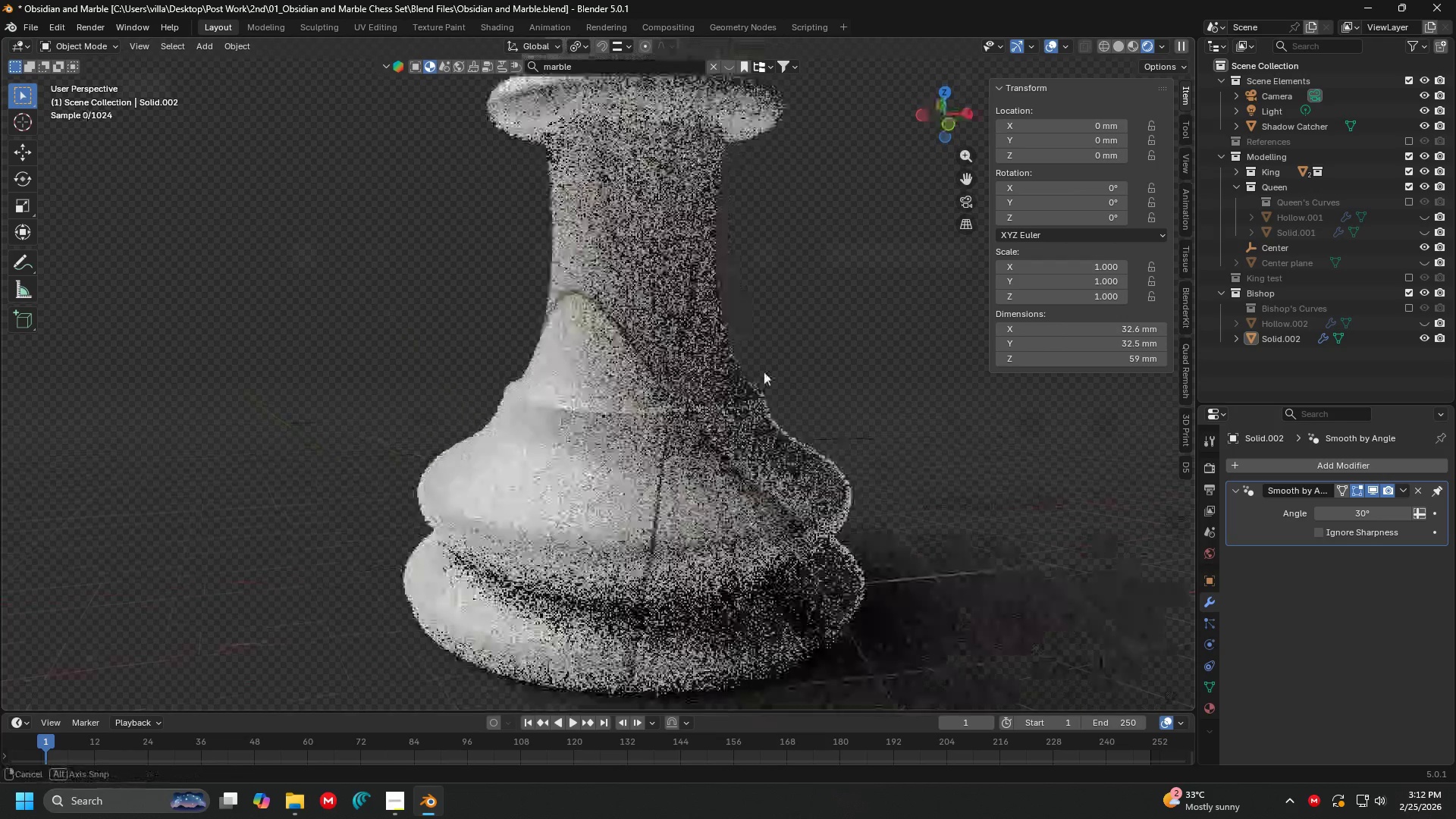 
scroll: coordinate [819, 370], scroll_direction: down, amount: 1.0
 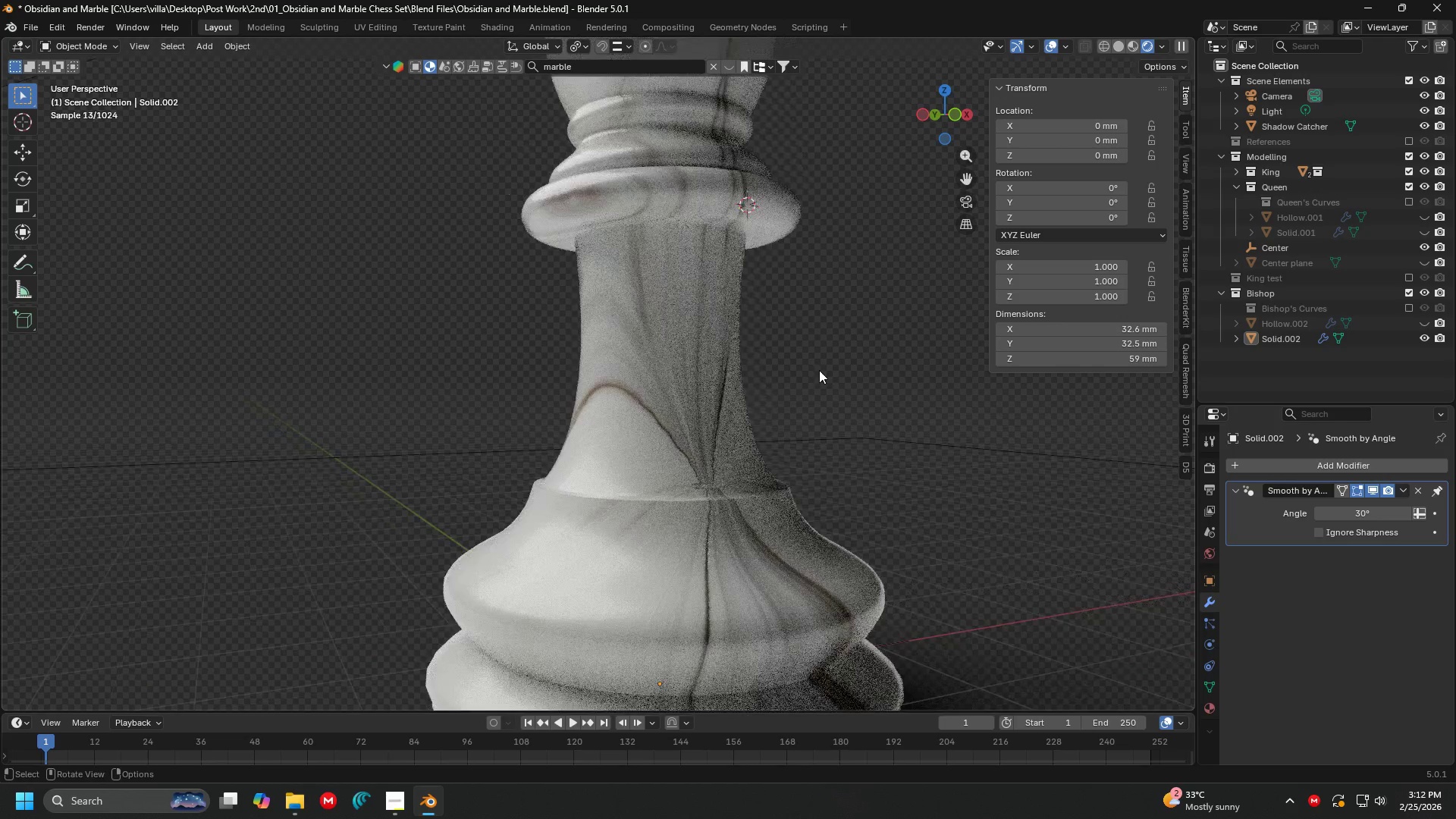 
scroll: coordinate [741, 390], scroll_direction: up, amount: 2.0
 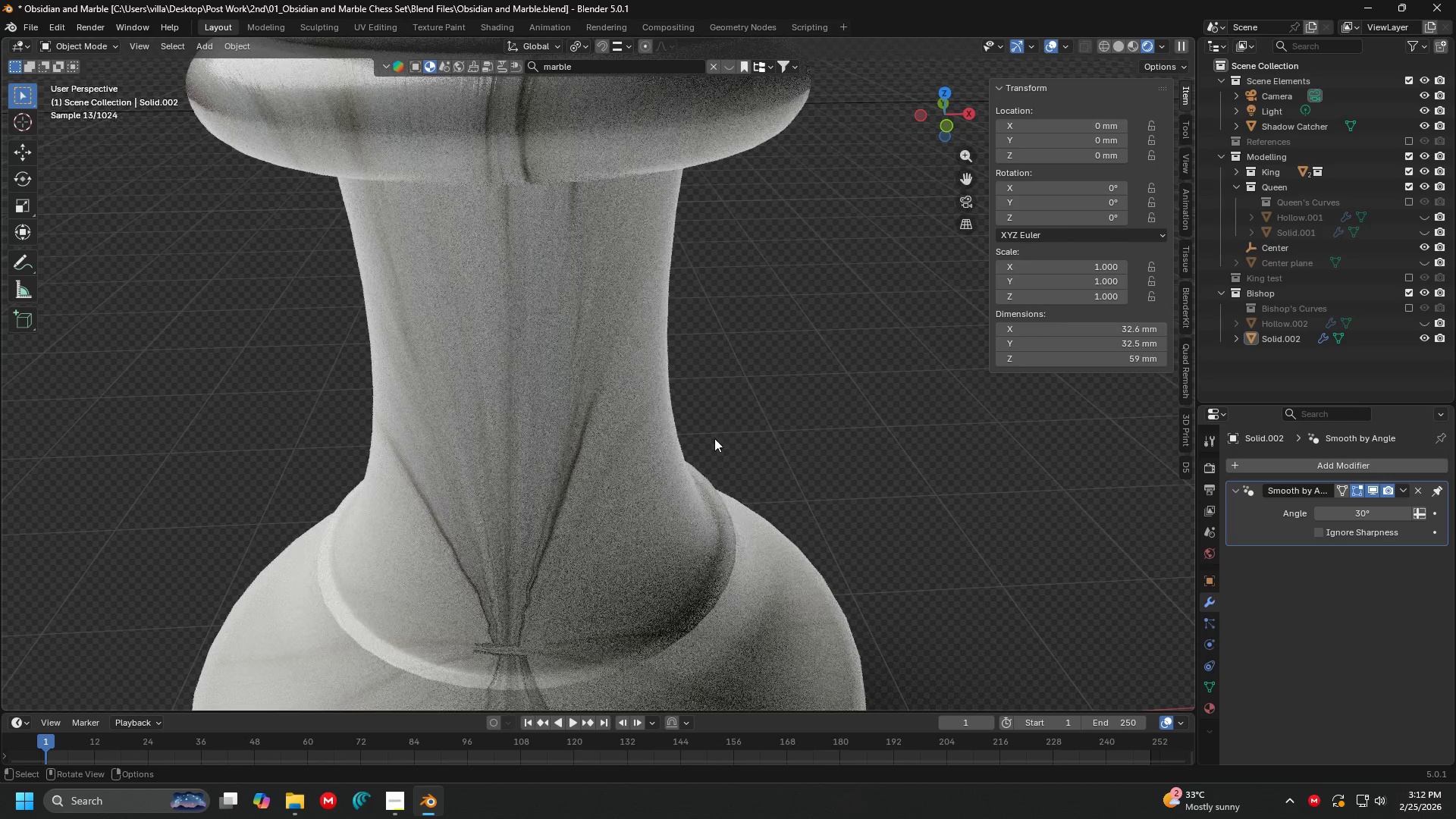 
hold_key(key=ShiftLeft, duration=1.5)
 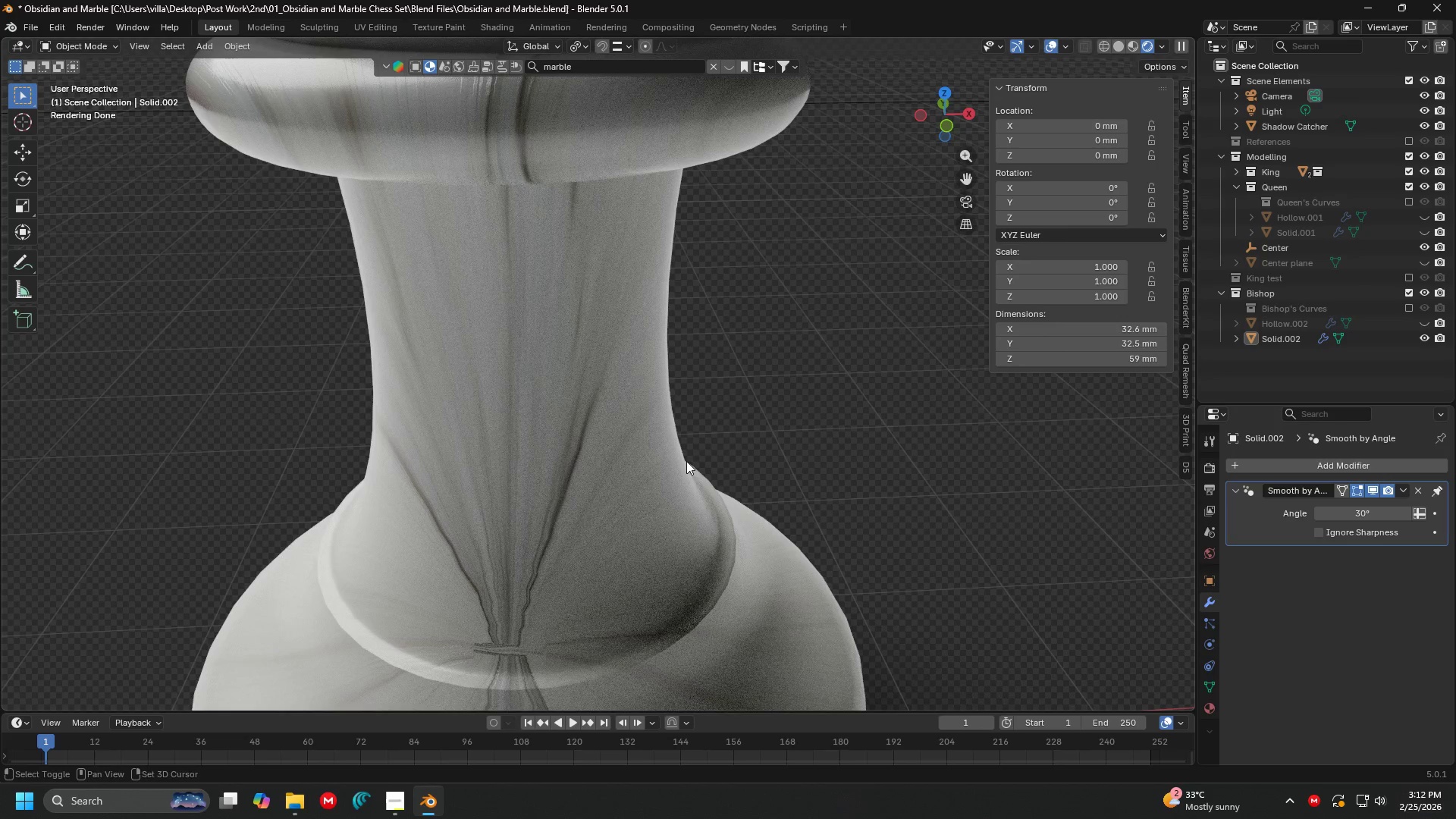 
hold_key(key=ShiftLeft, duration=1.5)
 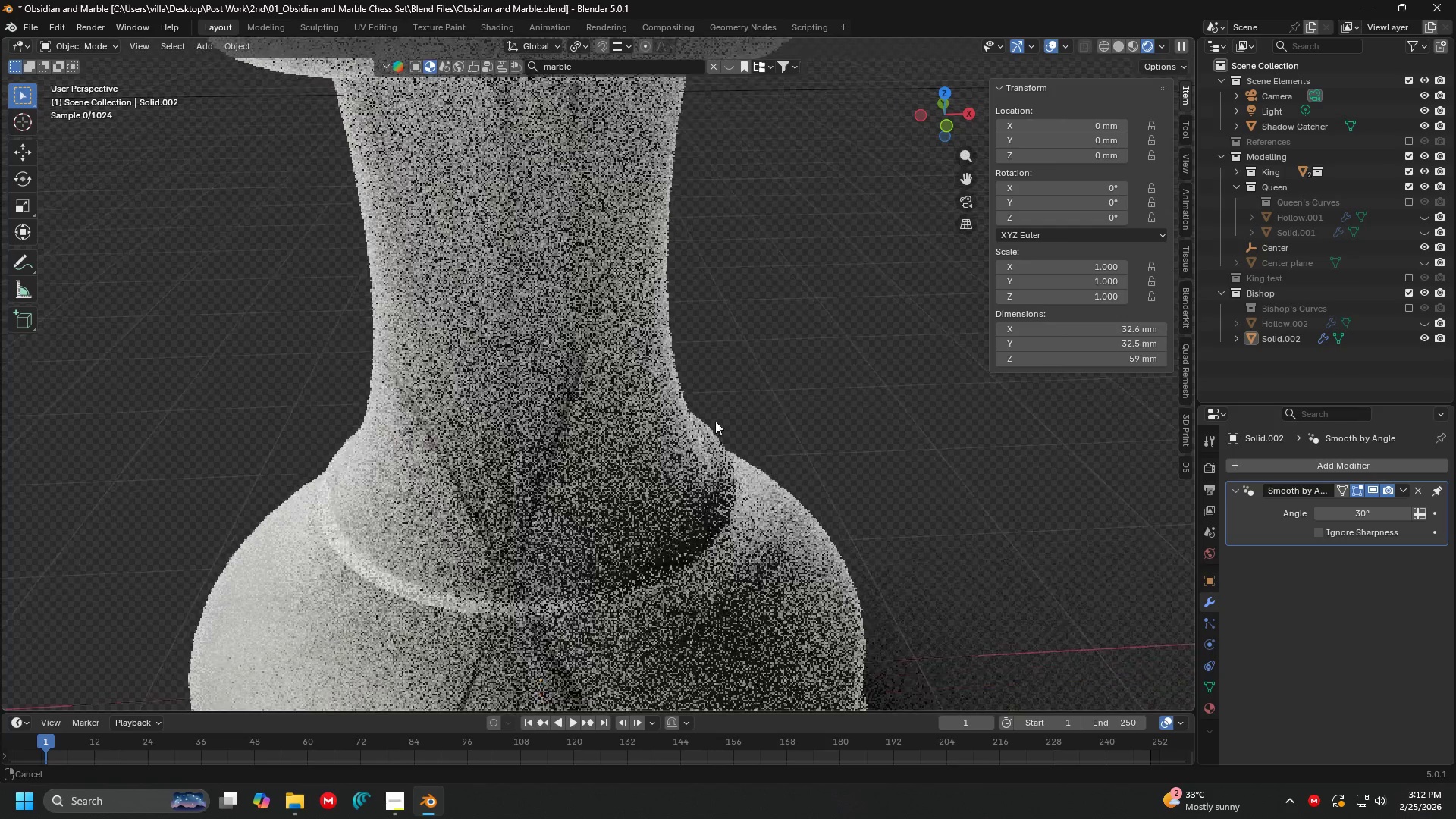 
hold_key(key=ShiftLeft, duration=0.81)
 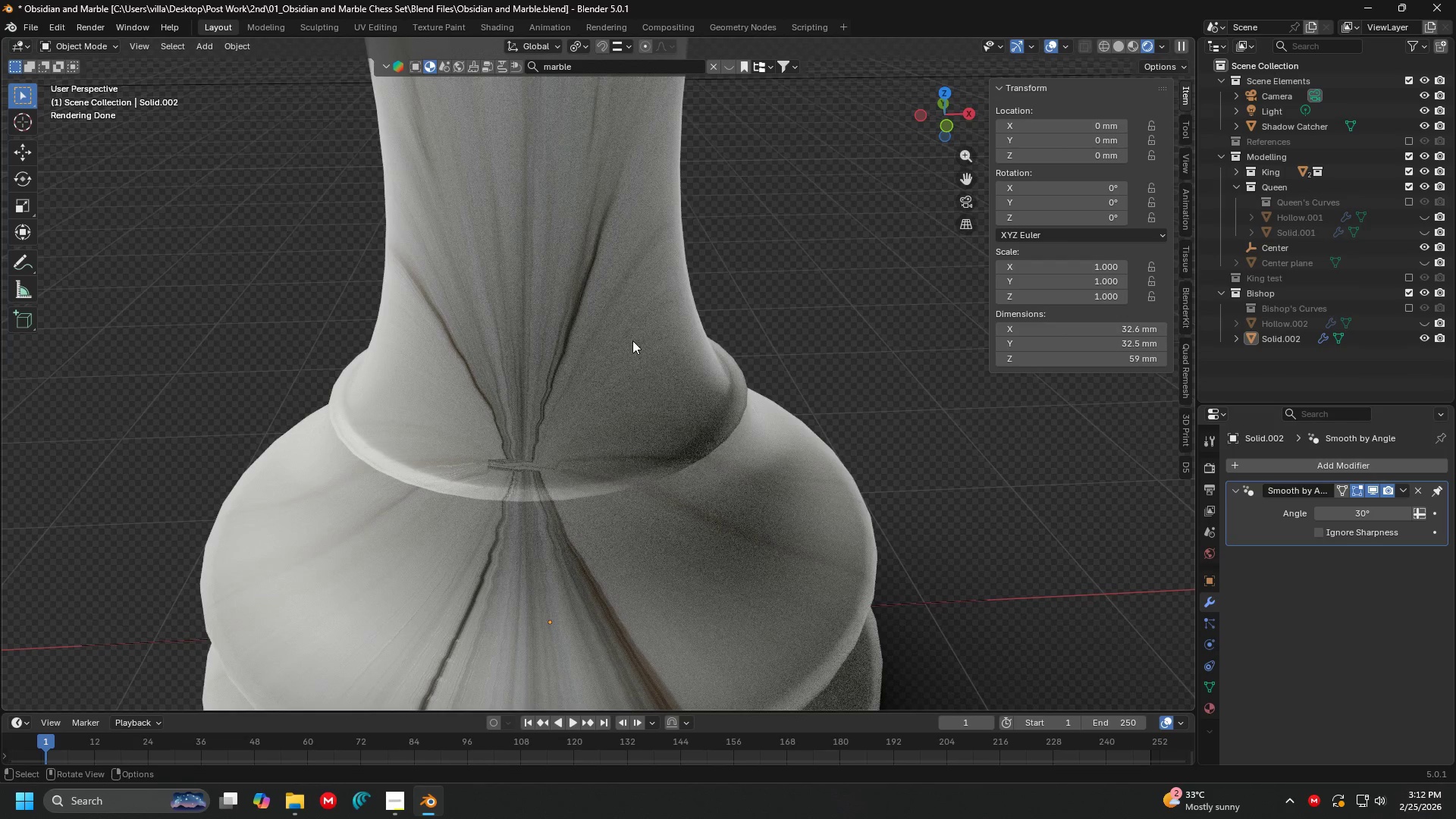 
left_click([617, 449])
 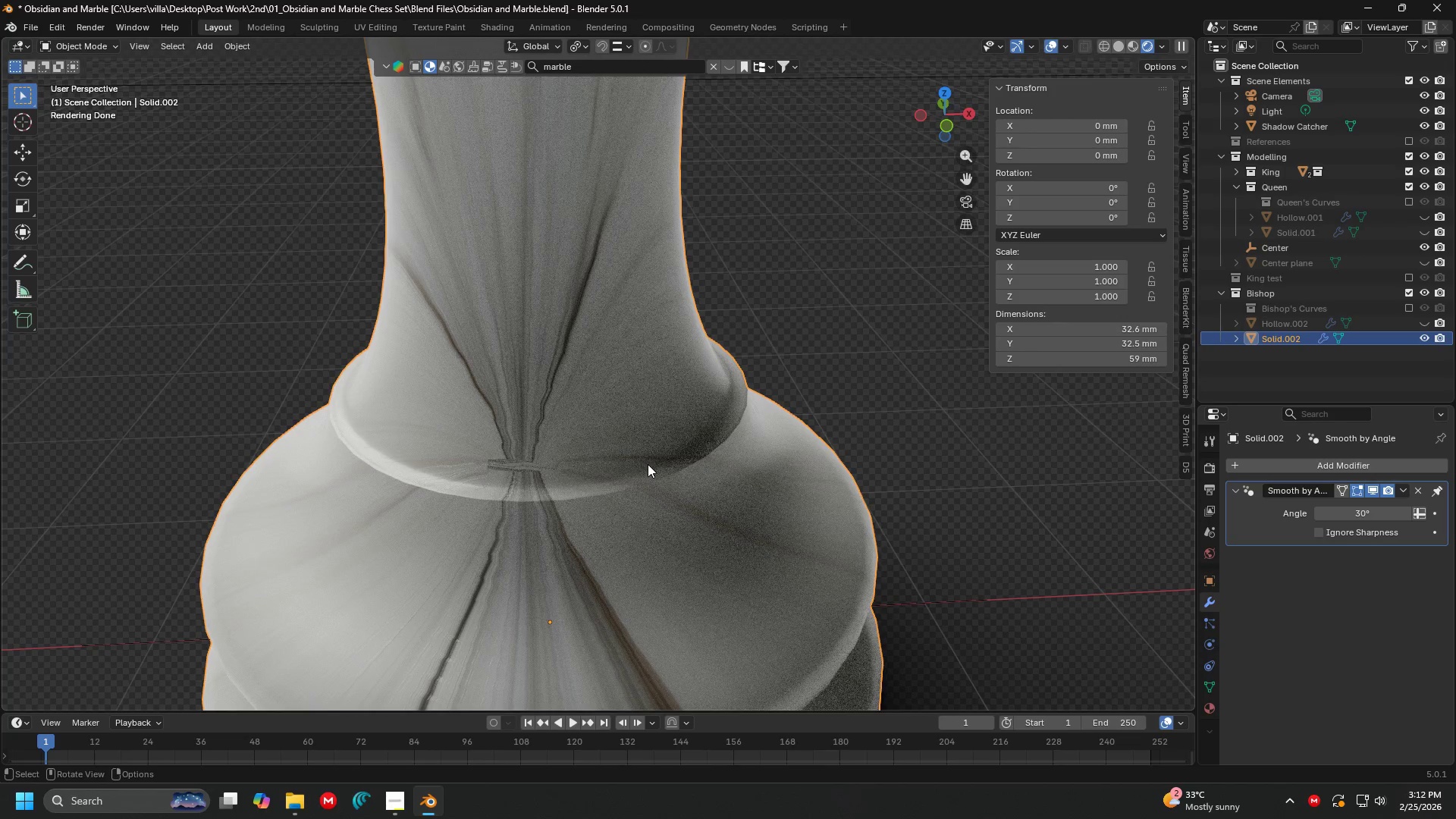 
key(Shift+ShiftLeft)
 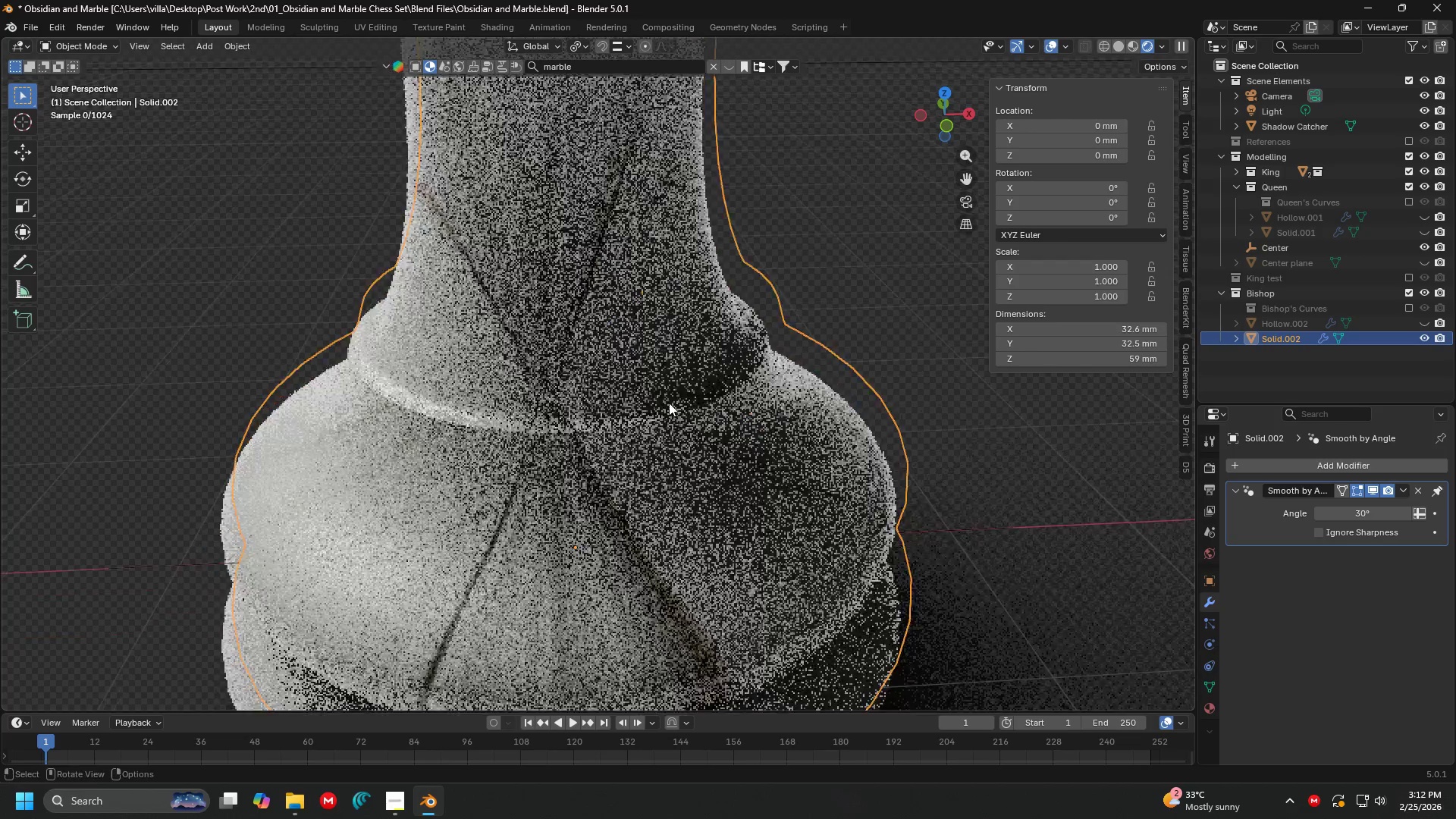 
key(Tab)
 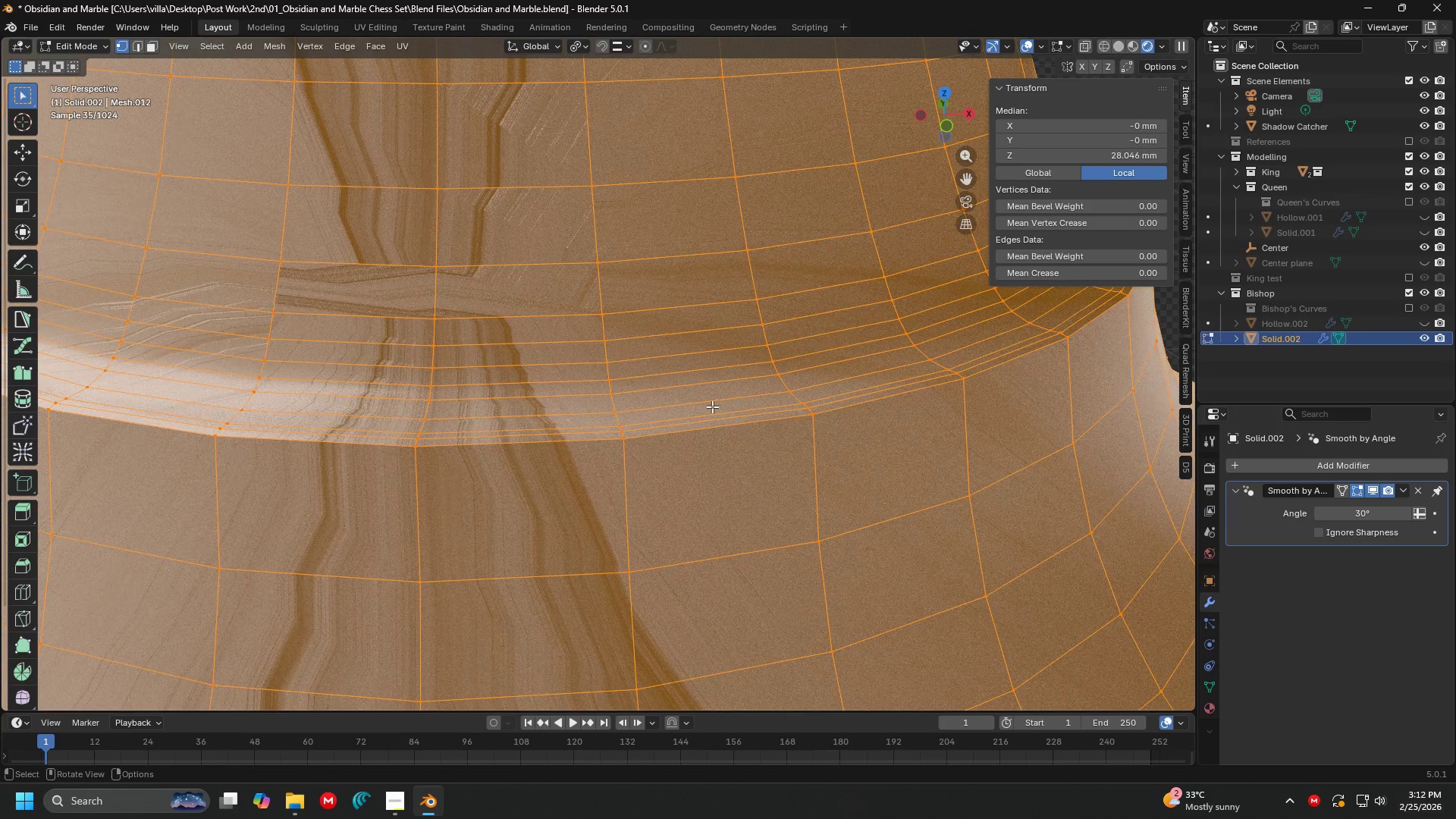 
scroll: coordinate [670, 402], scroll_direction: up, amount: 3.0
 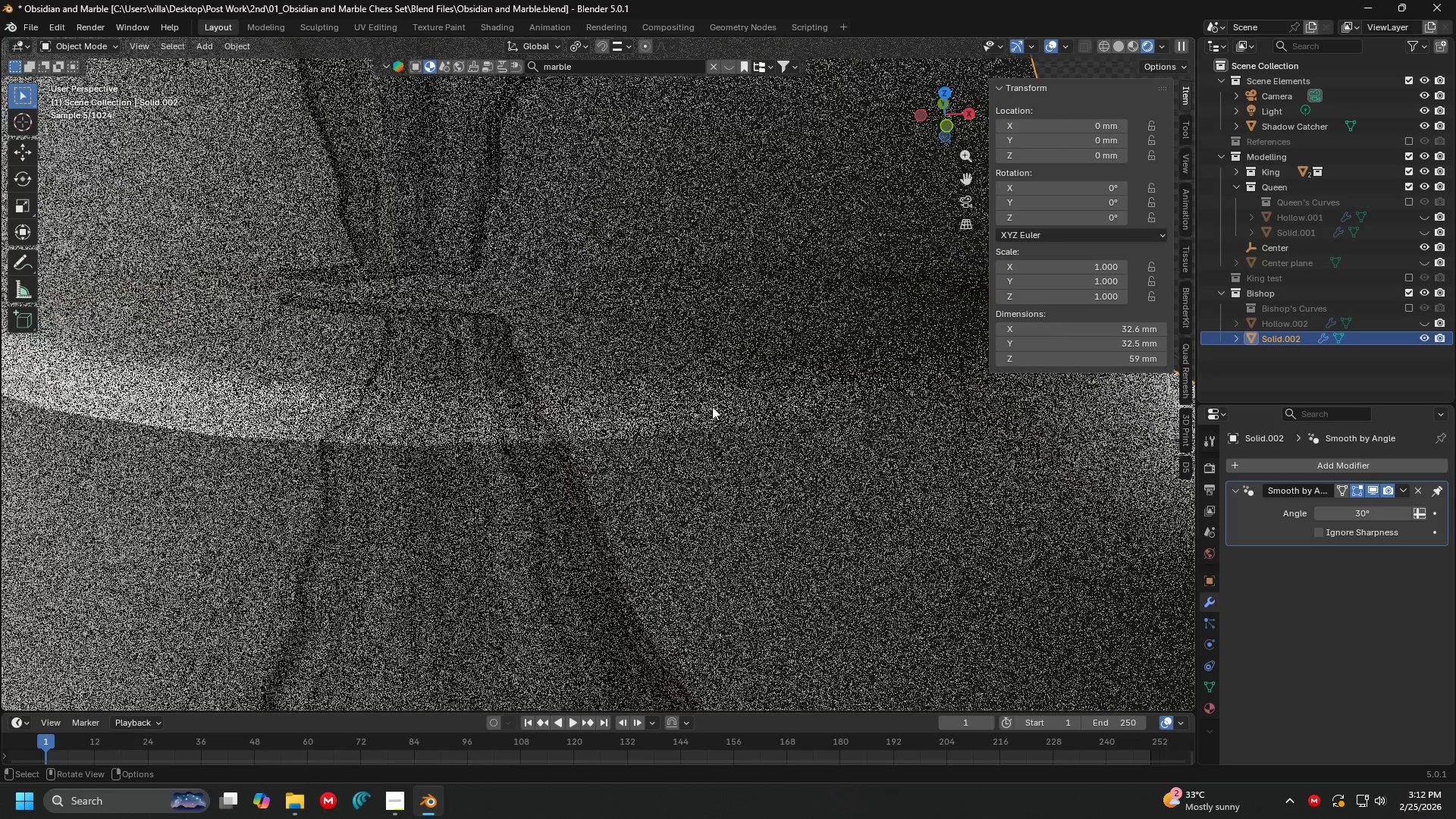 
key(Tab)
 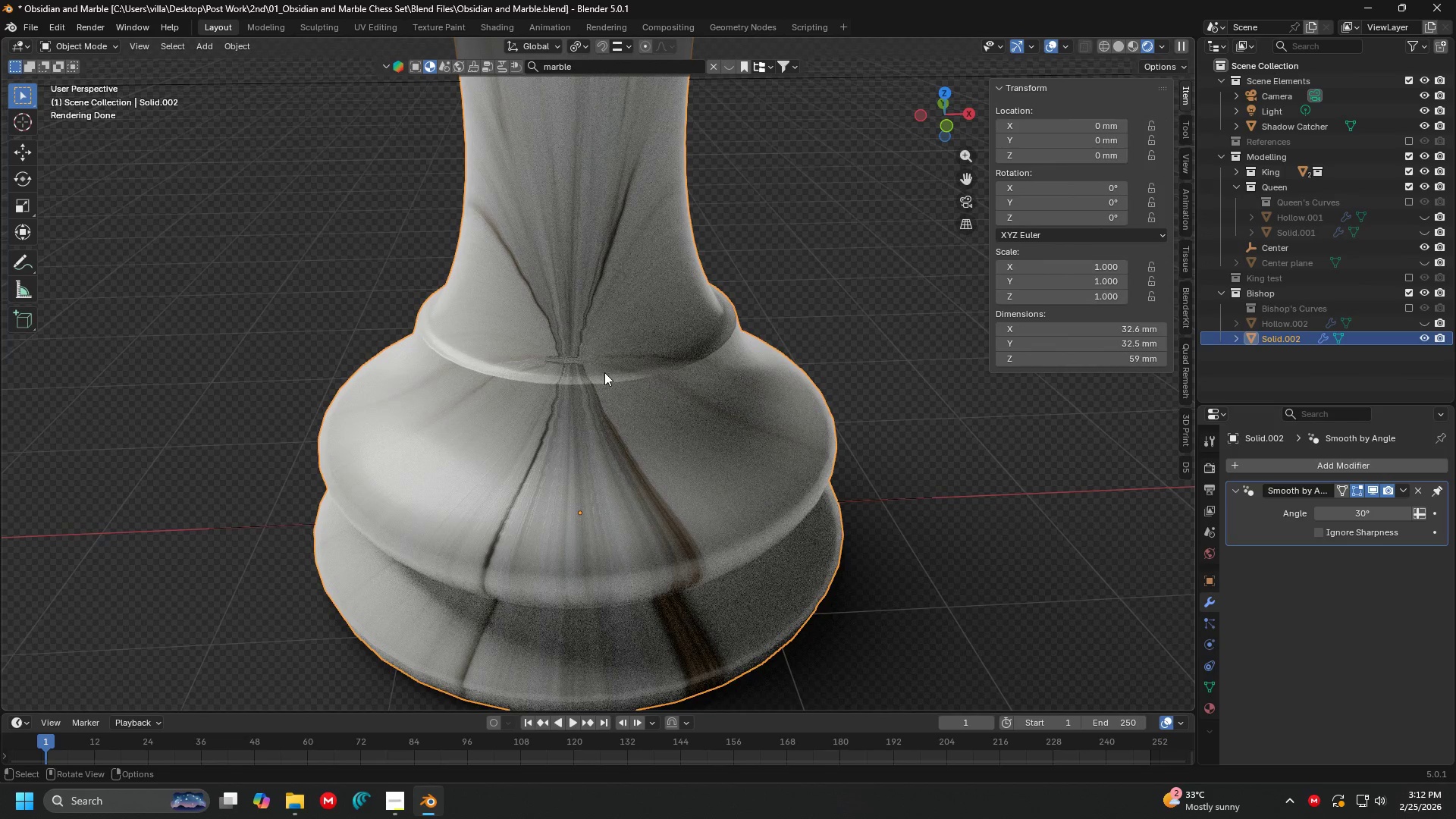 
scroll: coordinate [654, 394], scroll_direction: down, amount: 4.0
 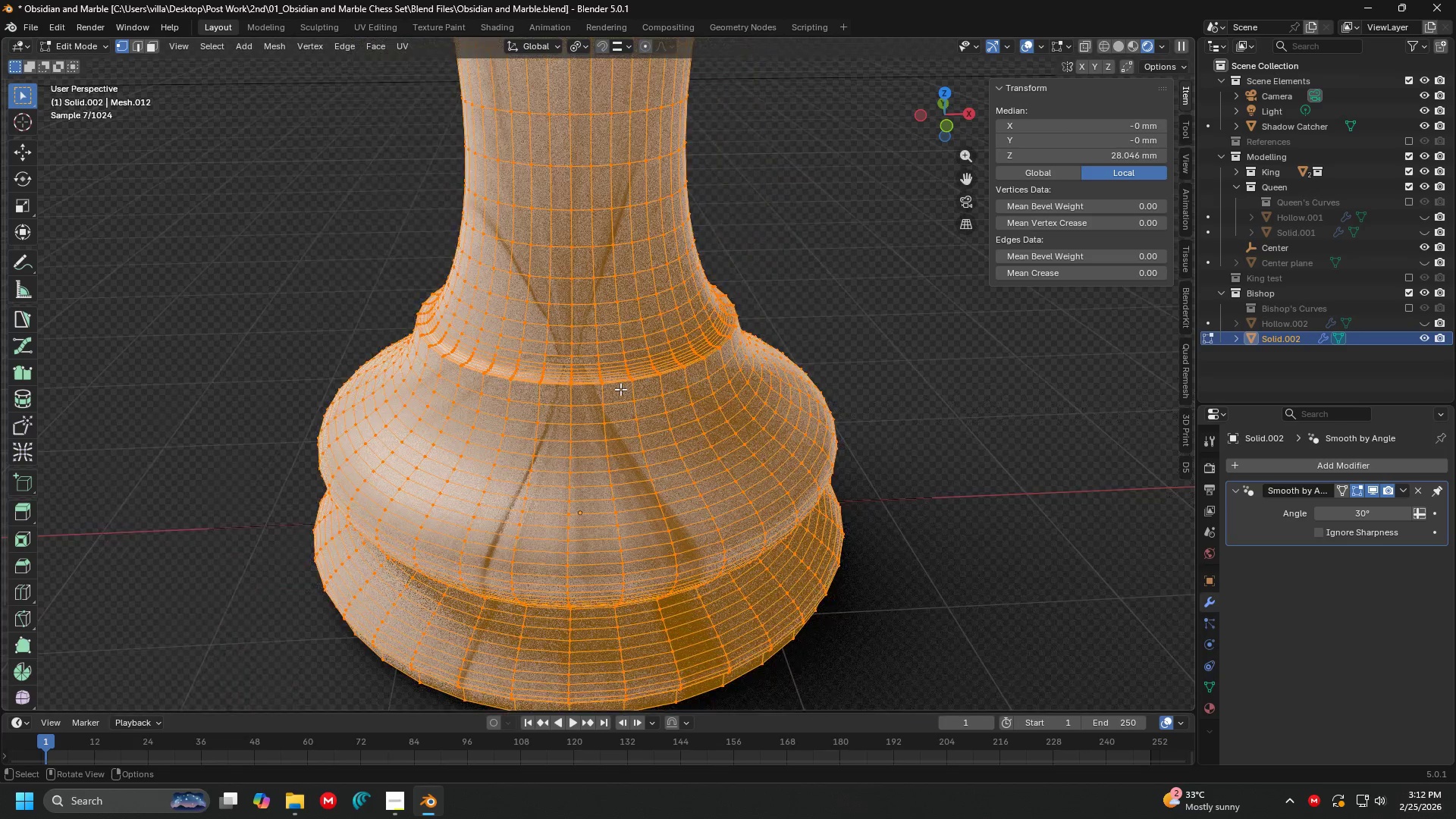 
hold_key(key=ShiftLeft, duration=1.5)
 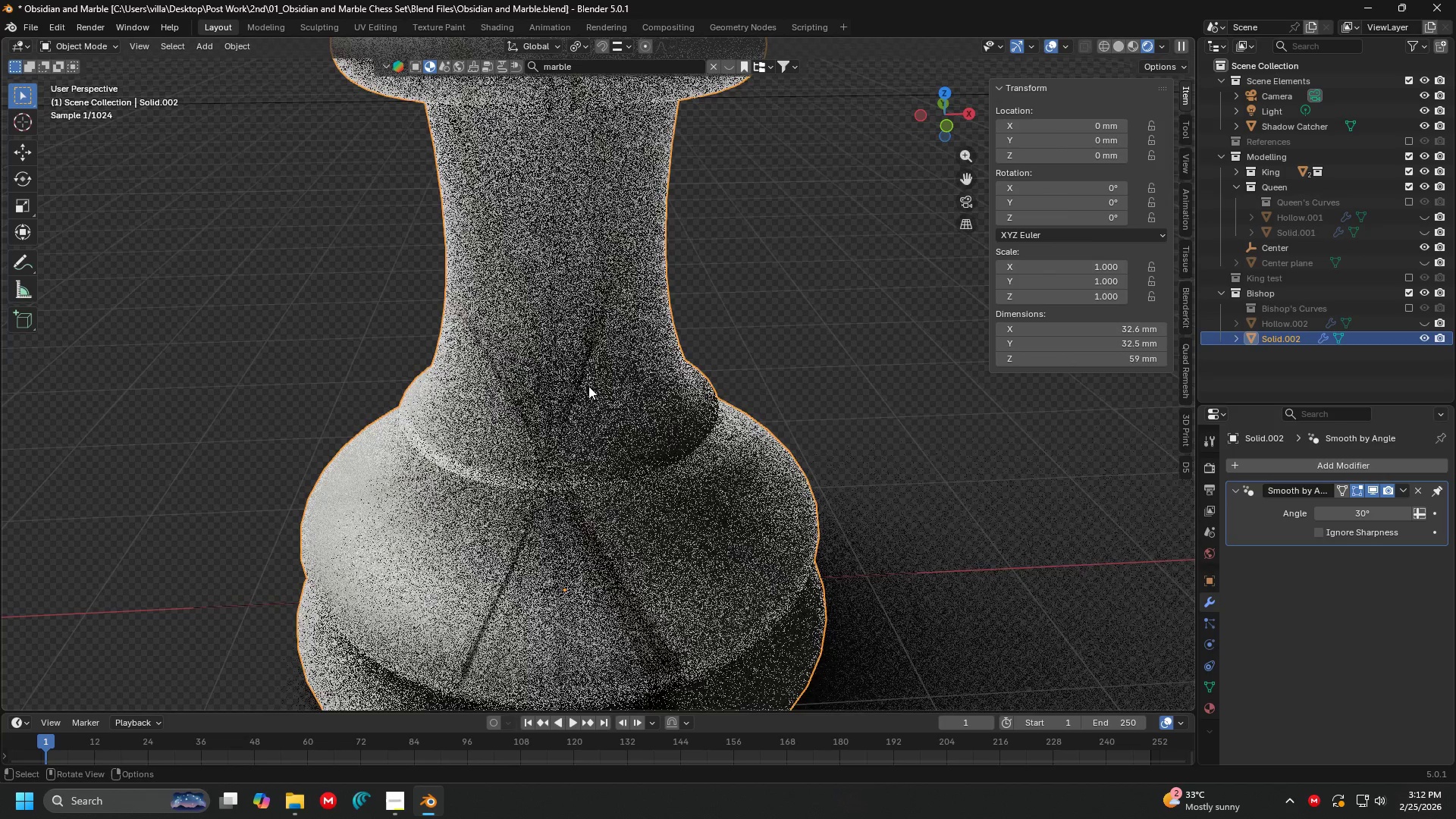 
hold_key(key=ShiftLeft, duration=0.42)
 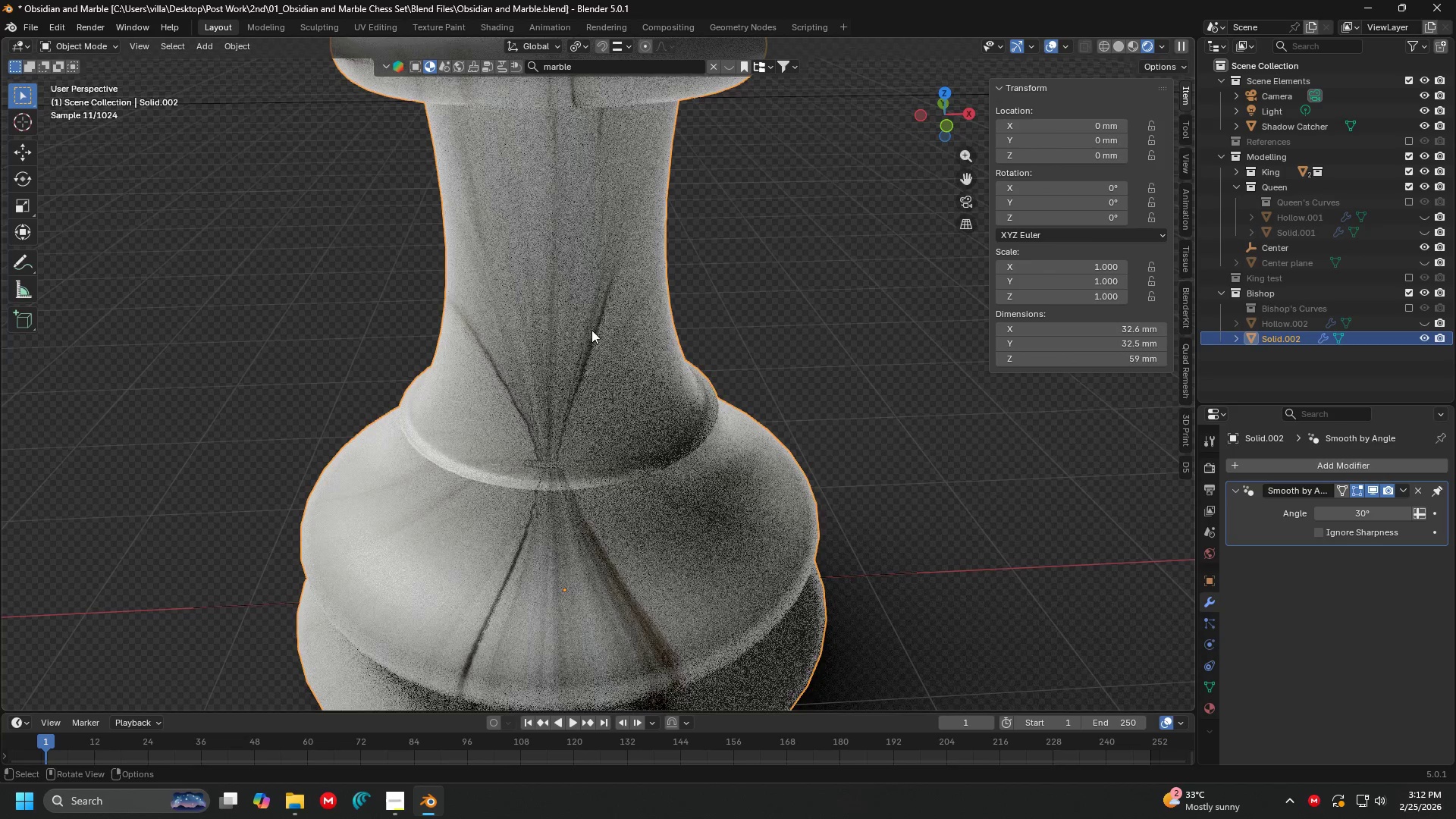 
key(Tab)
type(au)
 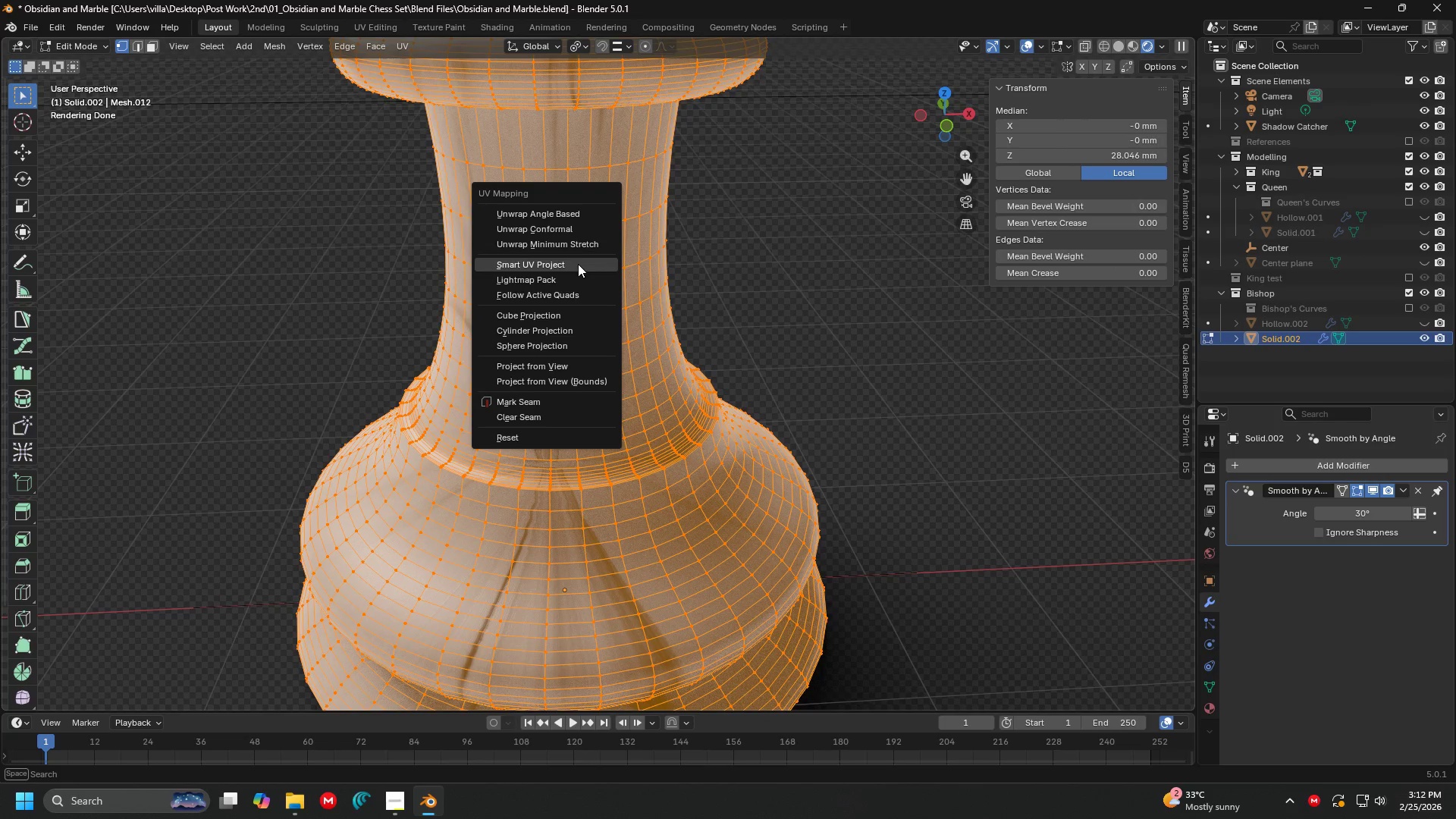 
left_click([578, 264])
 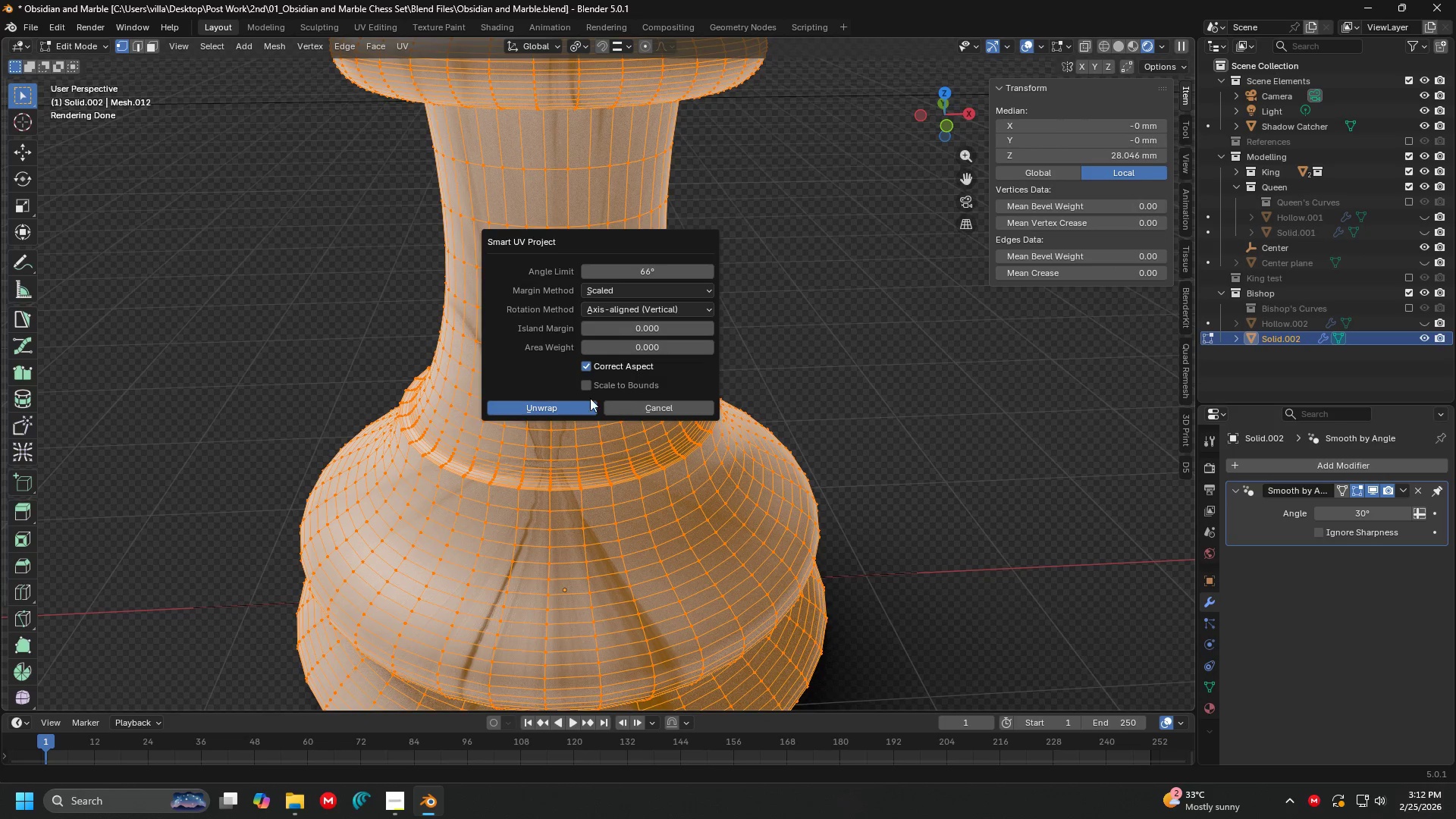 
left_click([560, 400])
 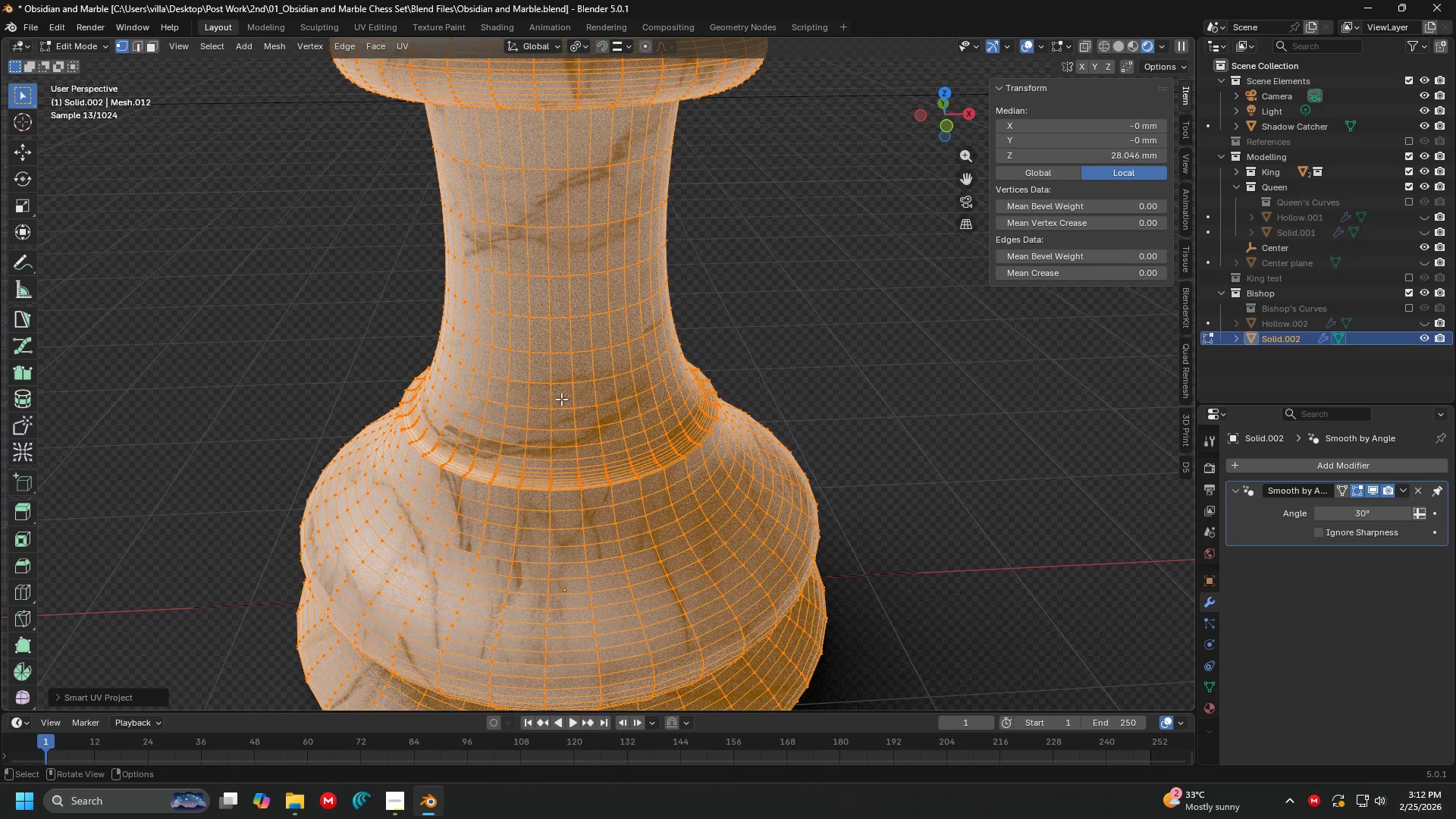 
key(Tab)
 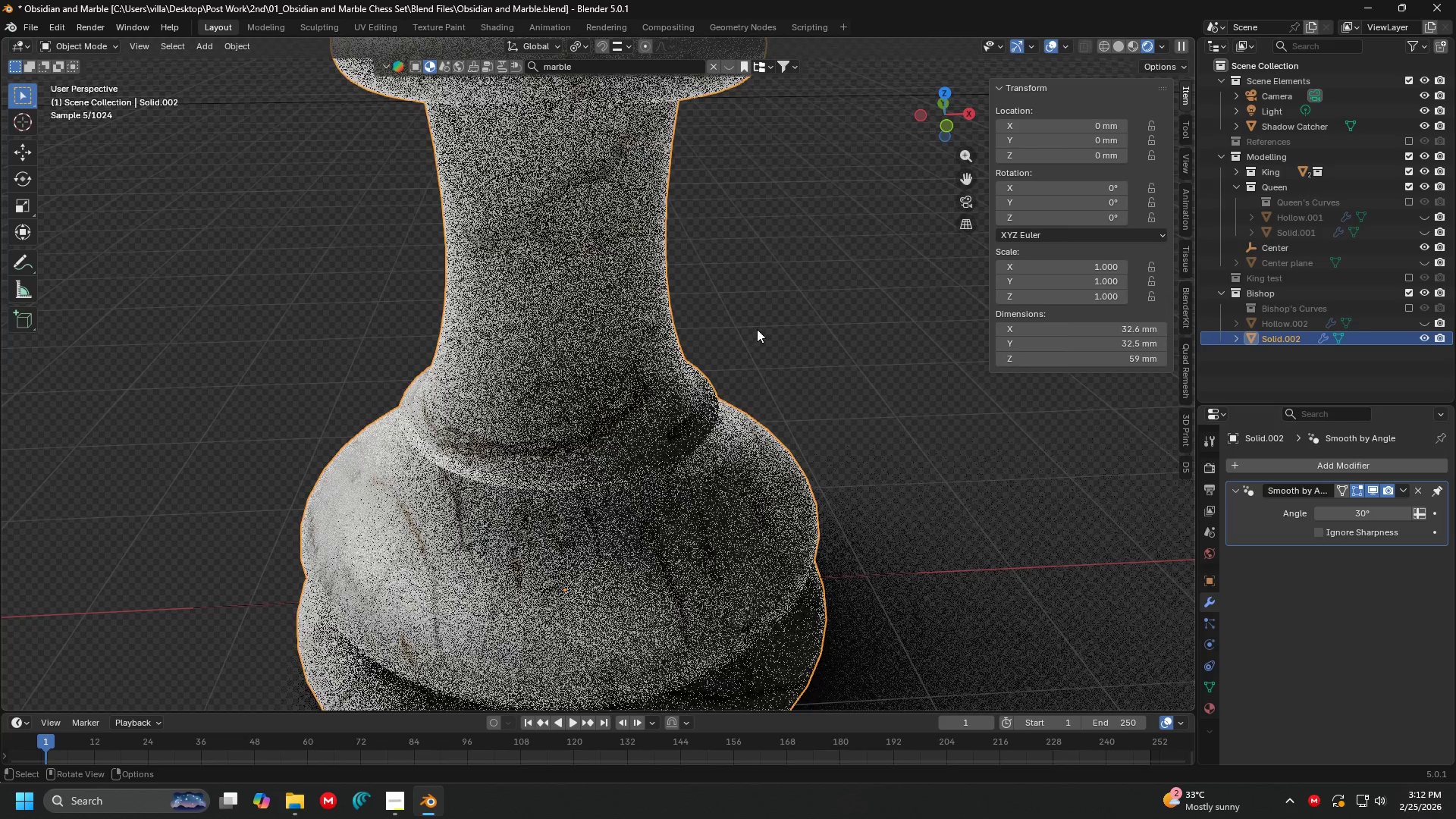 
left_click([757, 329])
 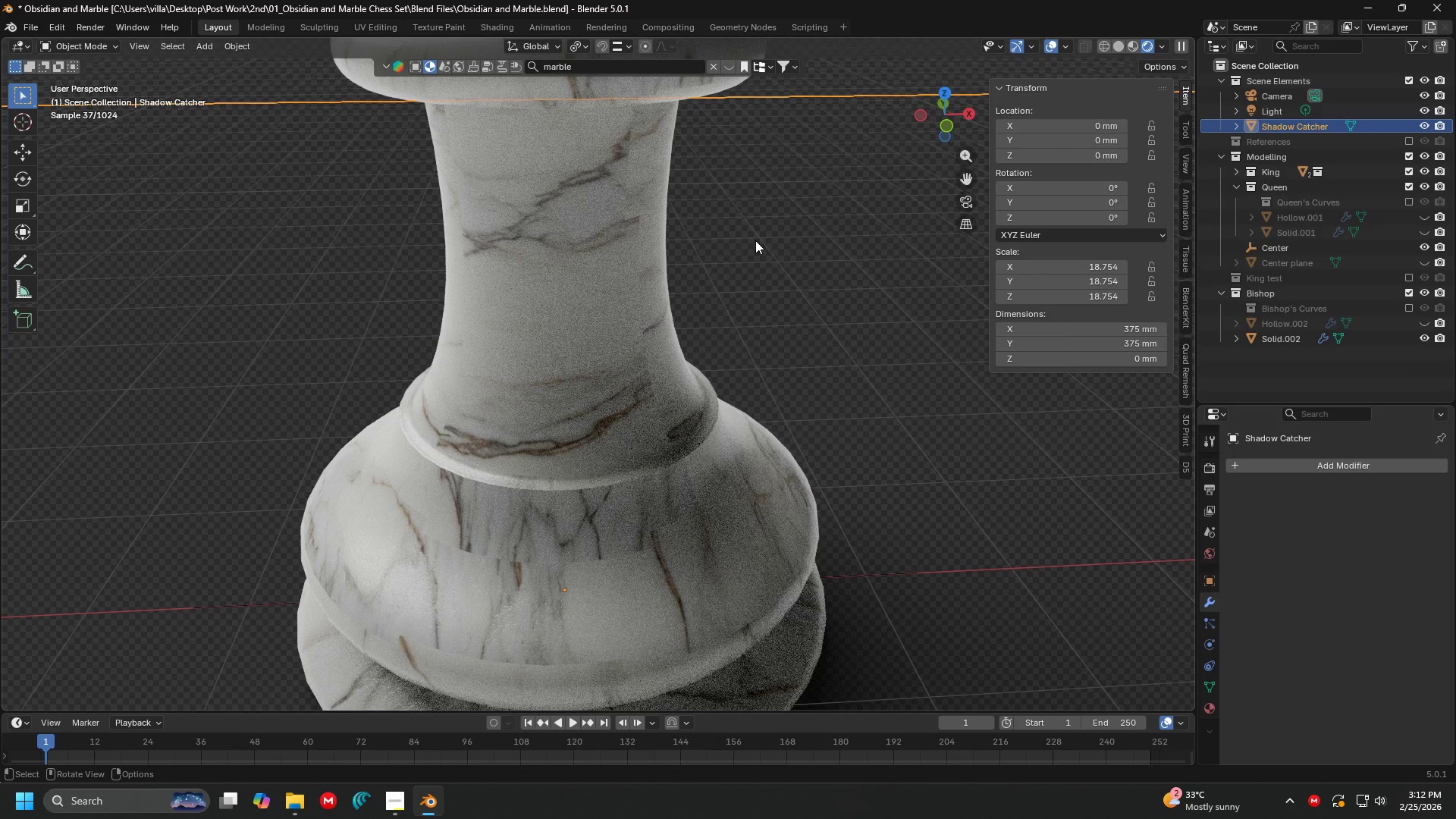 
scroll: coordinate [658, 230], scroll_direction: up, amount: 1.0
 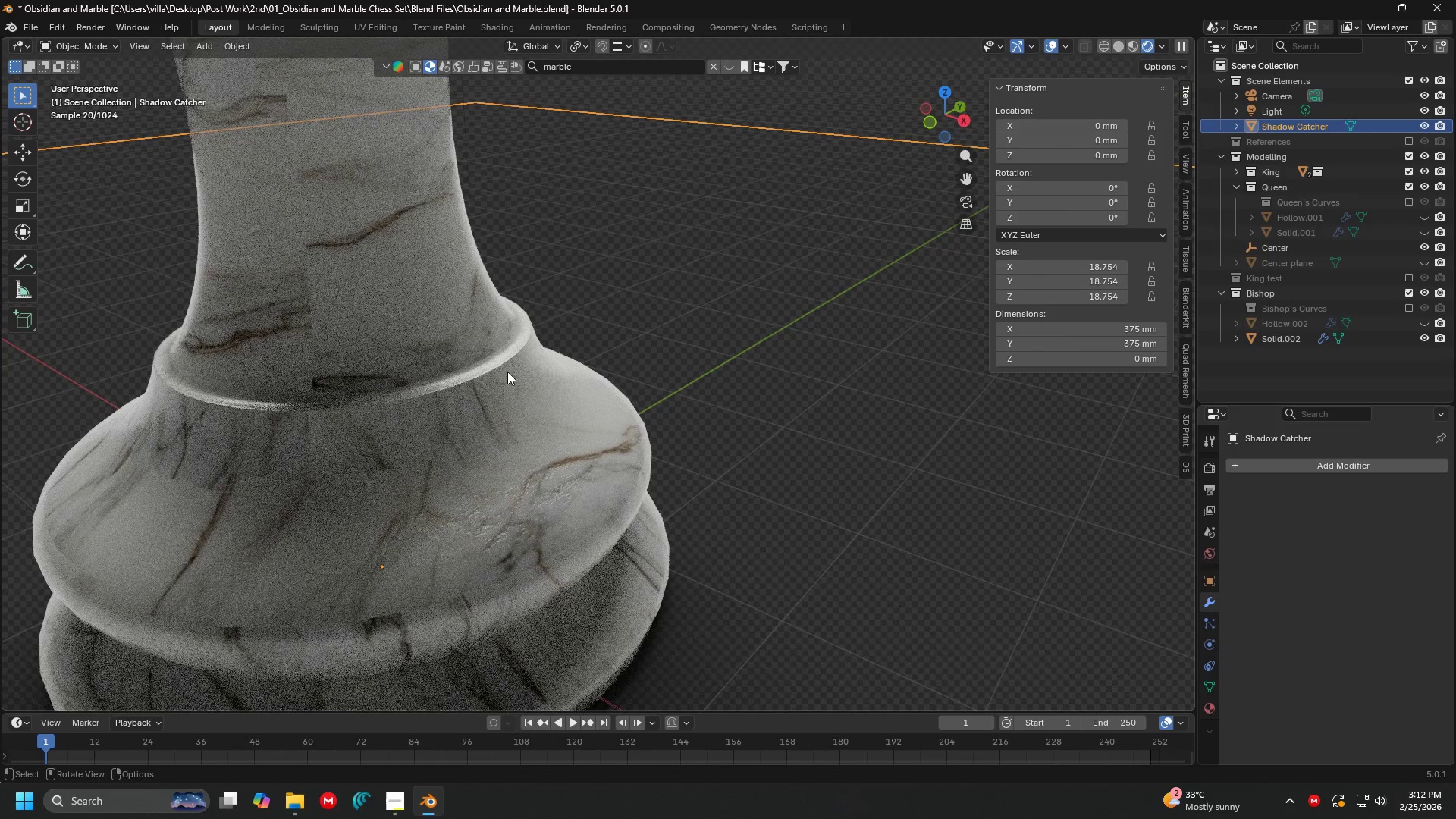 
hold_key(key=ShiftLeft, duration=0.39)
 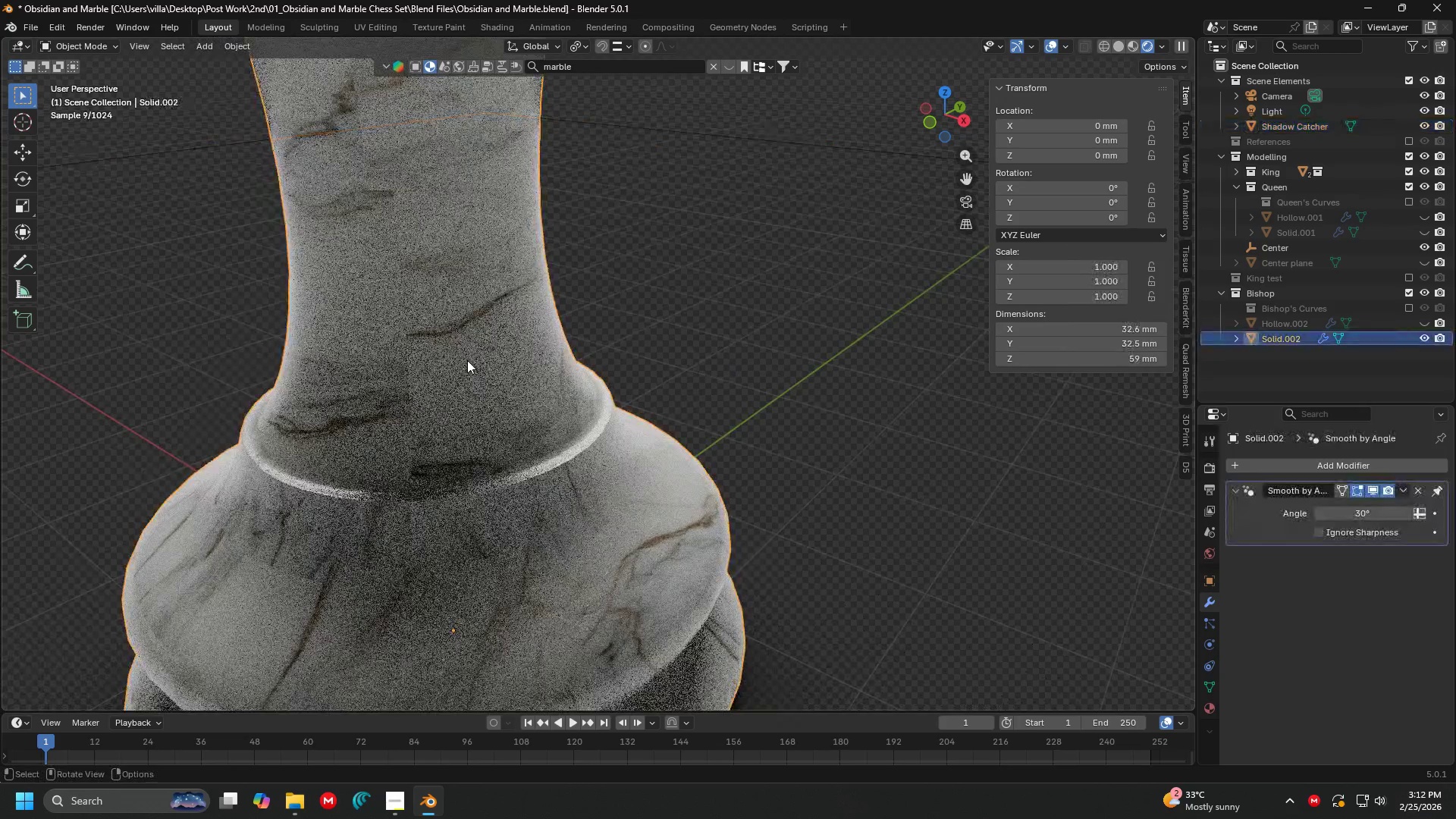 
key(Tab)
type(au)
 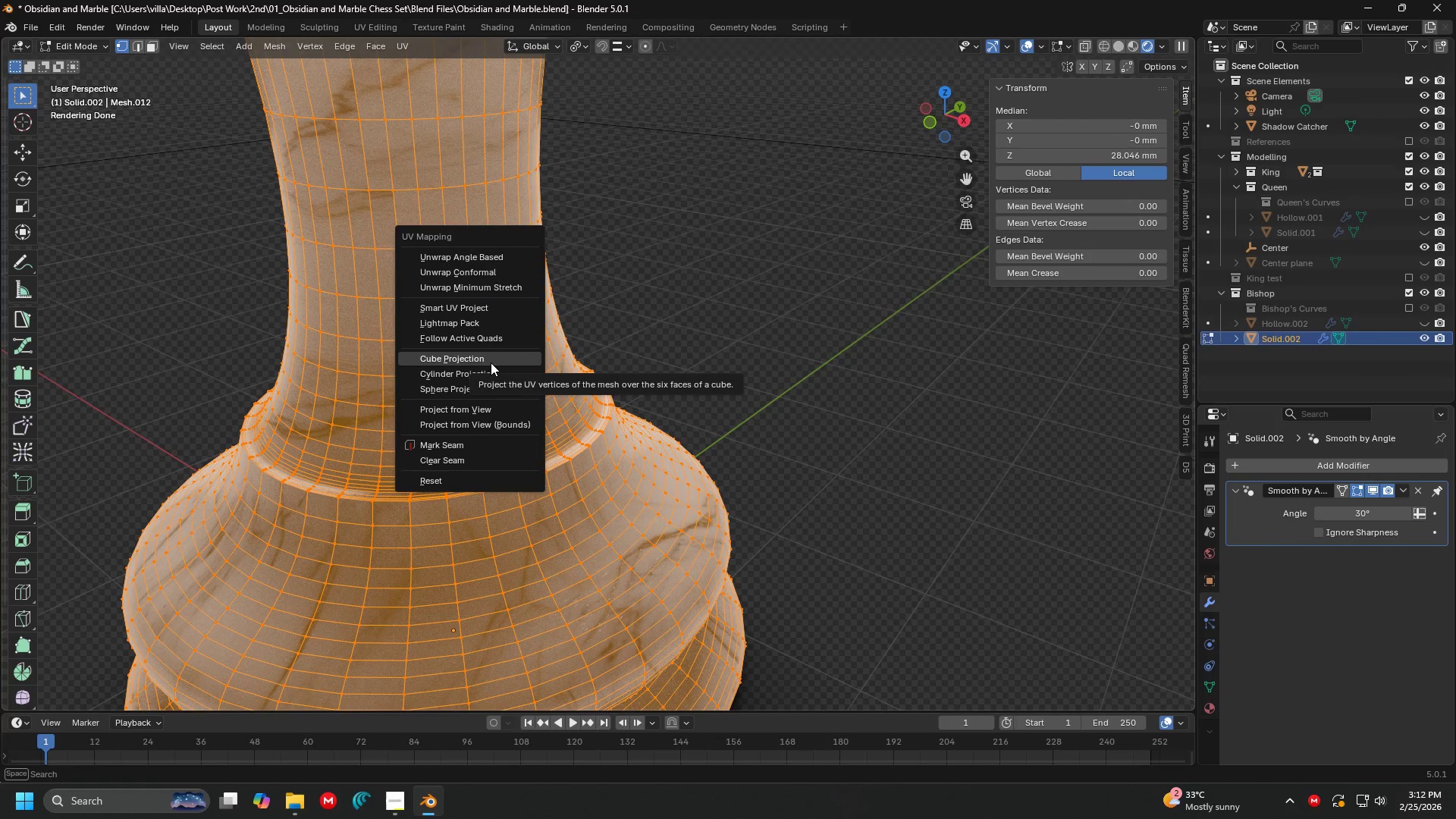 
left_click([491, 362])
 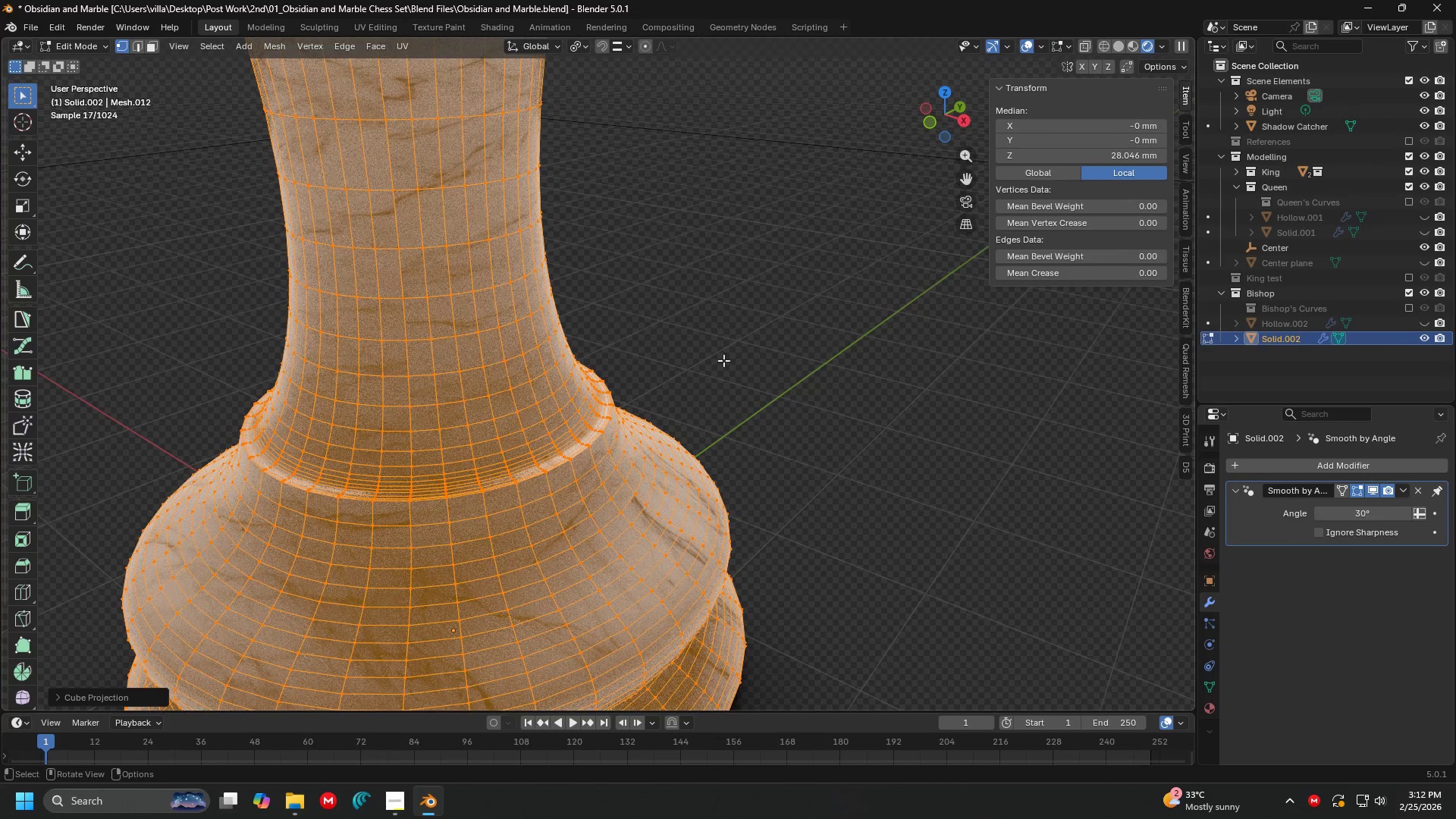 
left_click([809, 347])
 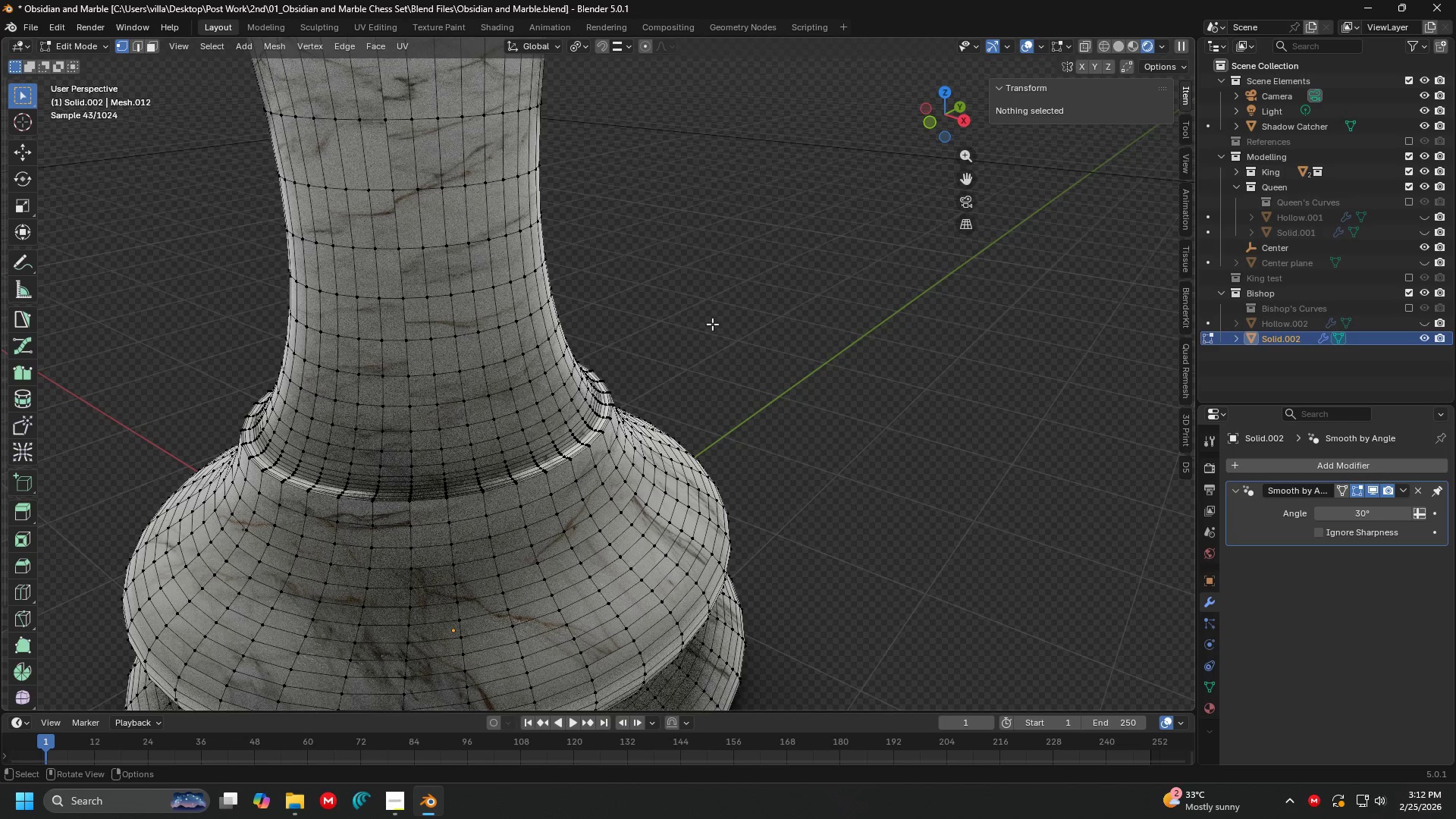 
key(Tab)
key(Tab)
type(au)
 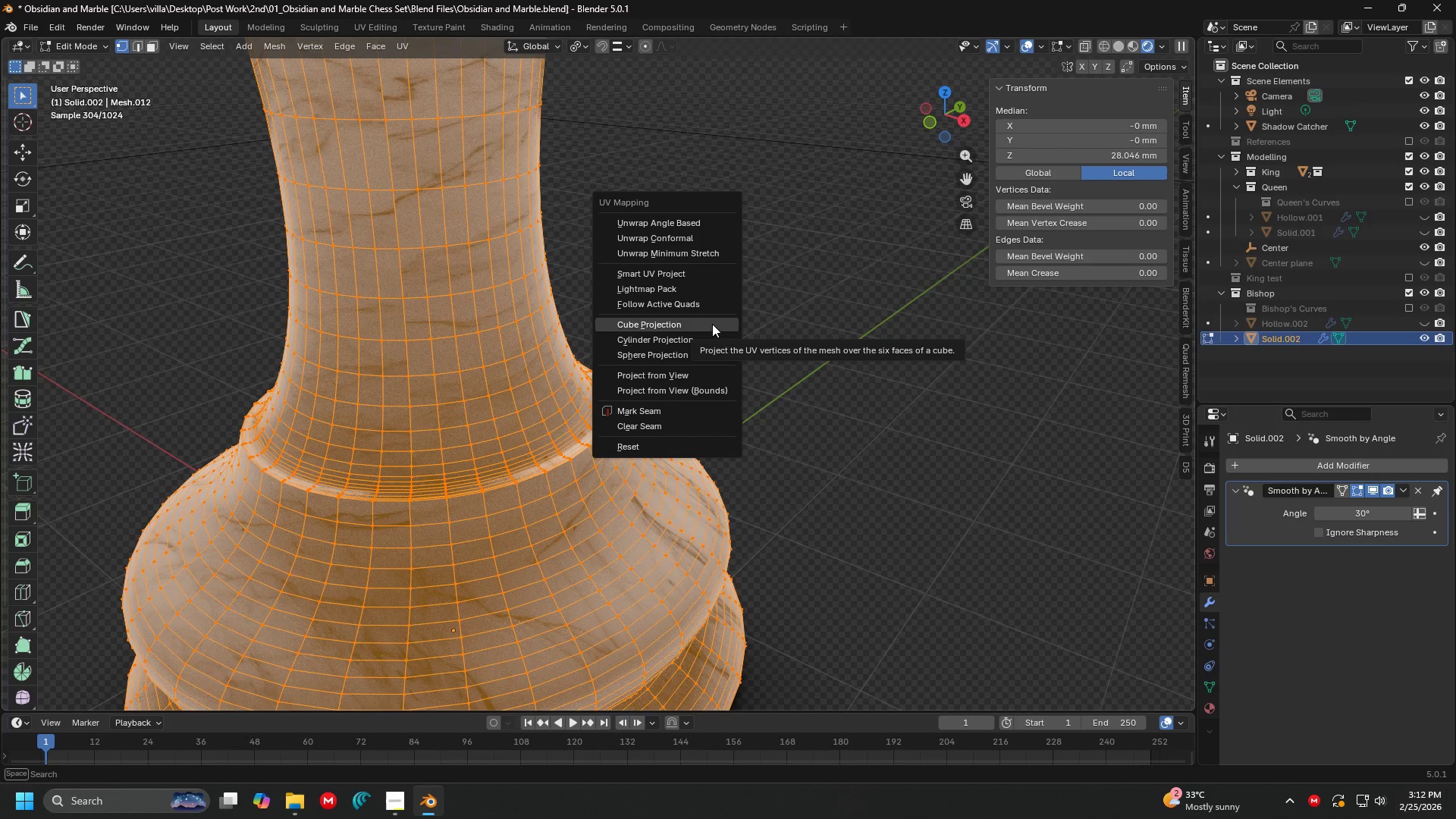 
left_click([687, 351])
 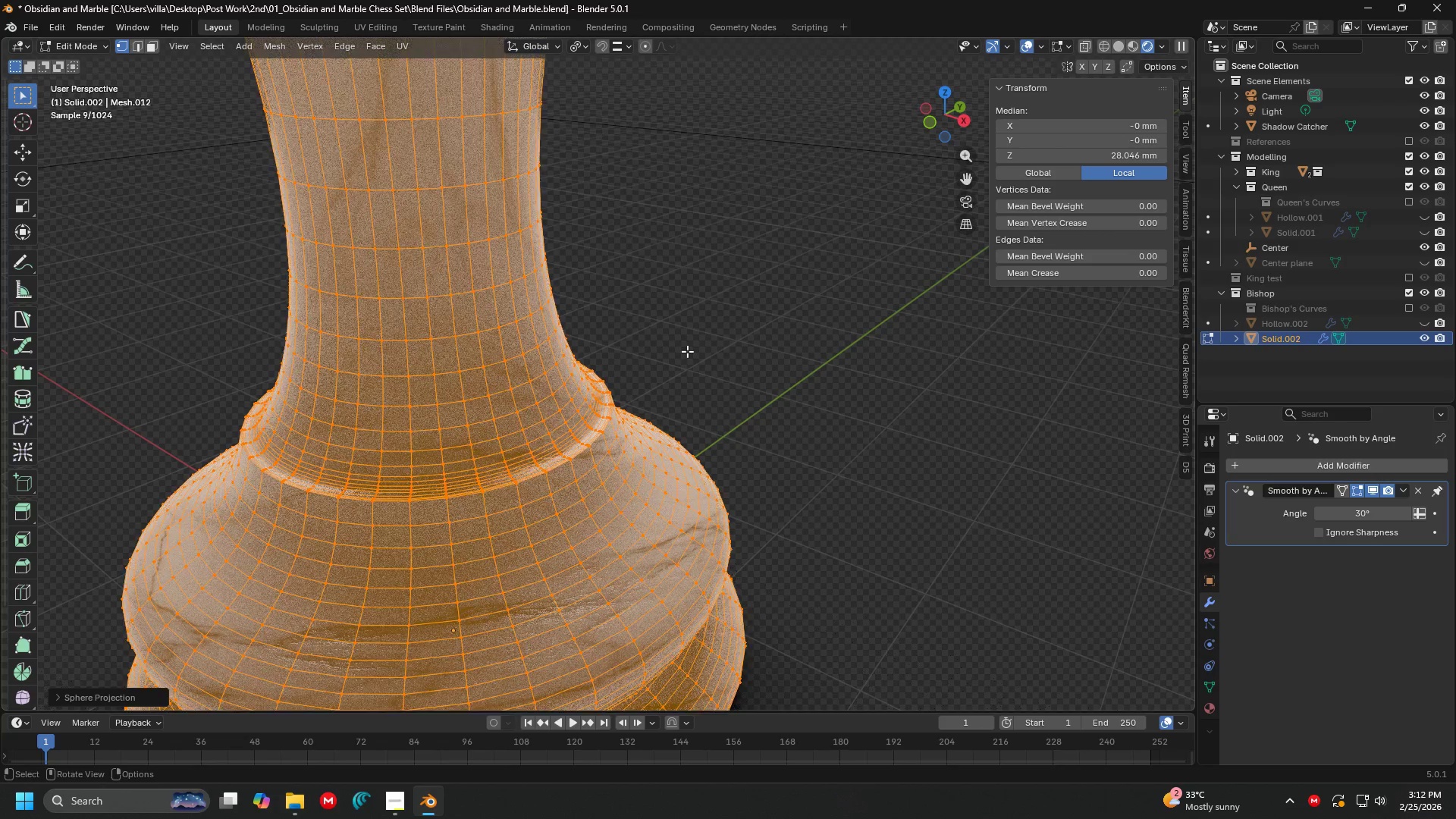 
key(Tab)
 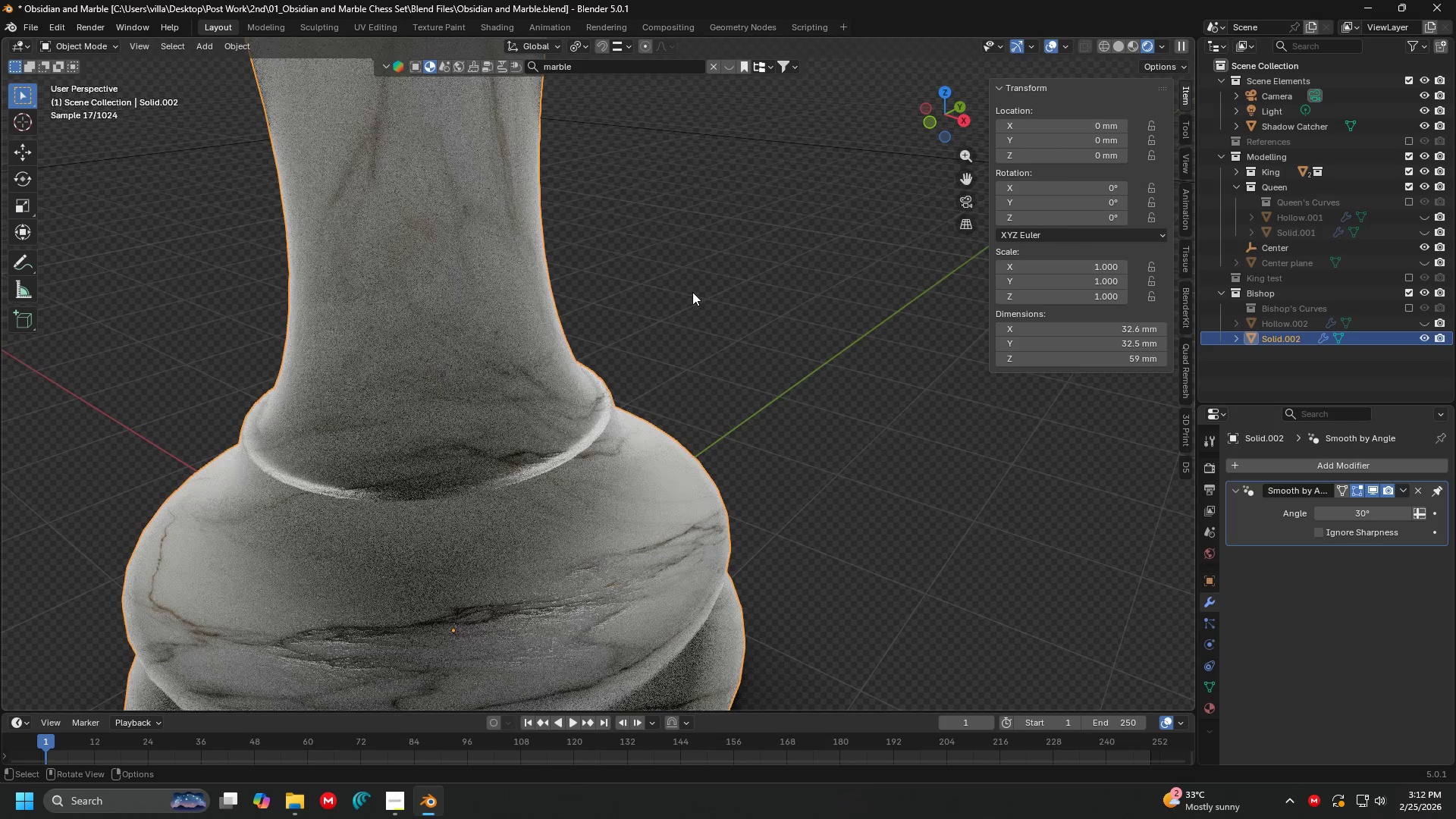 
scroll: coordinate [820, 309], scroll_direction: down, amount: 3.0
 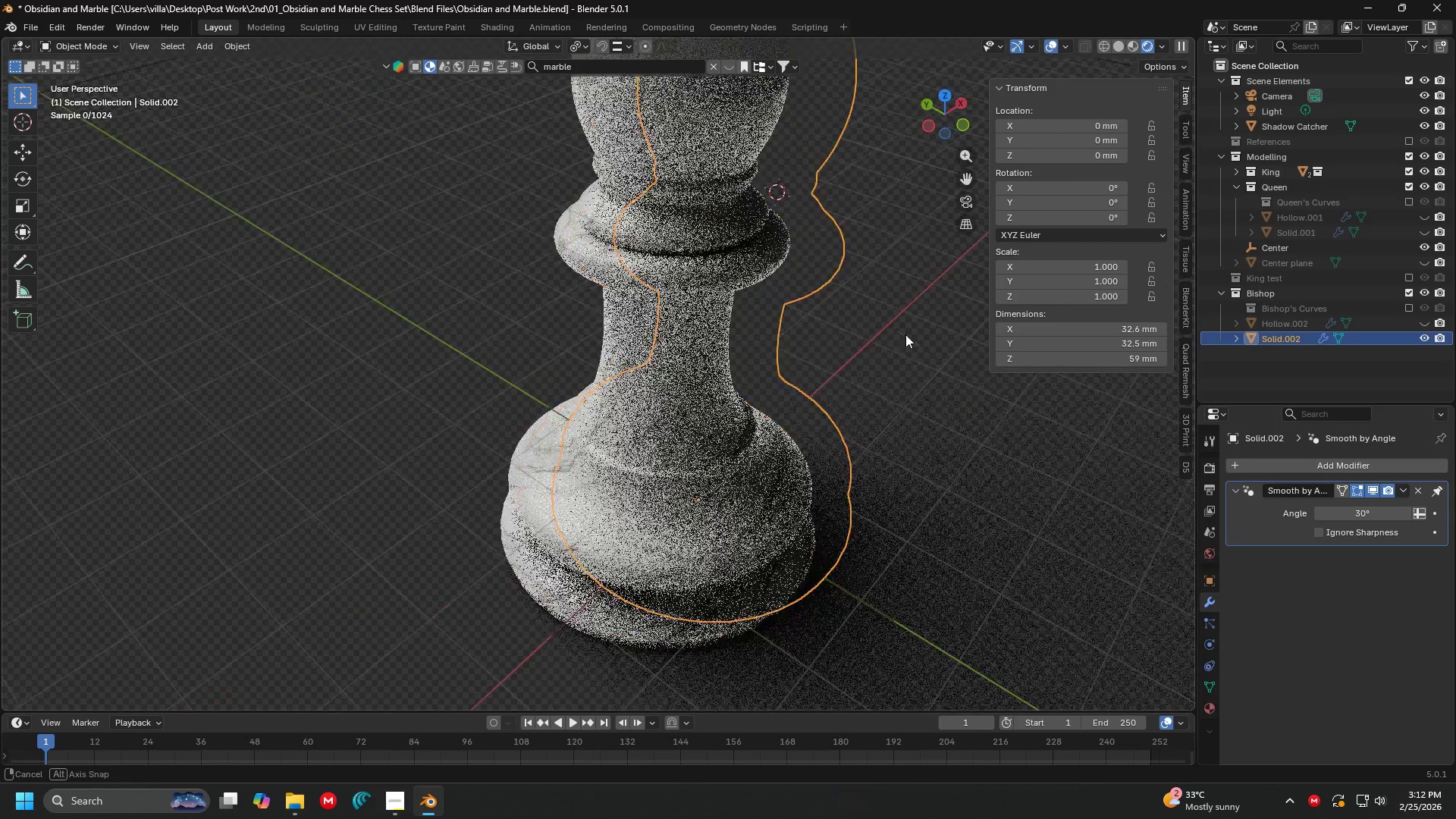 
key(Shift+ShiftLeft)
 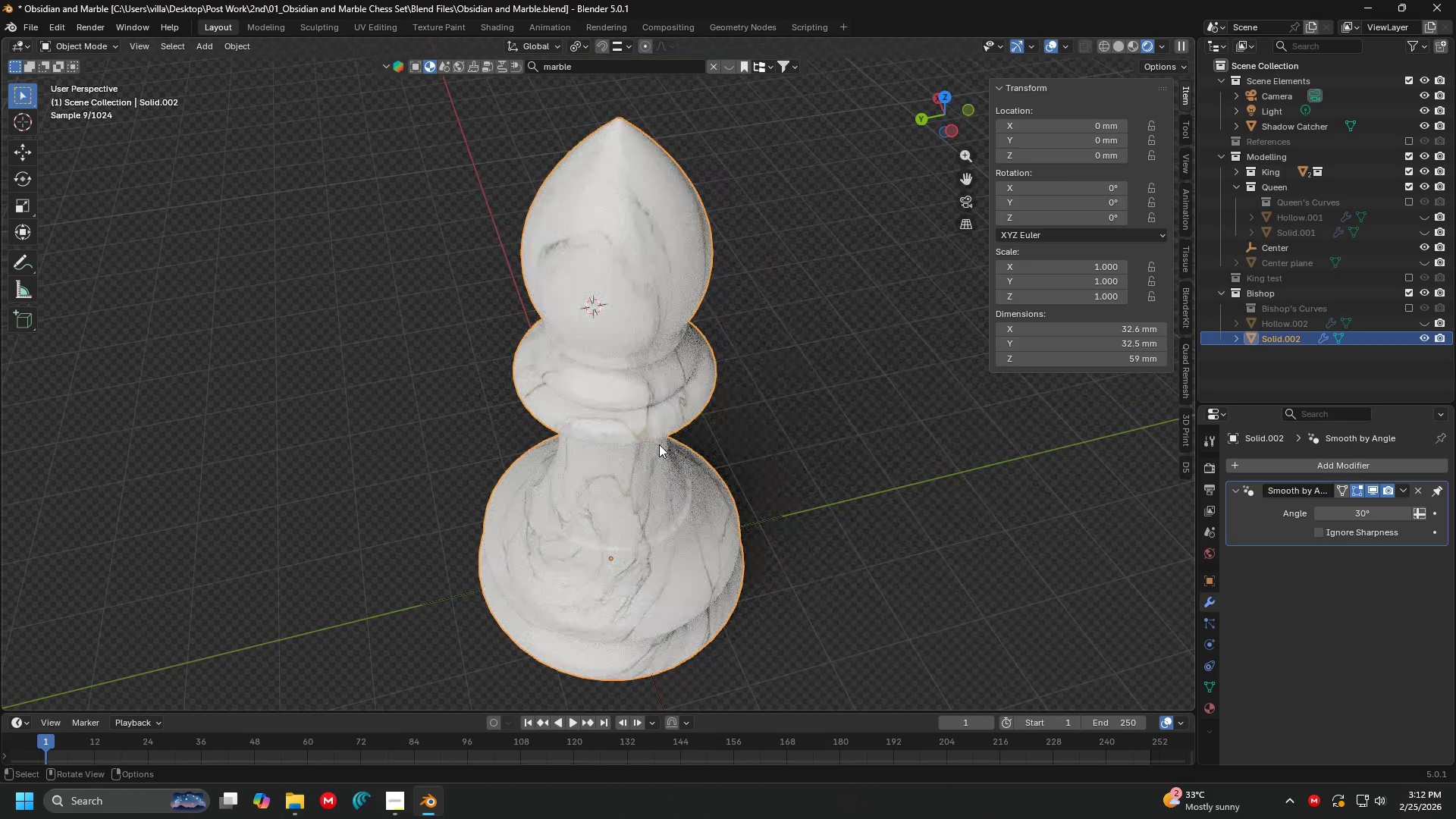 
scroll: coordinate [730, 365], scroll_direction: up, amount: 2.0
 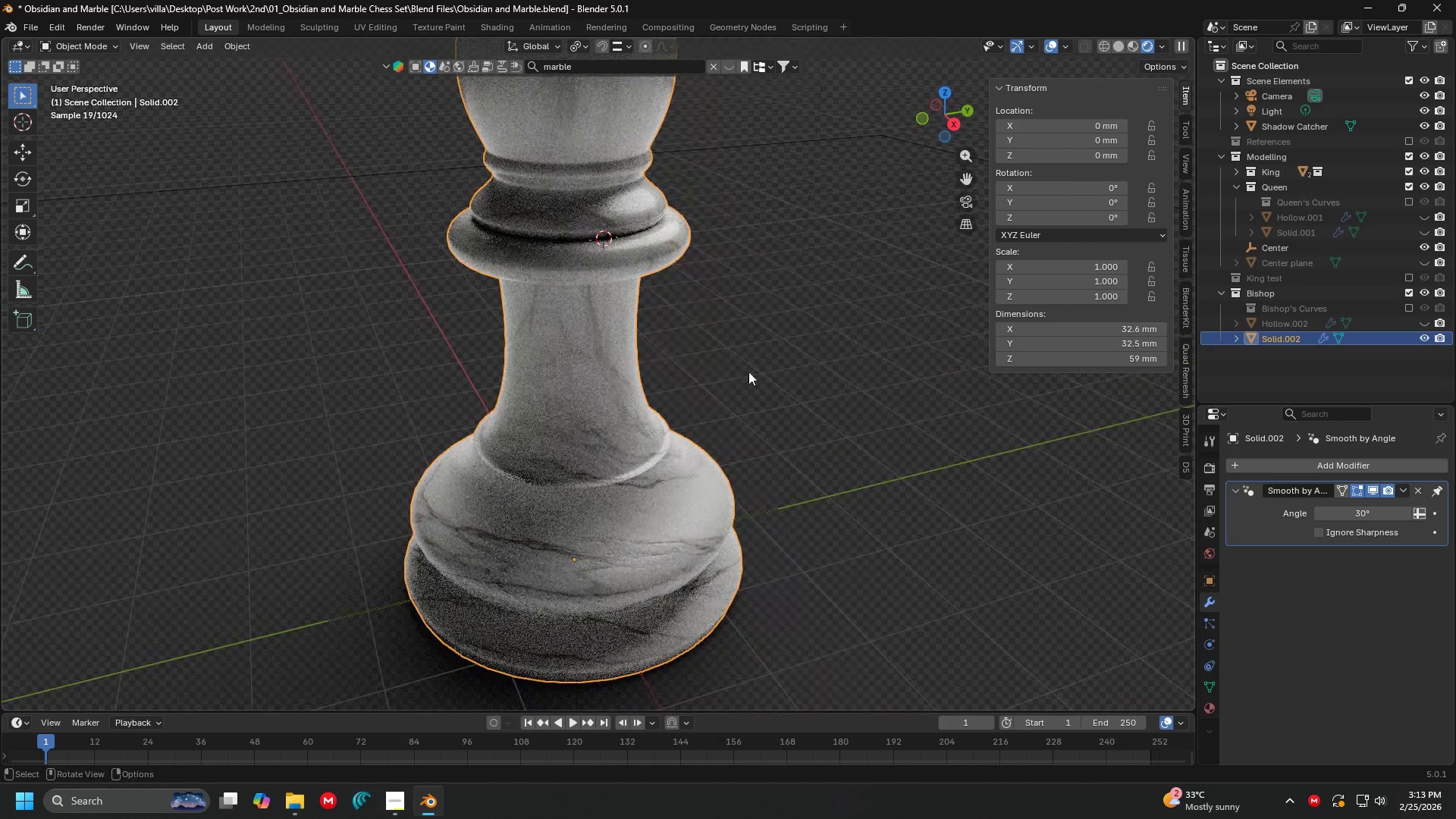 
key(Shift+ShiftLeft)
 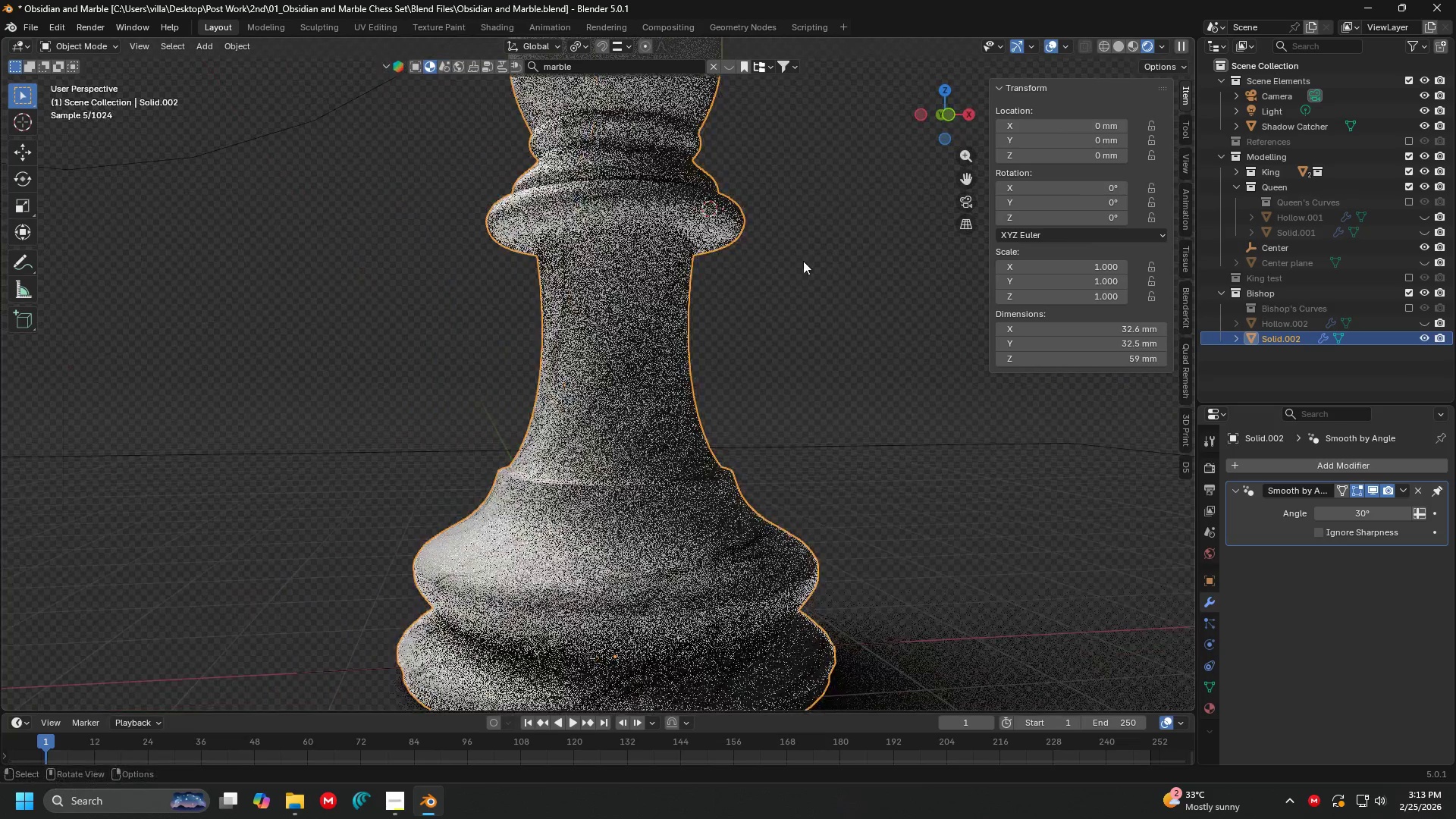 
key(Tab)
 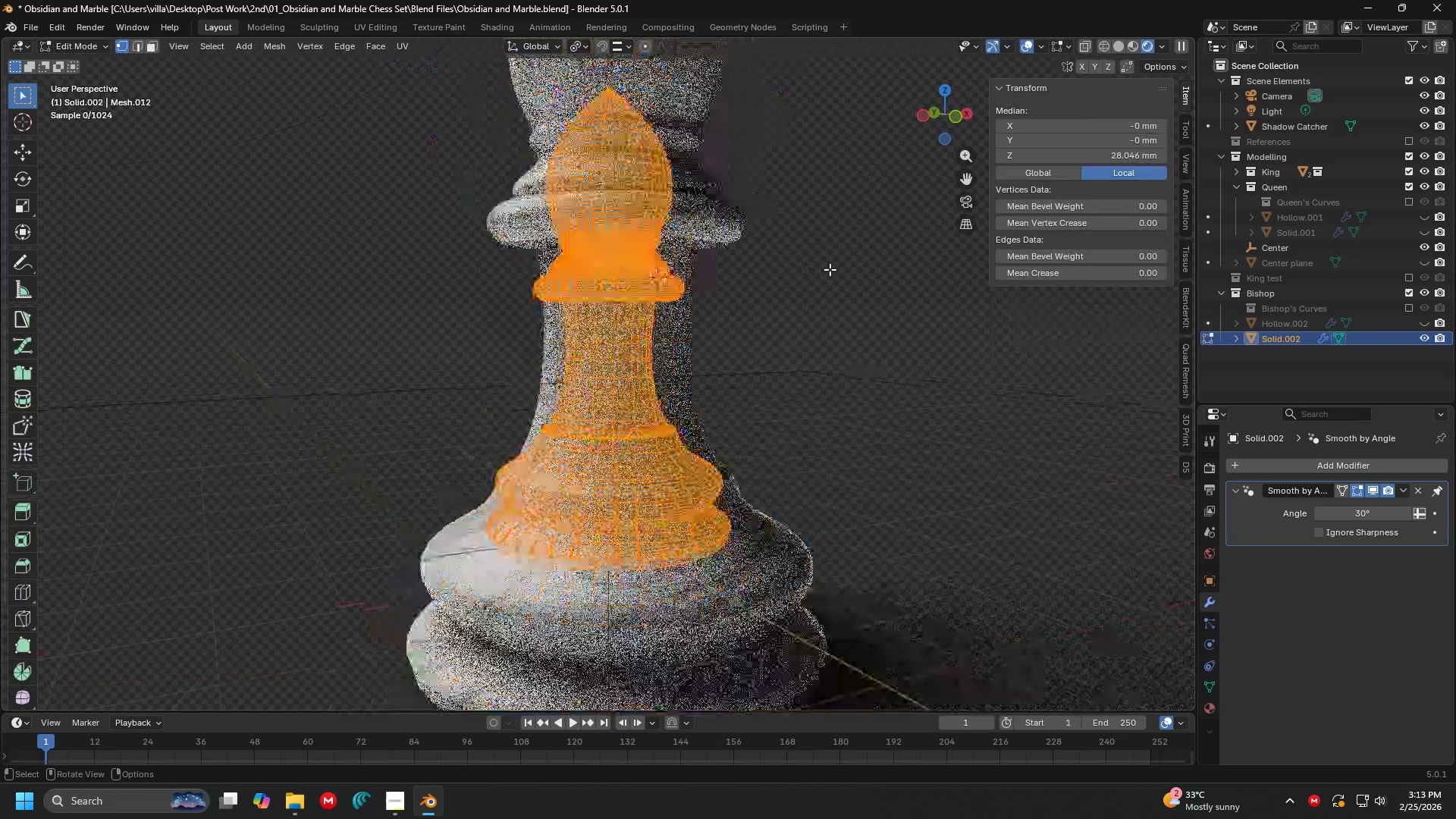 
key(Tab)
 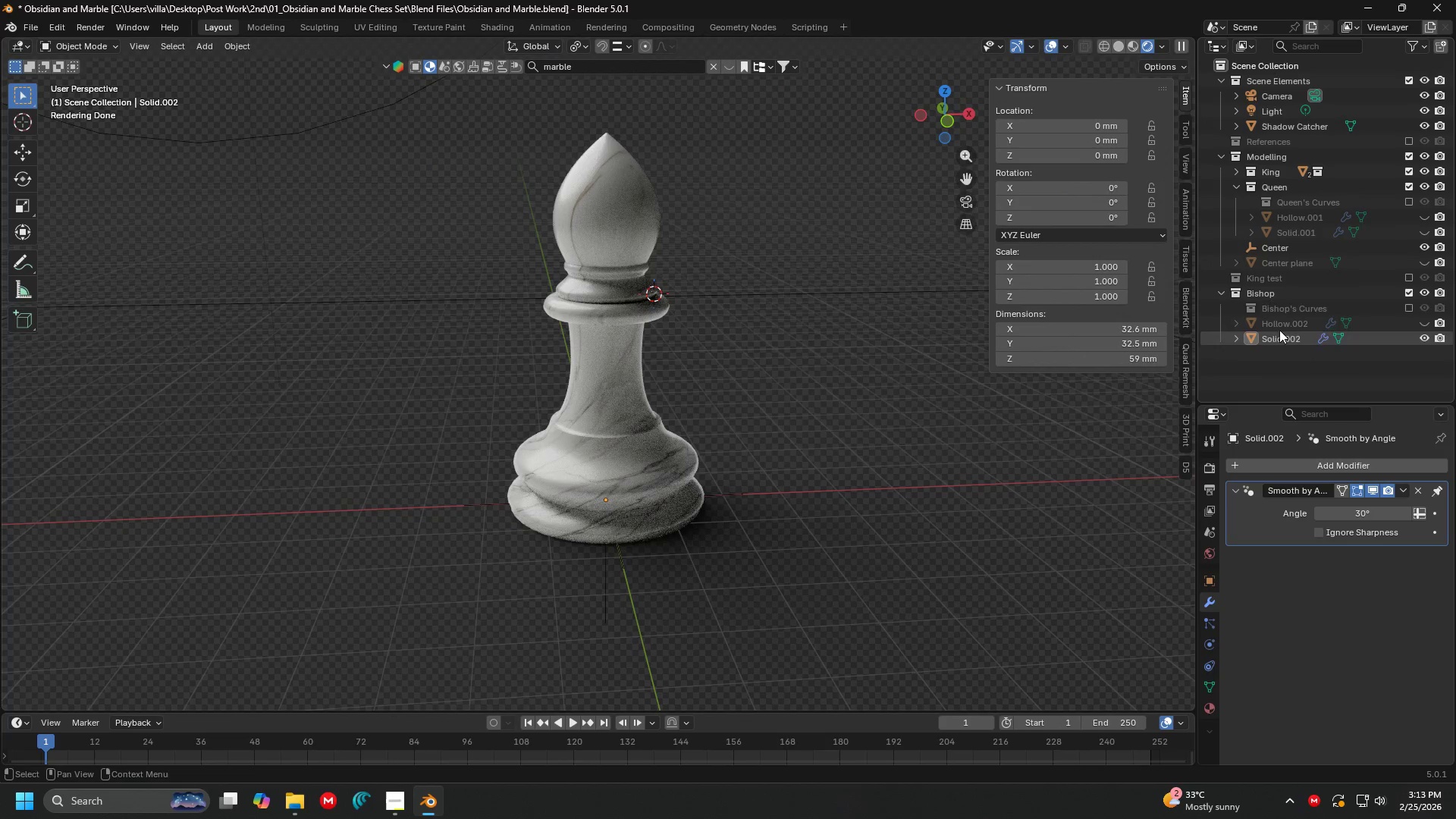 
scroll: coordinate [830, 269], scroll_direction: down, amount: 4.0
 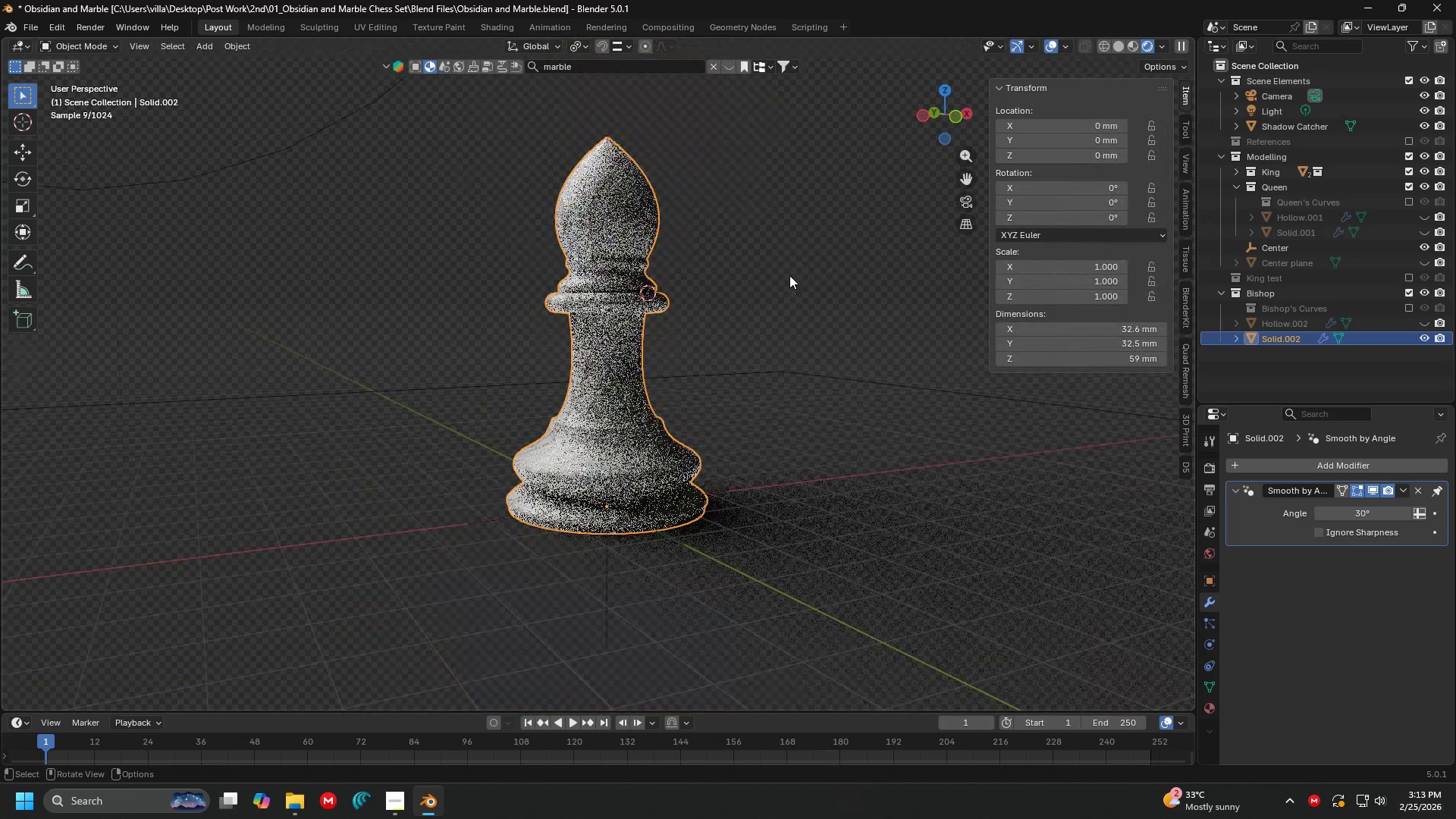 
left_click([1225, 293])
 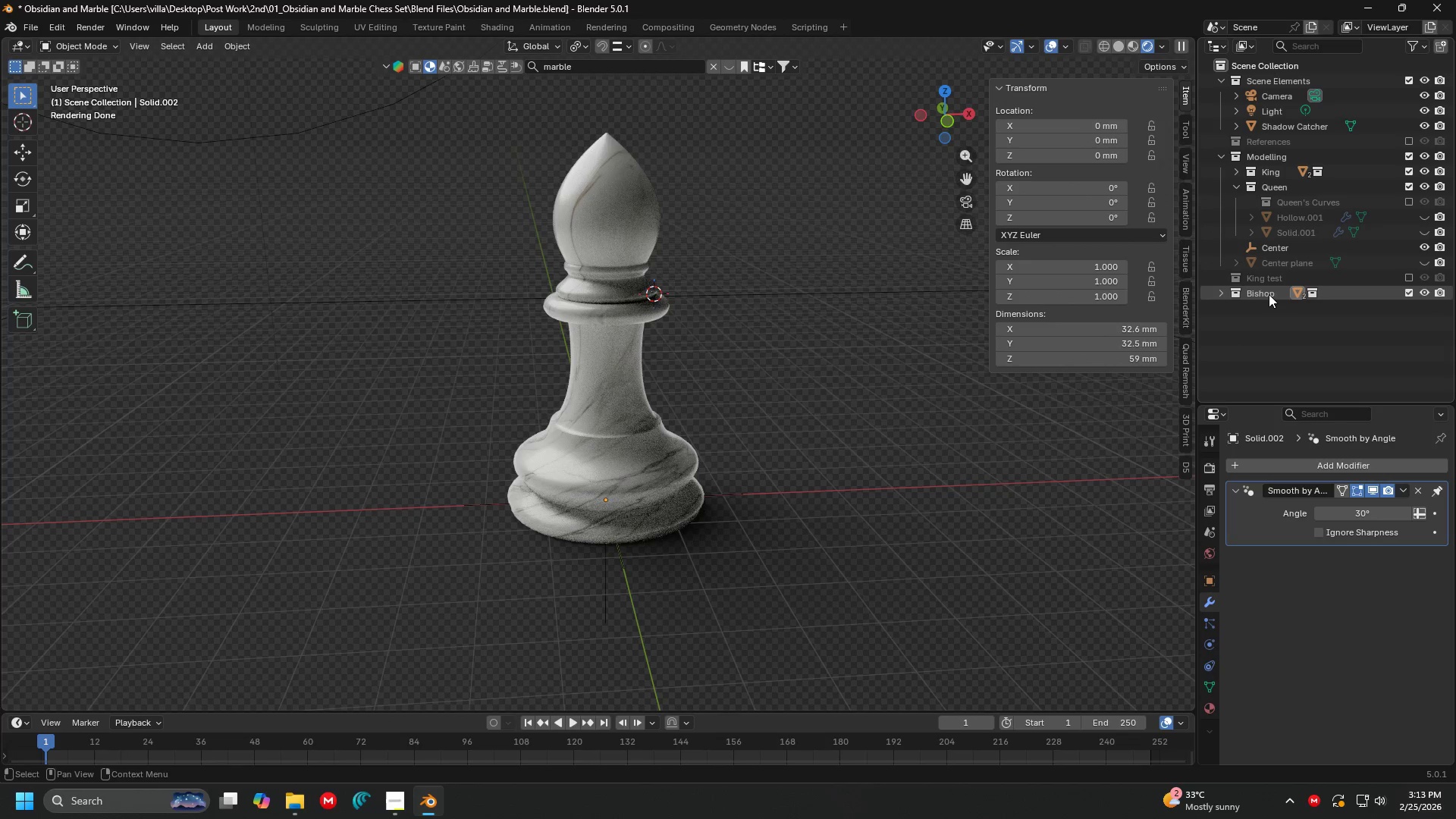 
left_click_drag(start_coordinate=[1269, 294], to_coordinate=[1285, 156])
 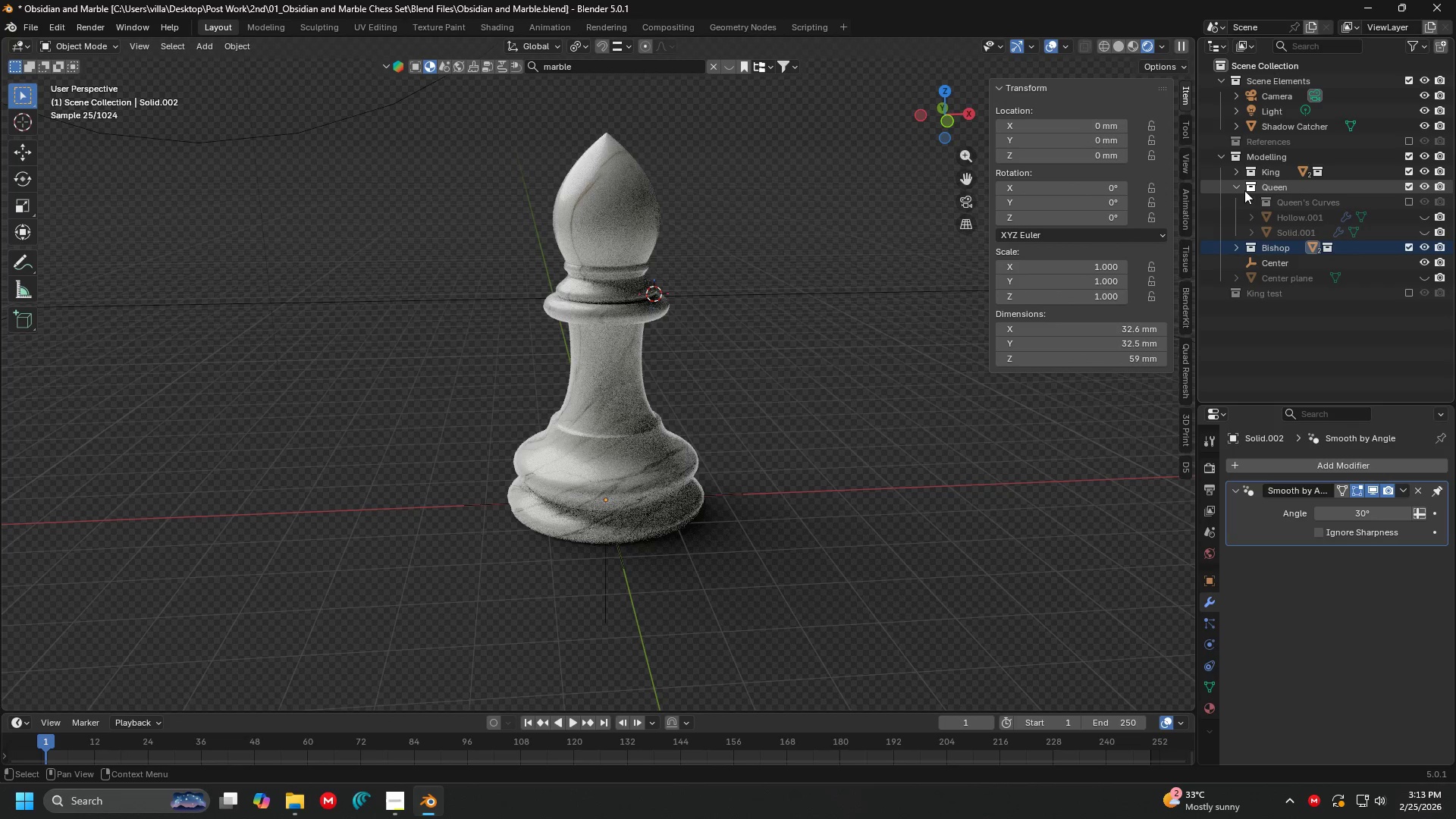 
left_click([1235, 186])
 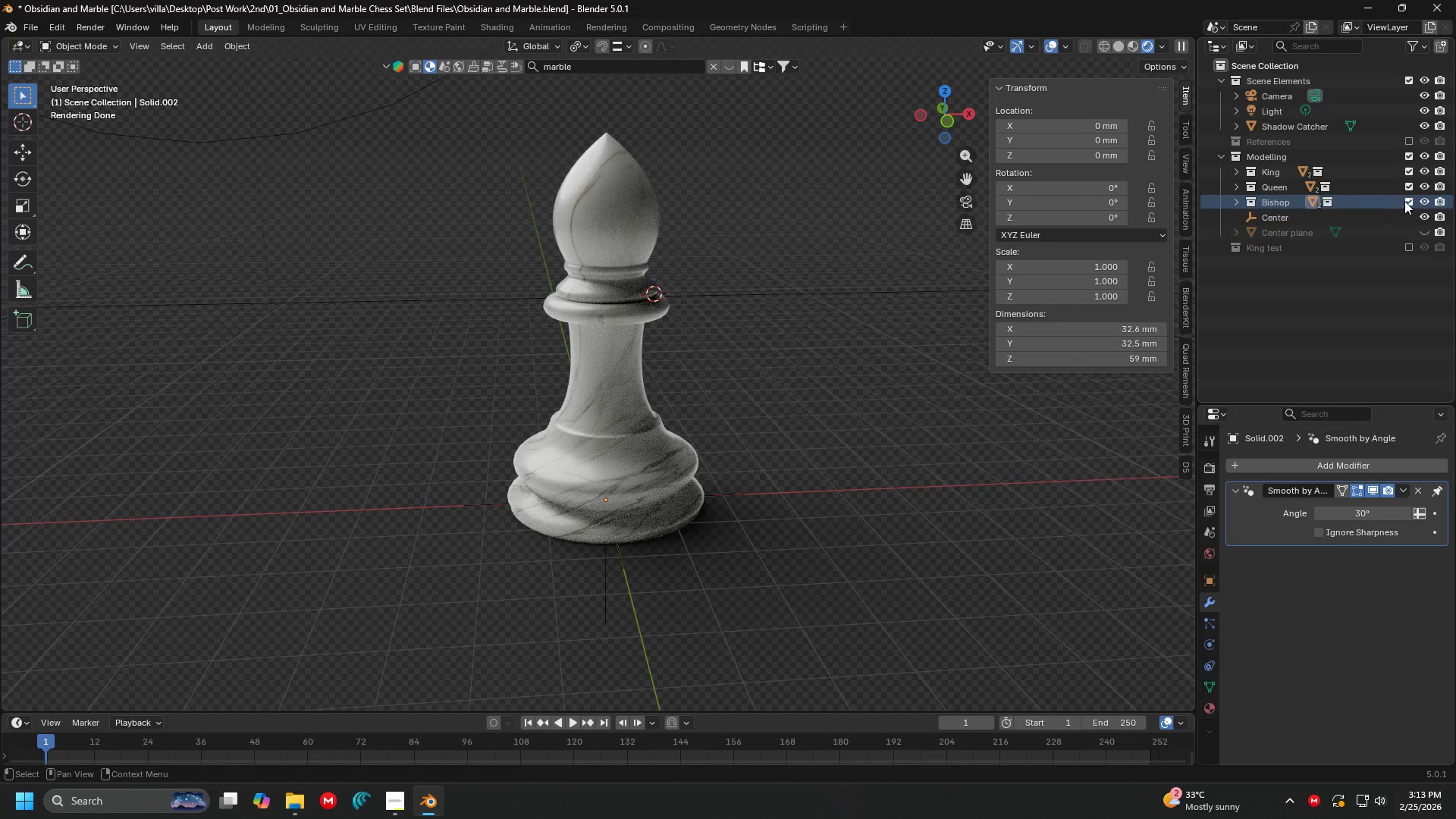 
mouse_move([1420, 218])
 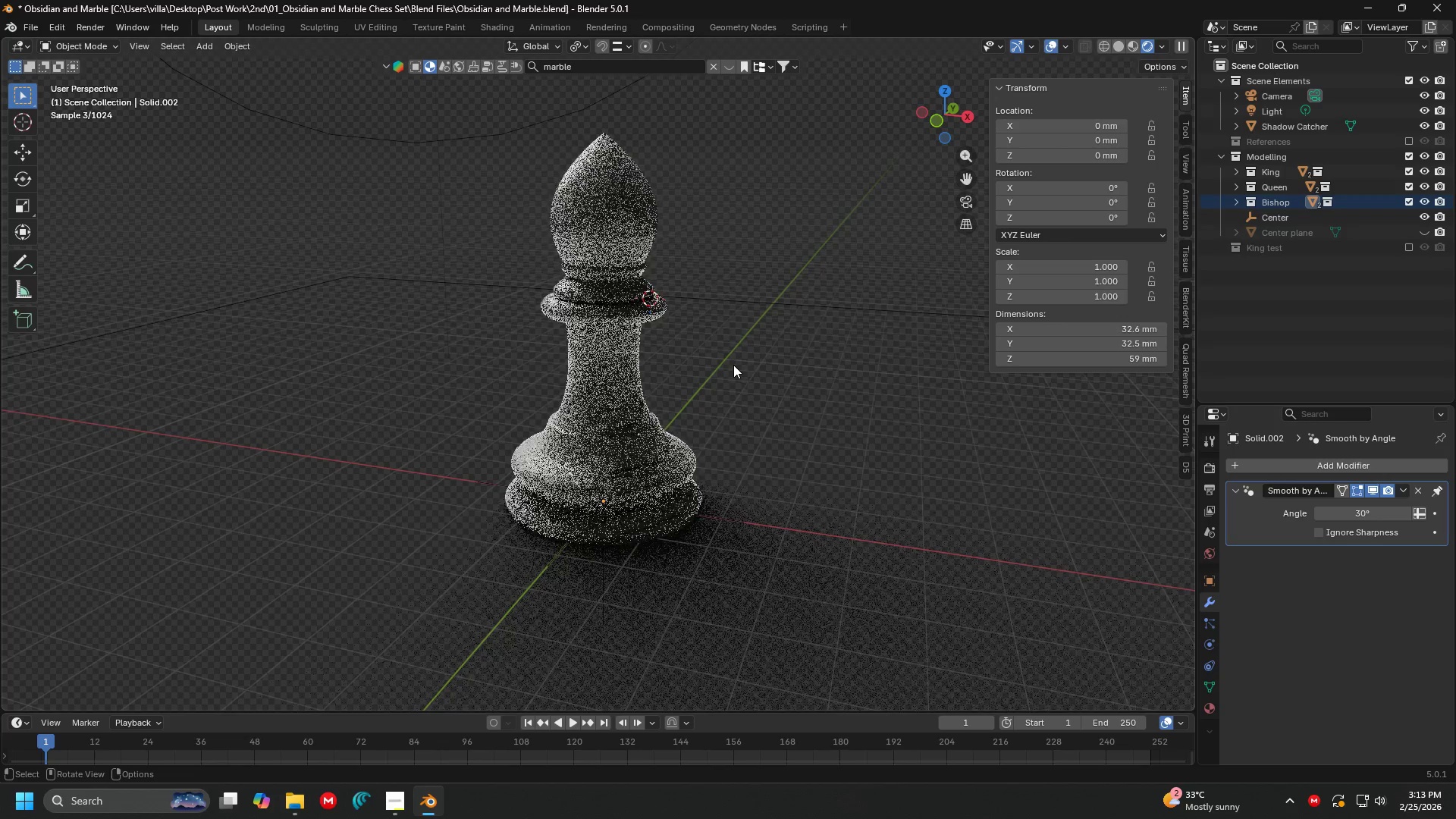 
key(Z)
 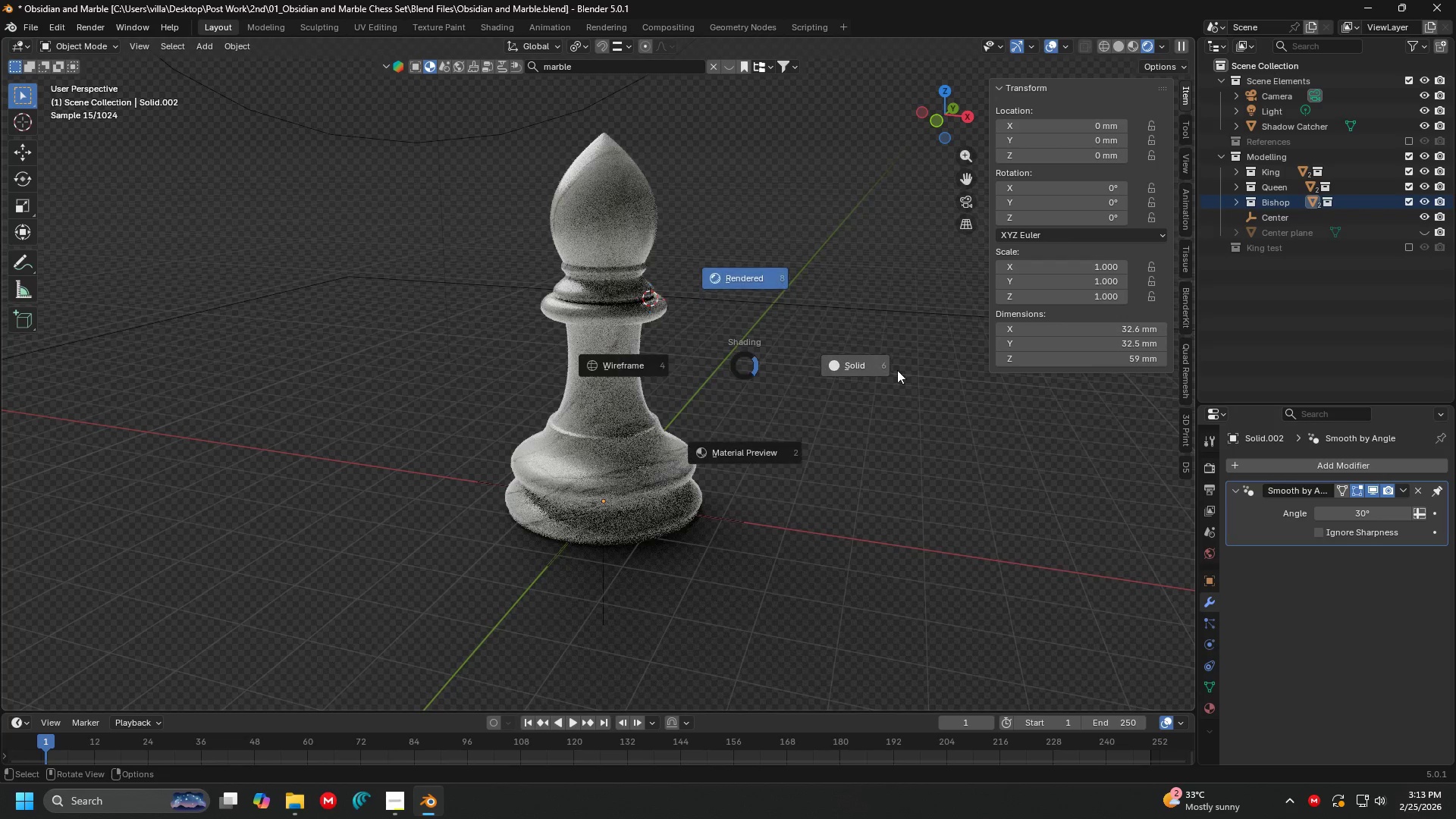 
left_click([899, 370])
 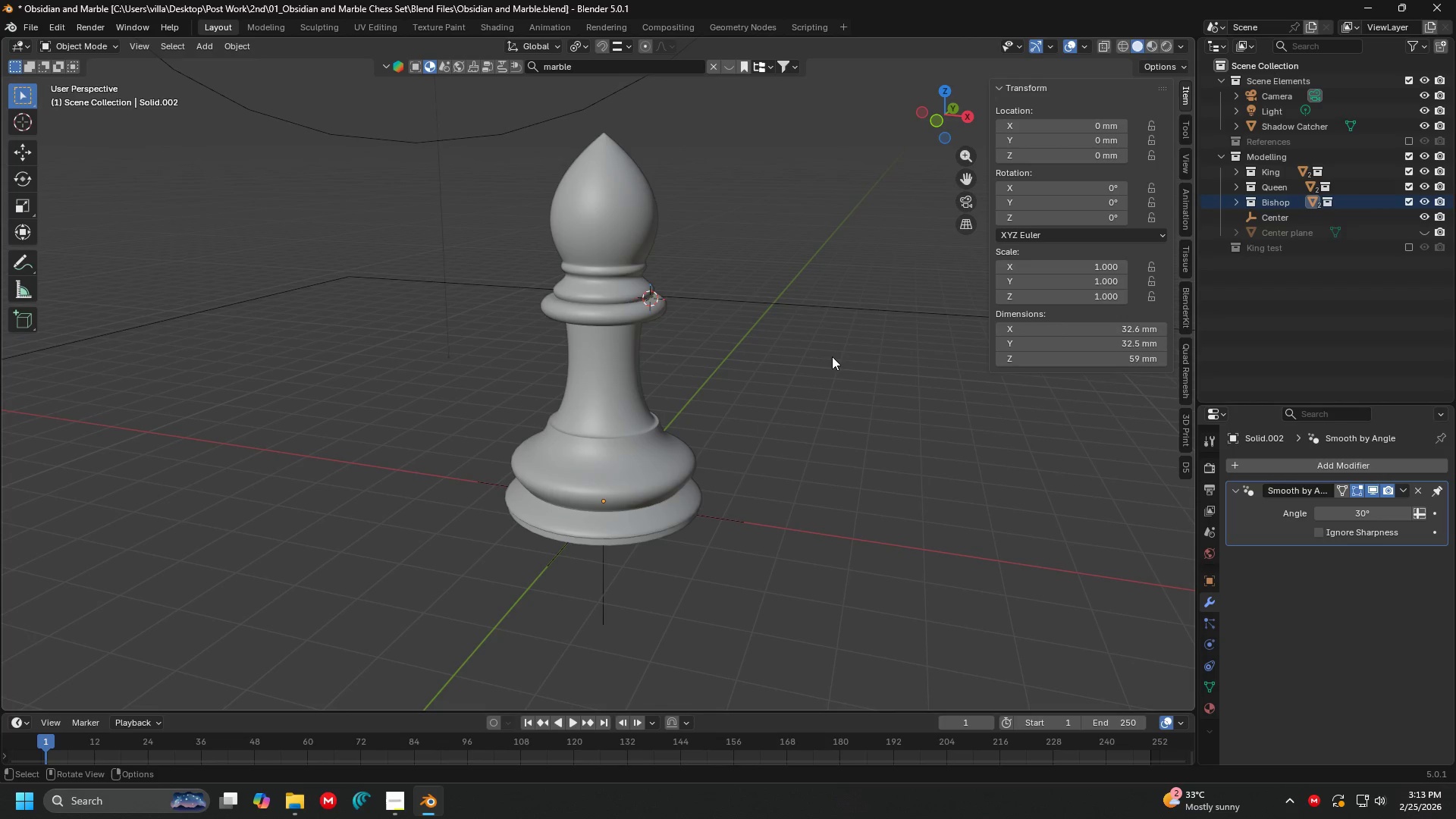 
key(Control+S)
 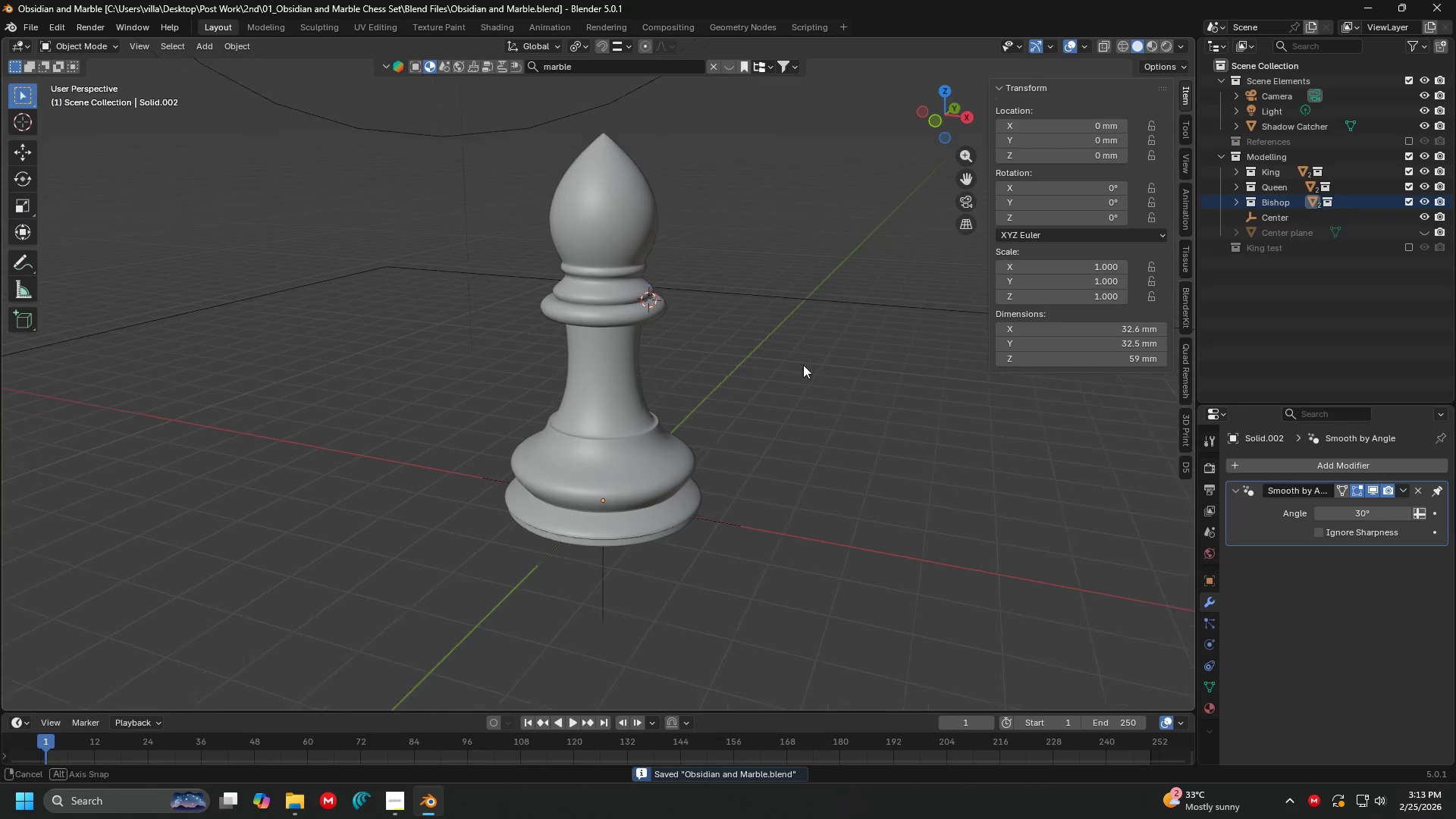 
left_click([871, 221])
 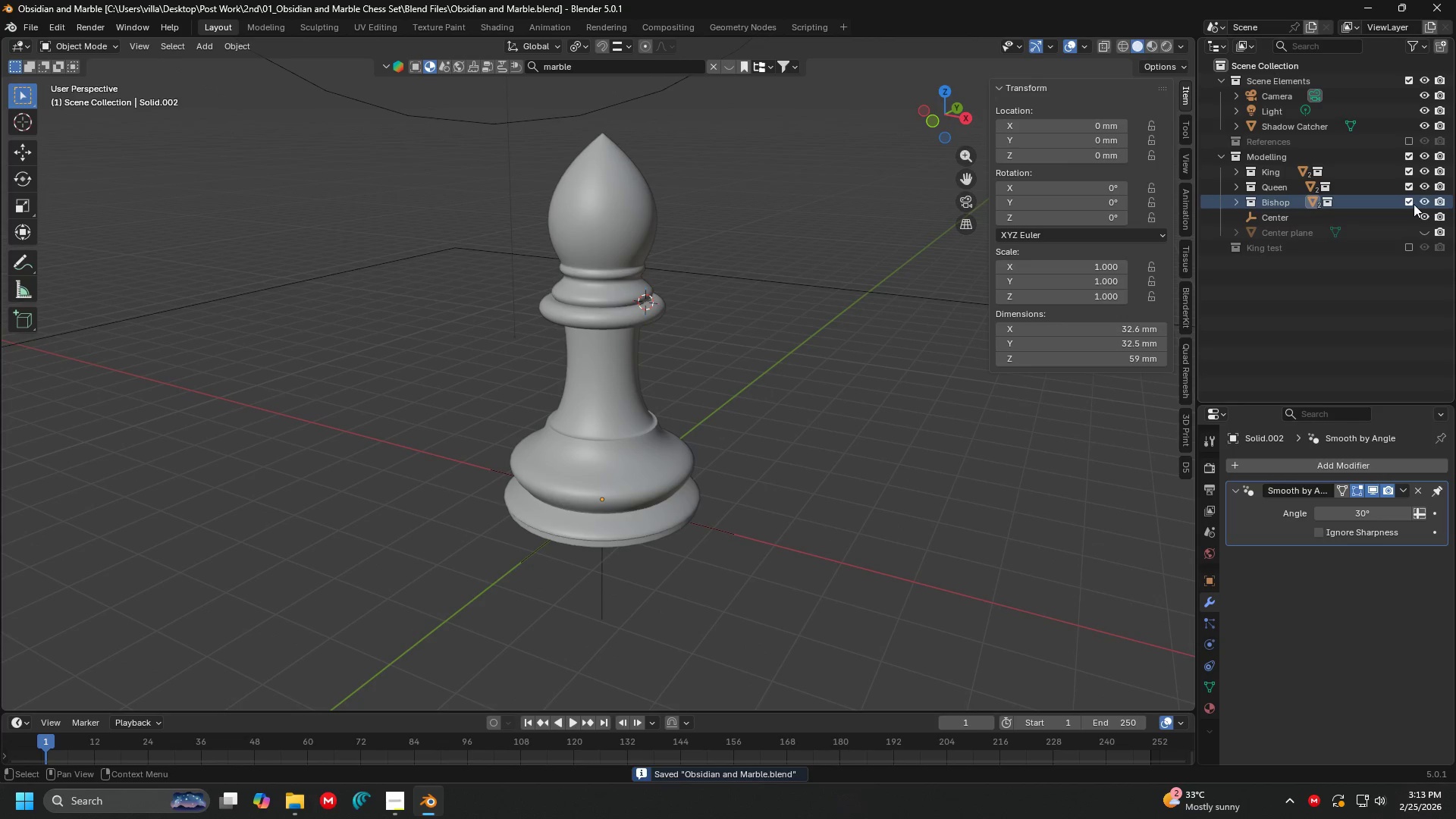 
double_click([1410, 189])
 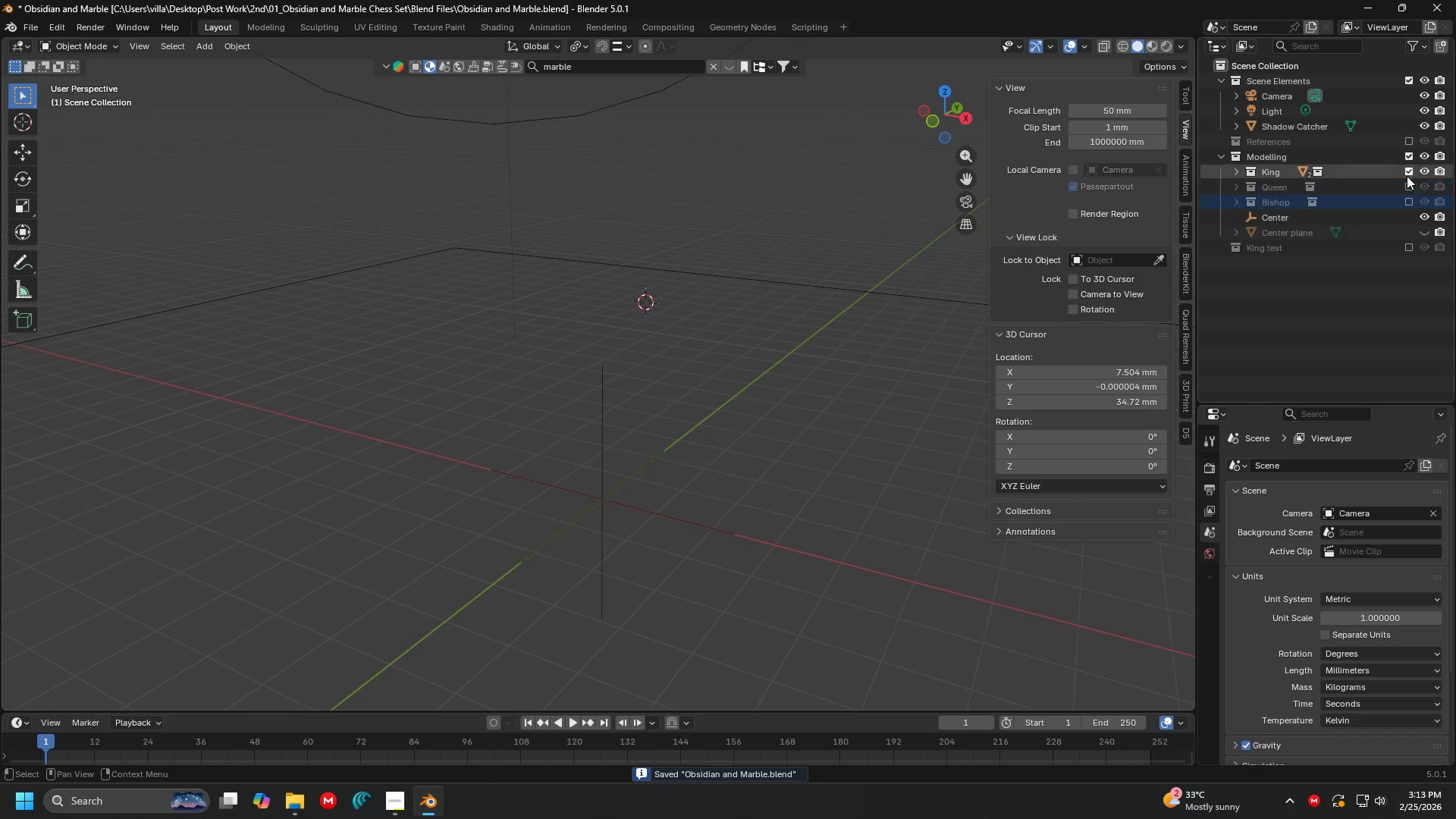 
triple_click([1407, 172])
 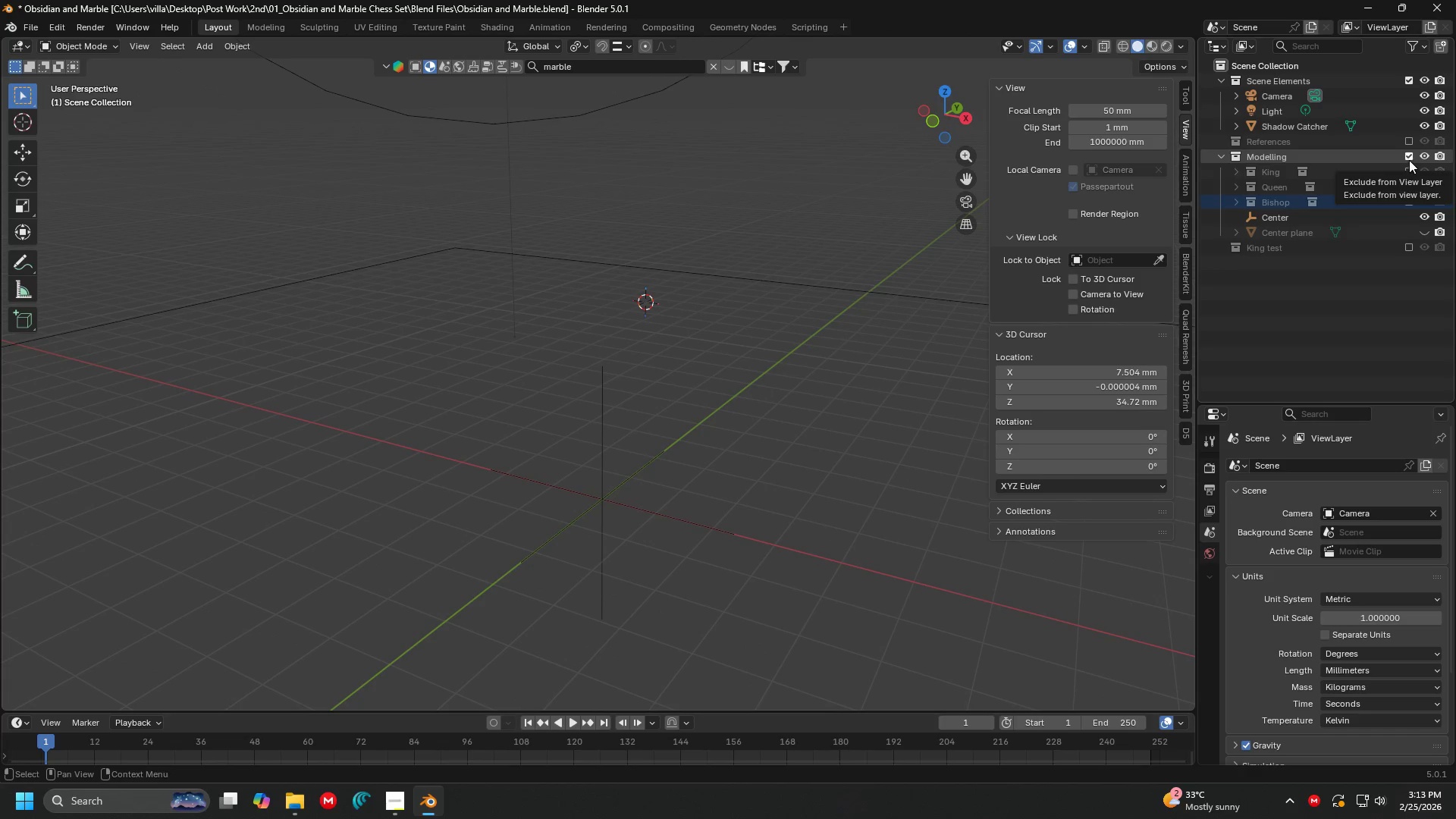 
scroll: coordinate [821, 299], scroll_direction: down, amount: 3.0
 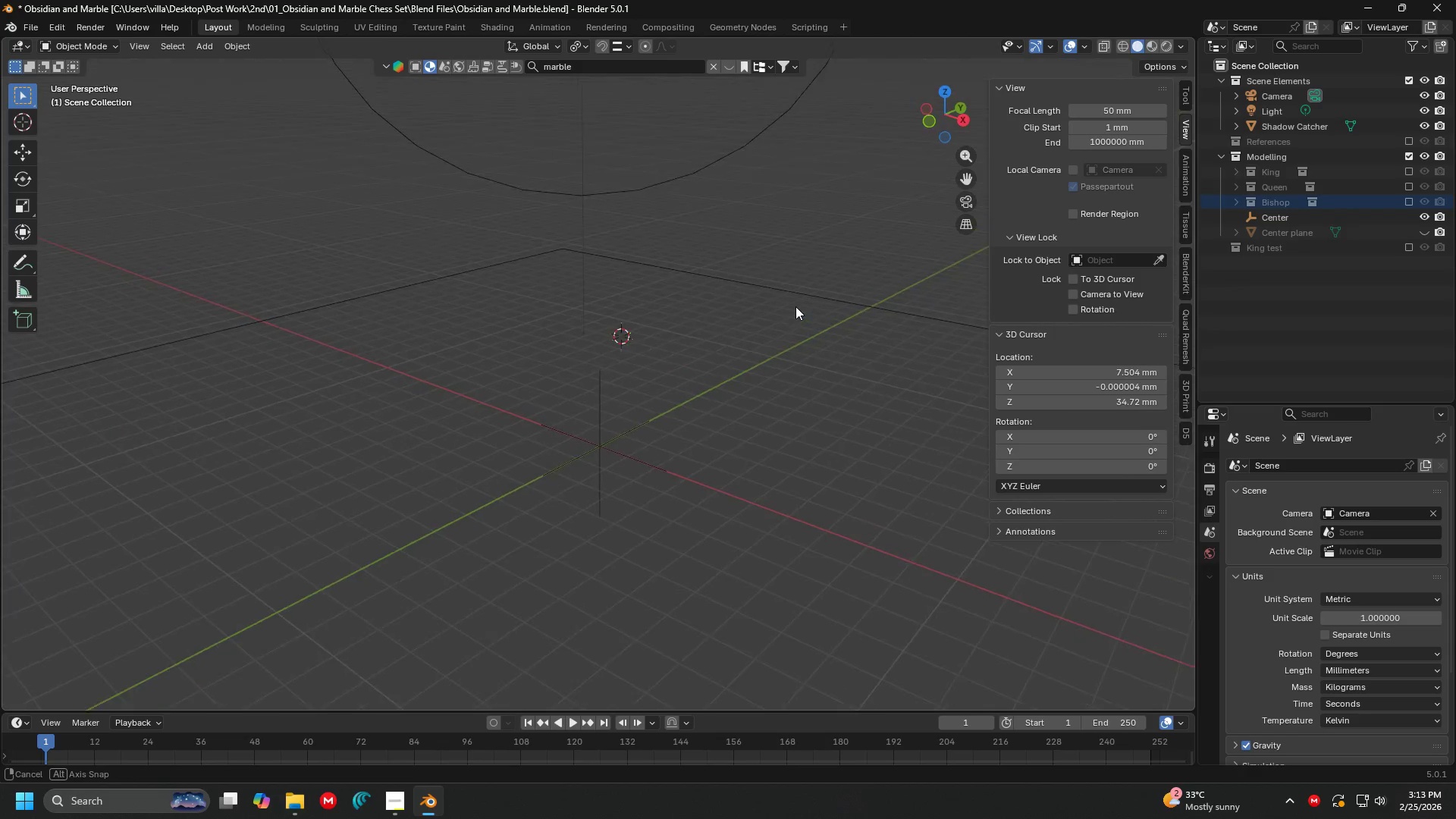 
left_click([818, 303])
 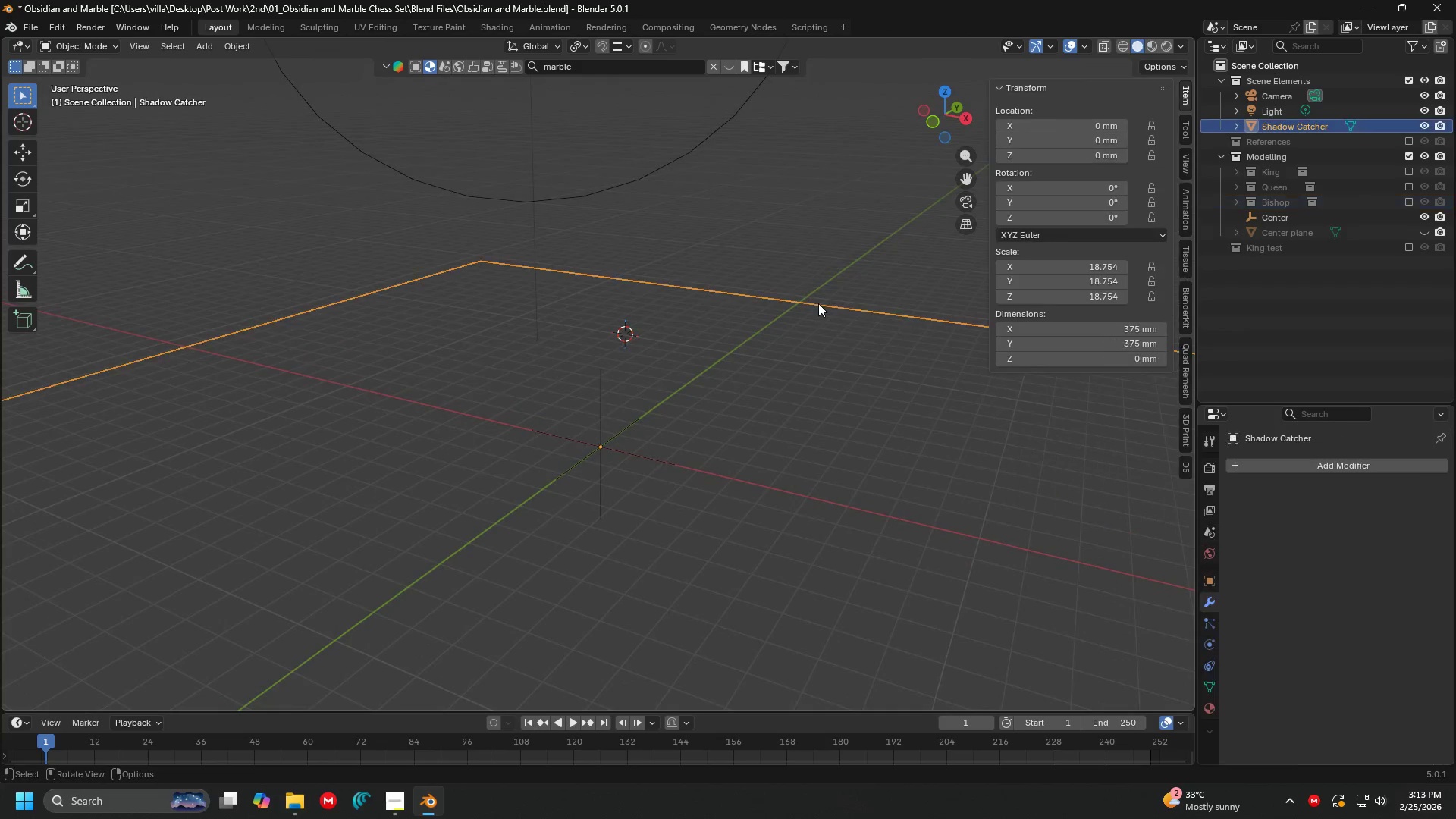 
key(Control+ControlLeft)
 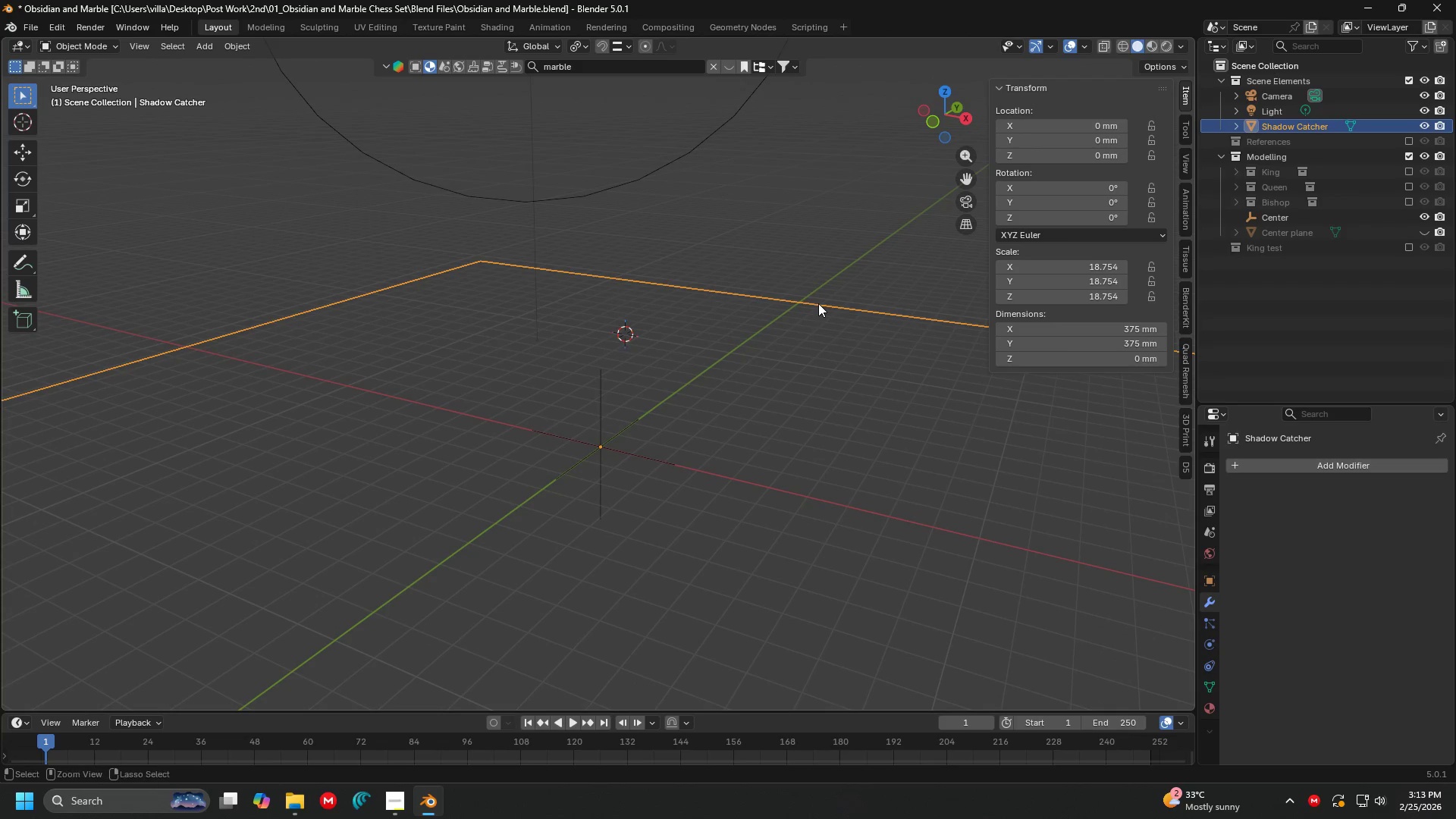 
key(Control+S)
 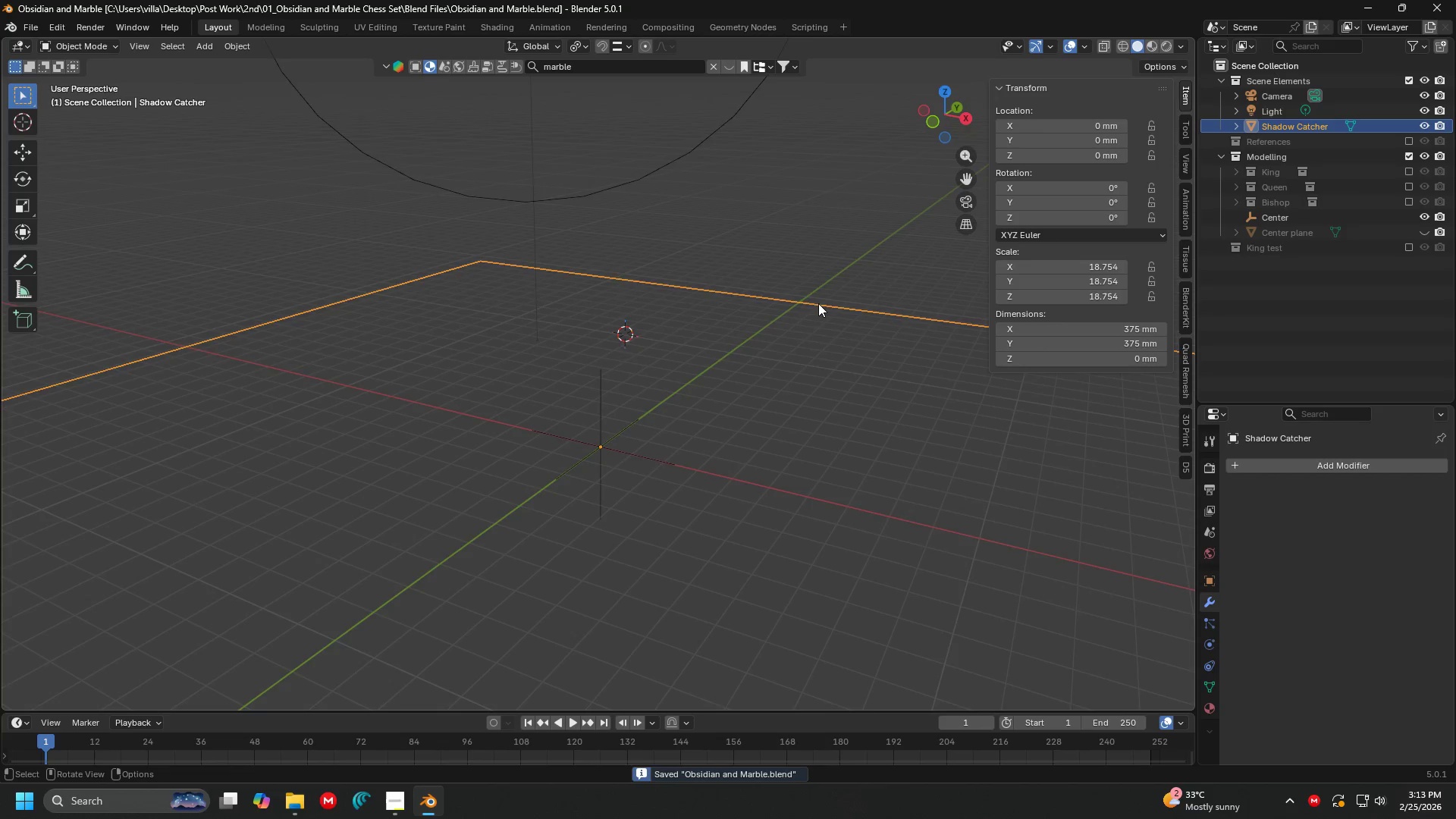 
key(1)
 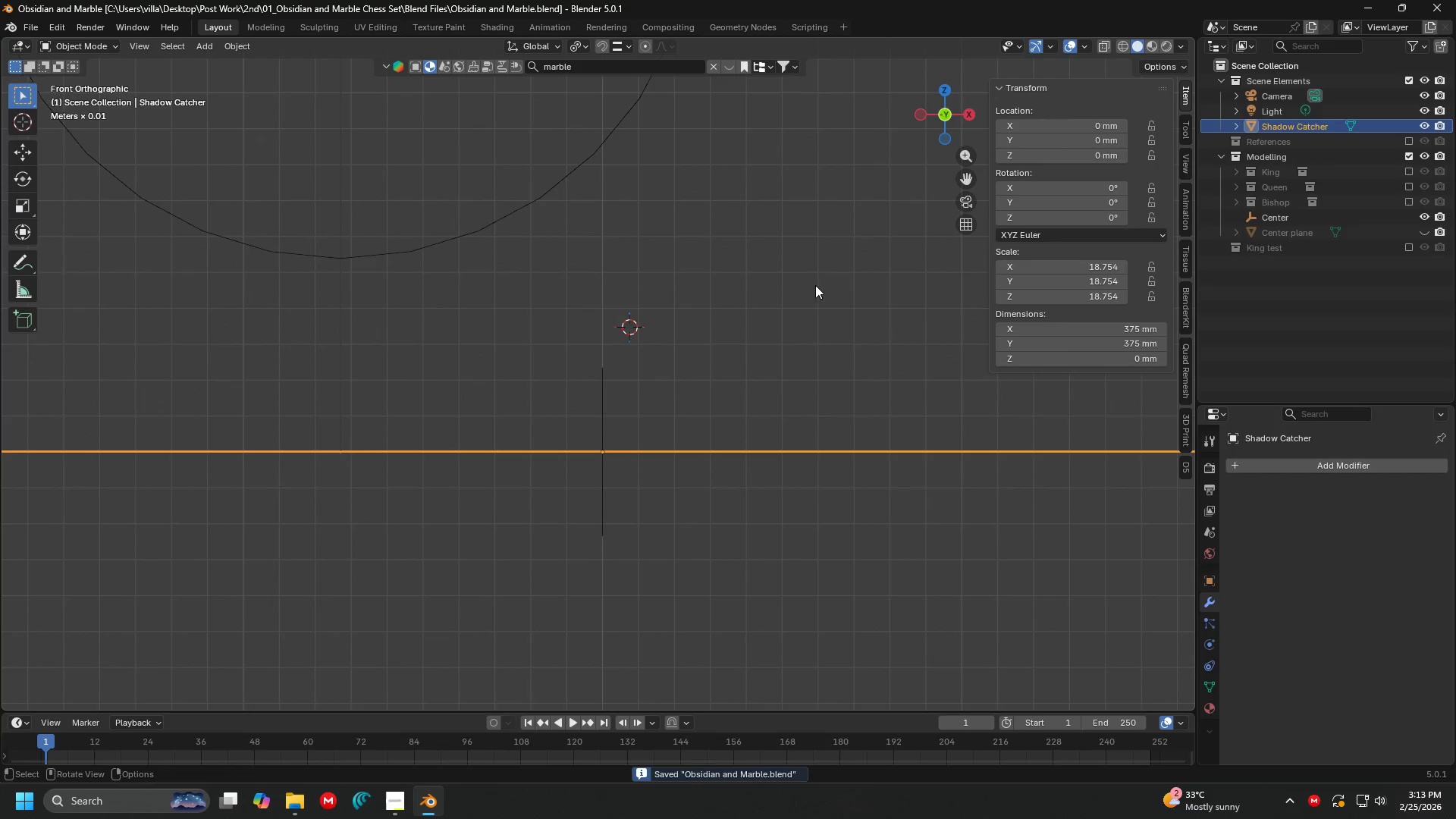 
left_click([807, 249])
 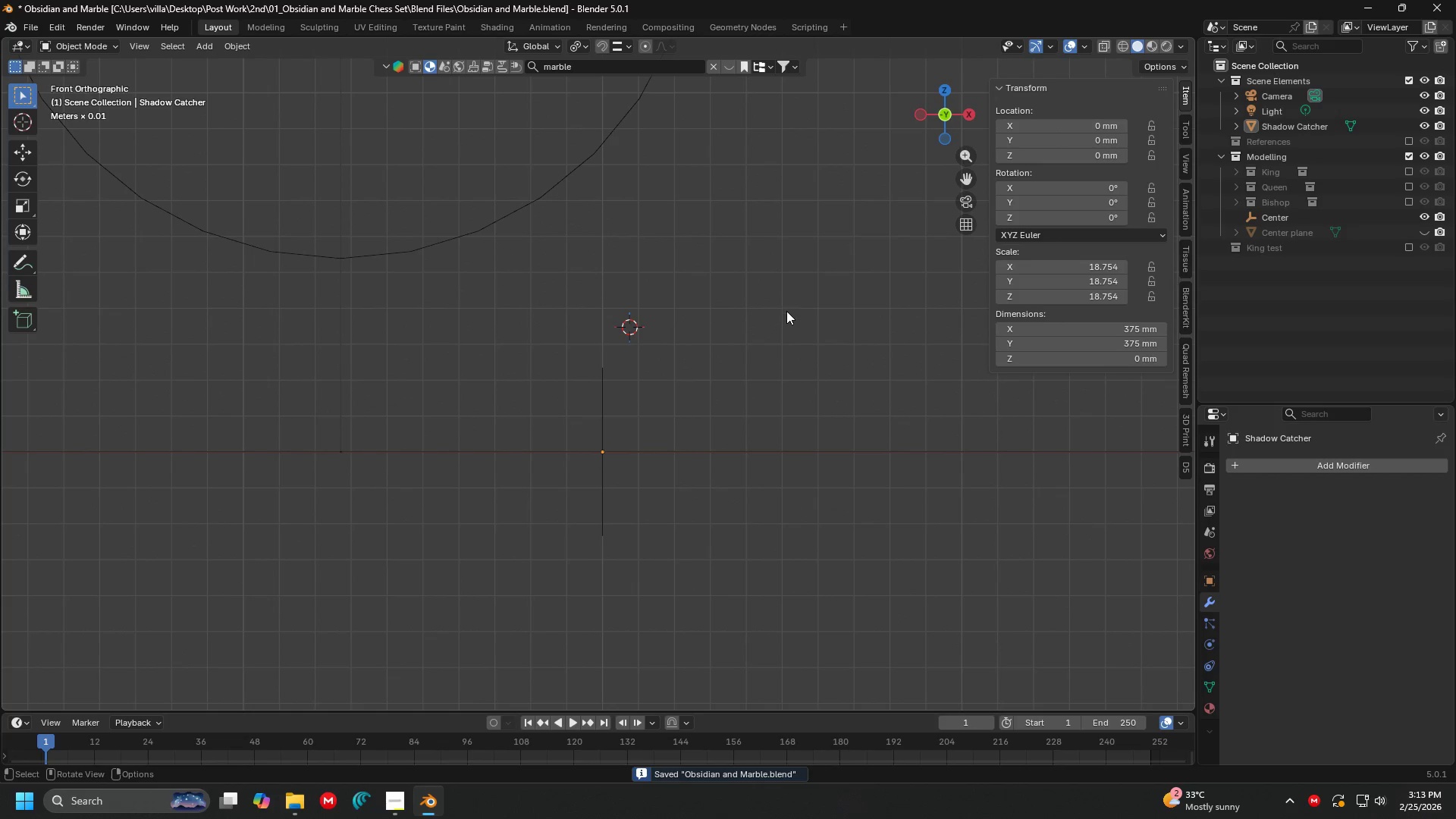 
key(Alt+H)
 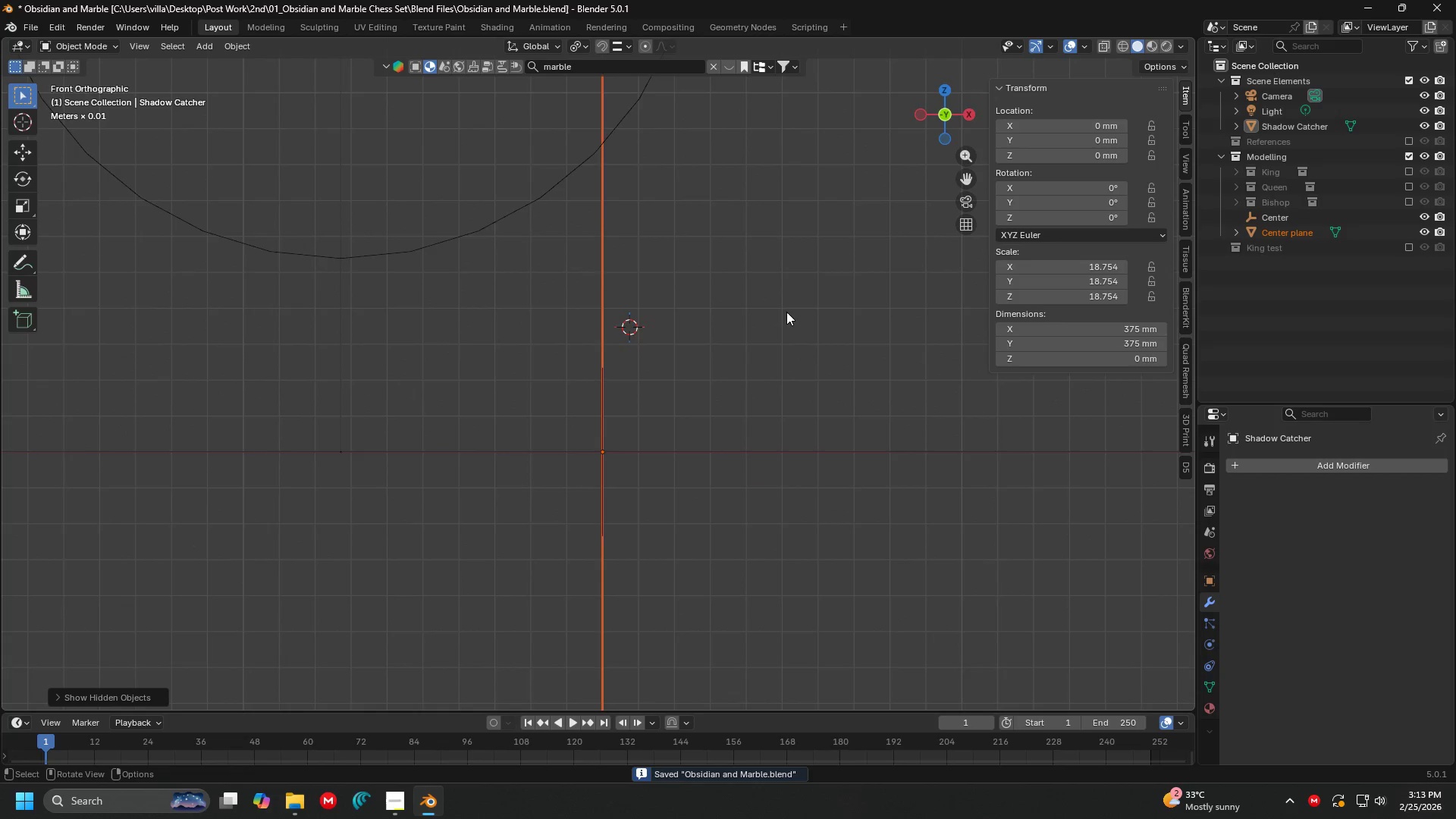 
scroll: coordinate [786, 312], scroll_direction: down, amount: 3.0
 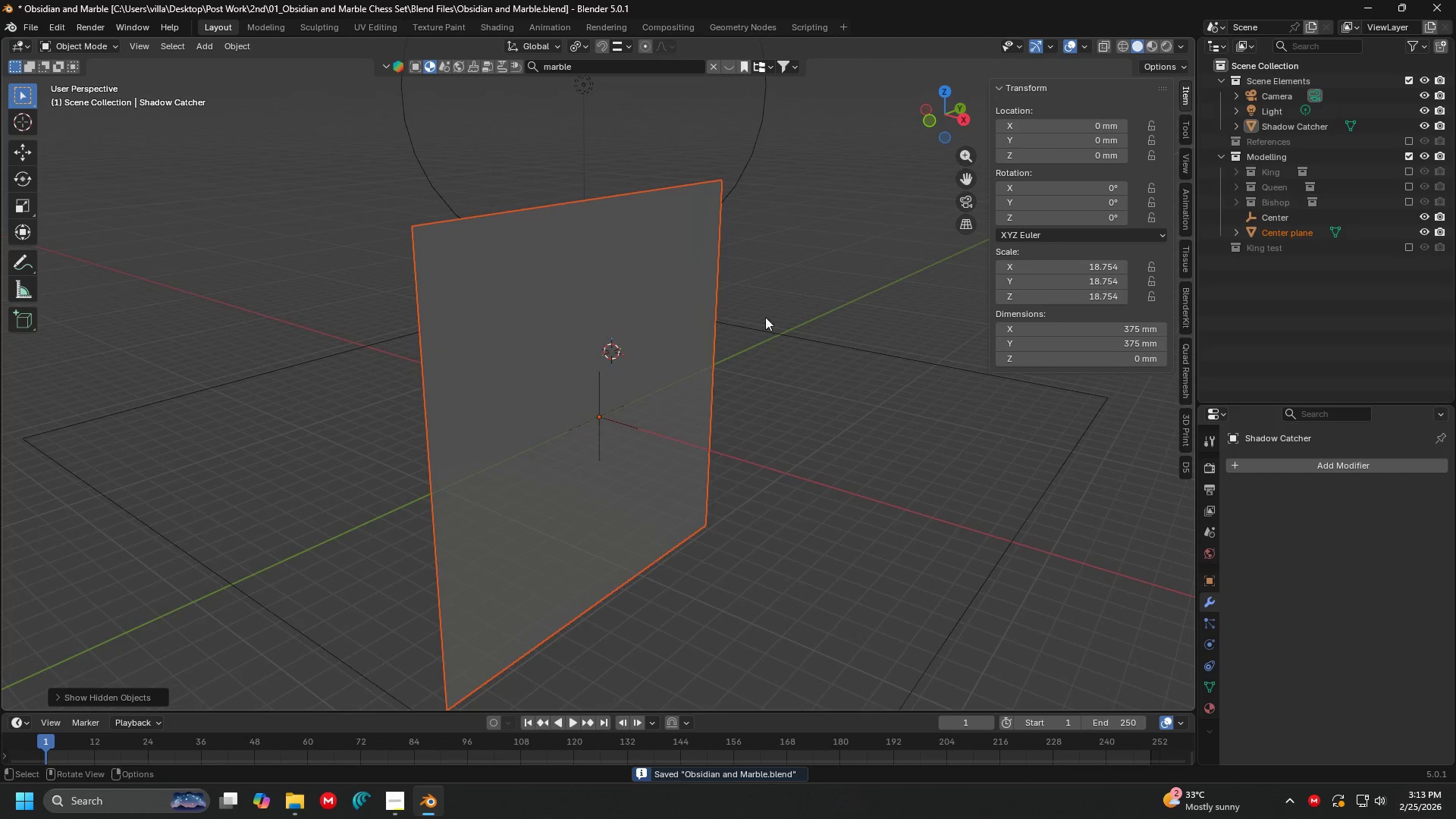 
key(1)
 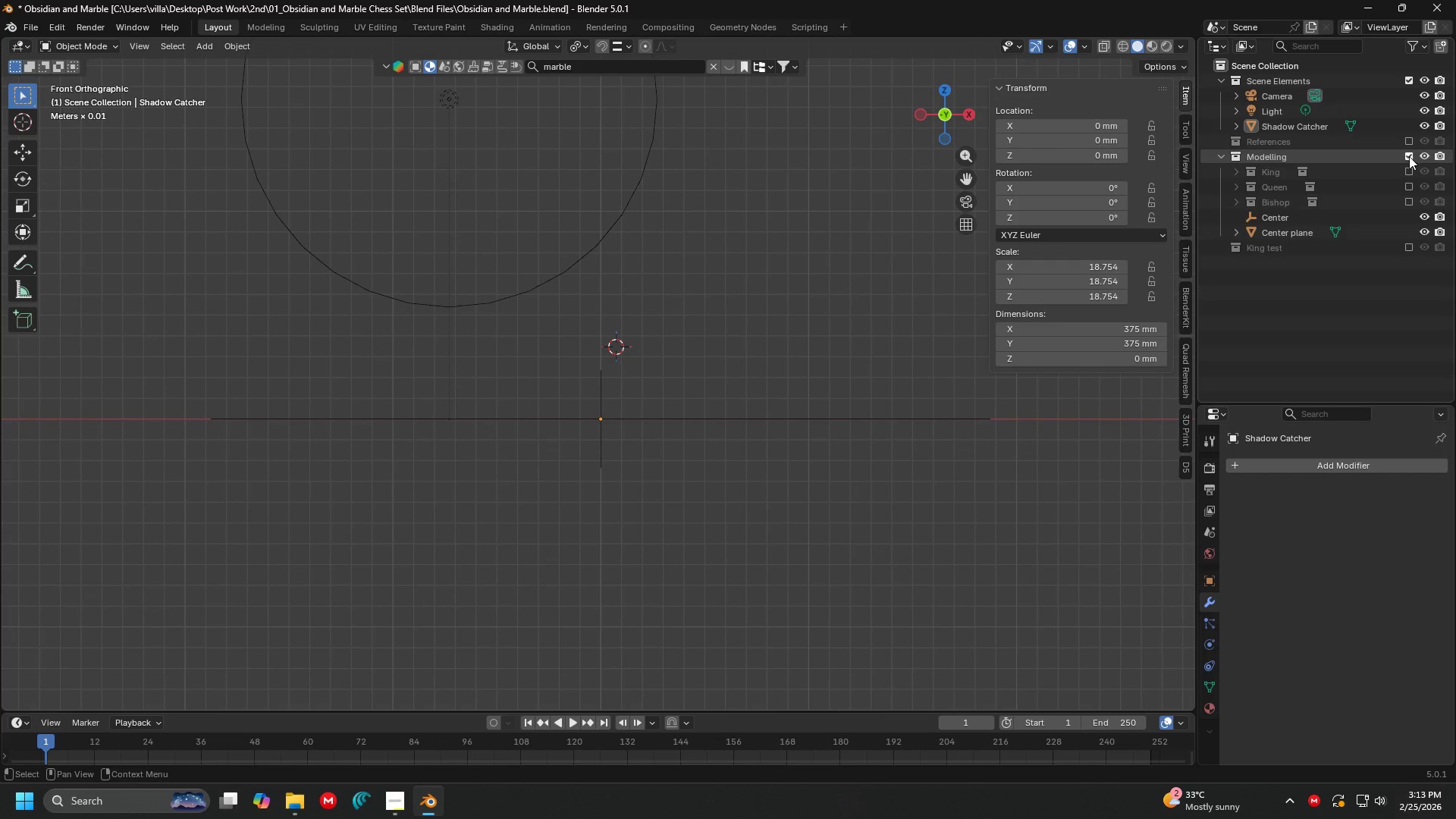 
left_click([1407, 143])
 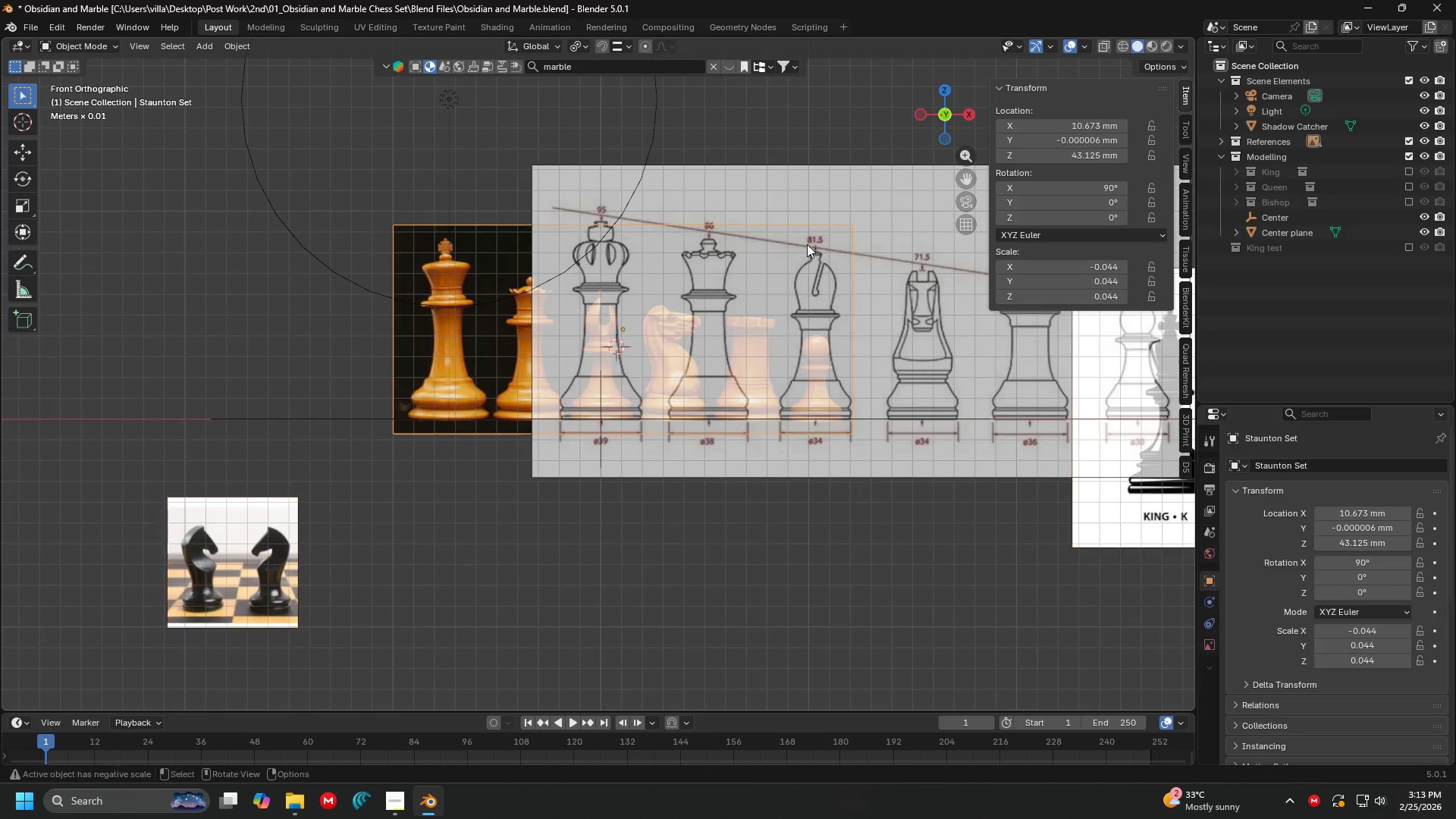 
double_click([871, 193])
 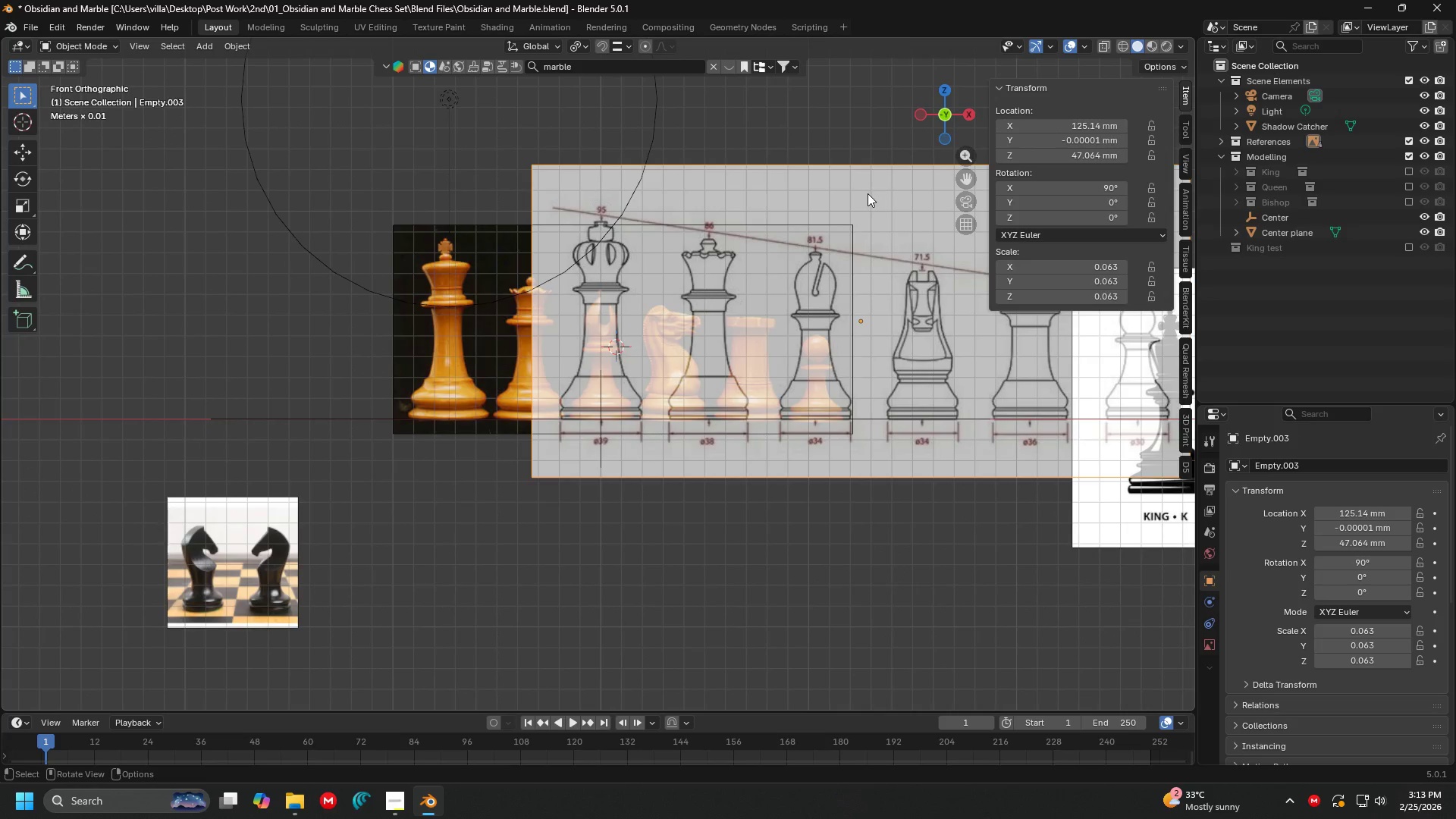 
key(H)
 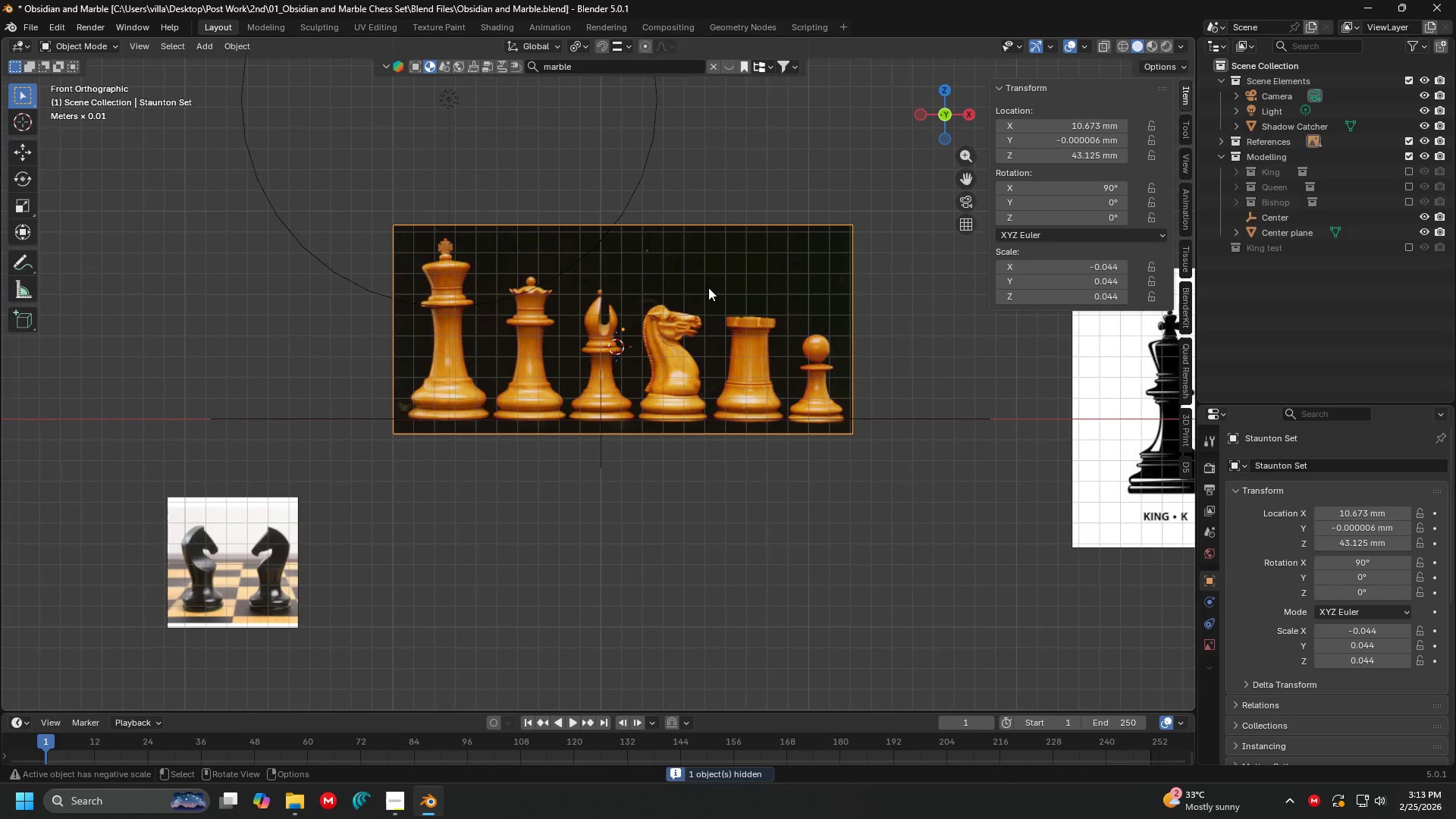 
key(Shift+ShiftLeft)
 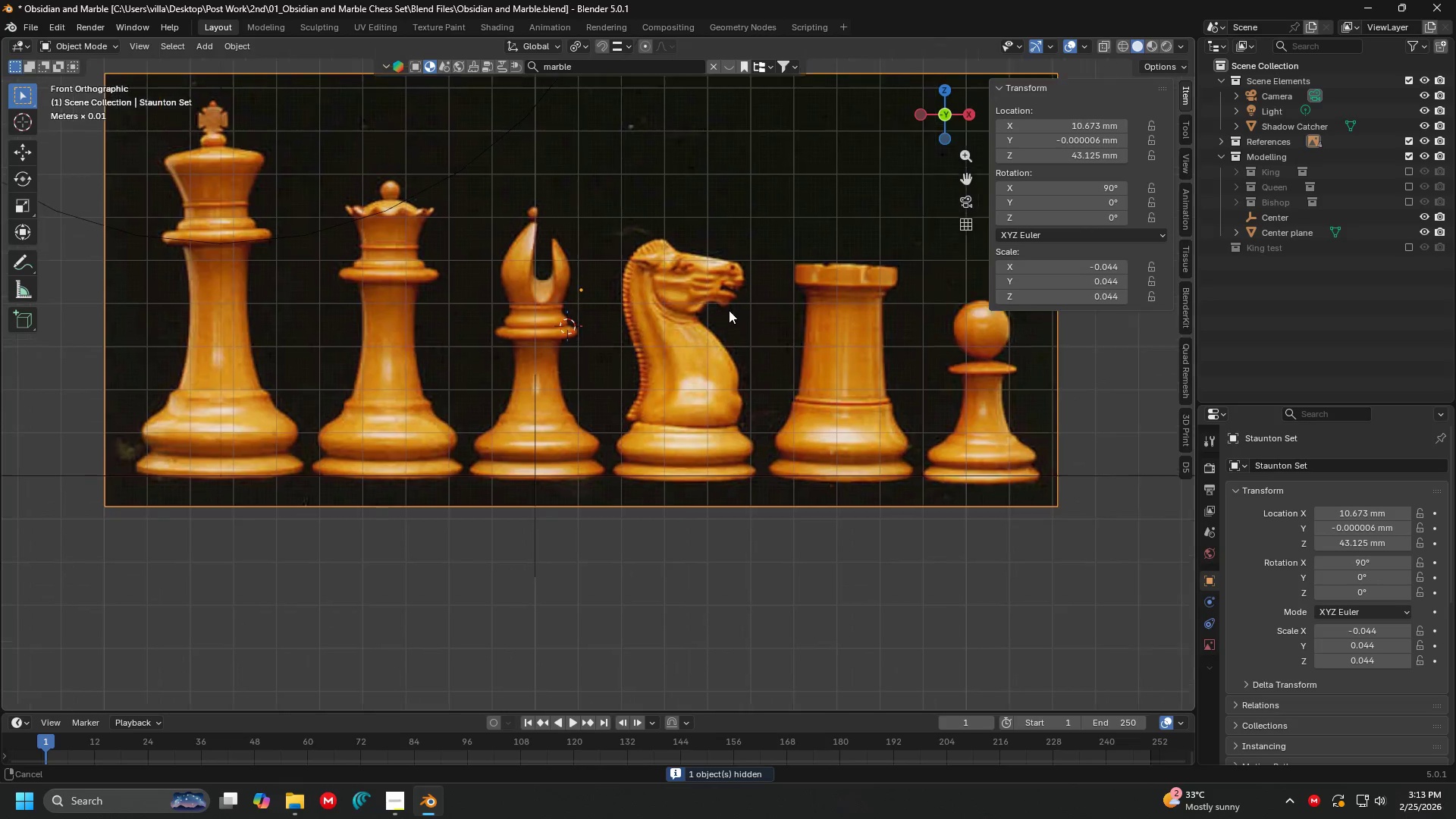 
scroll: coordinate [713, 287], scroll_direction: up, amount: 4.0
 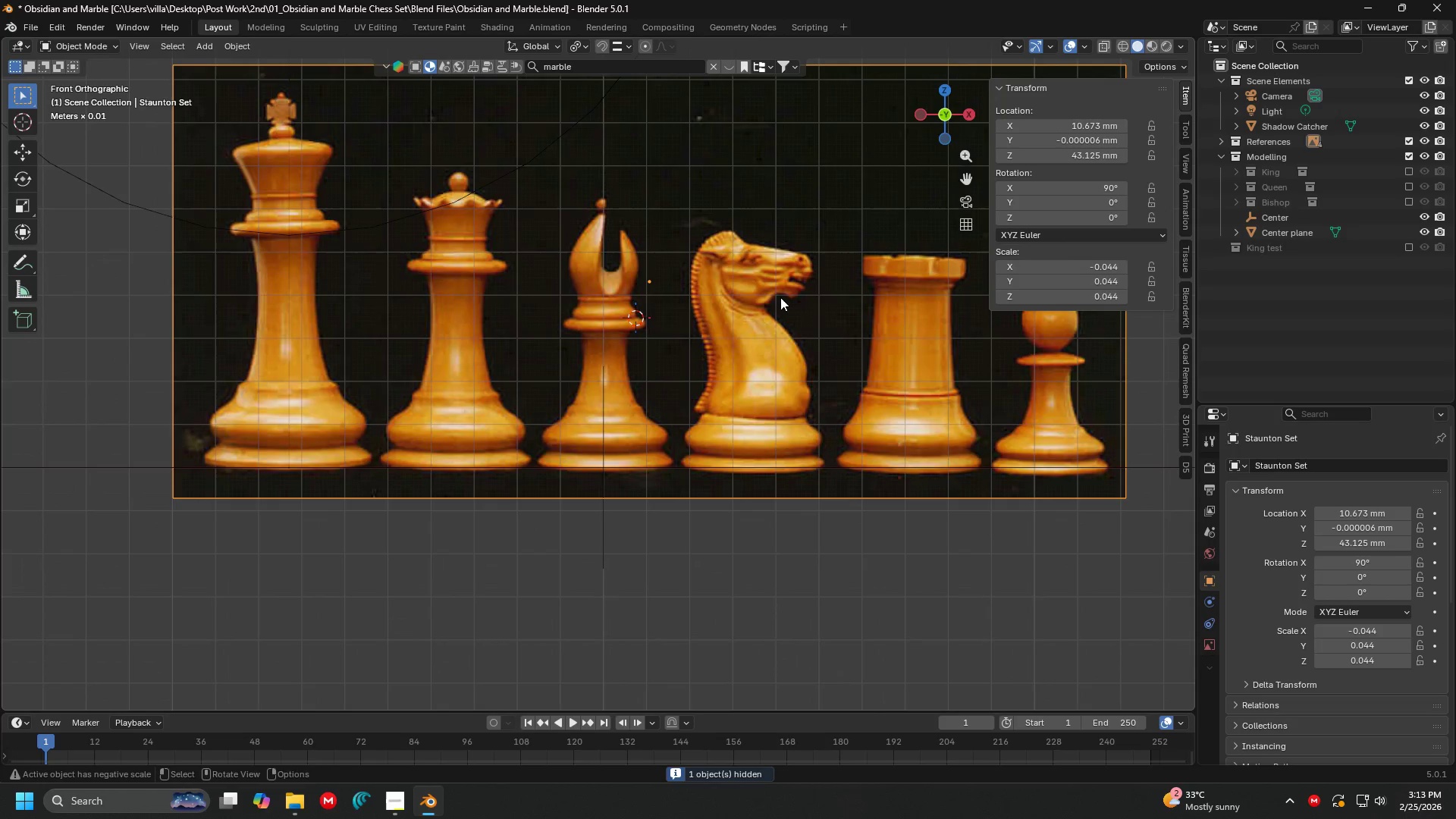 
key(Shift+ShiftLeft)
 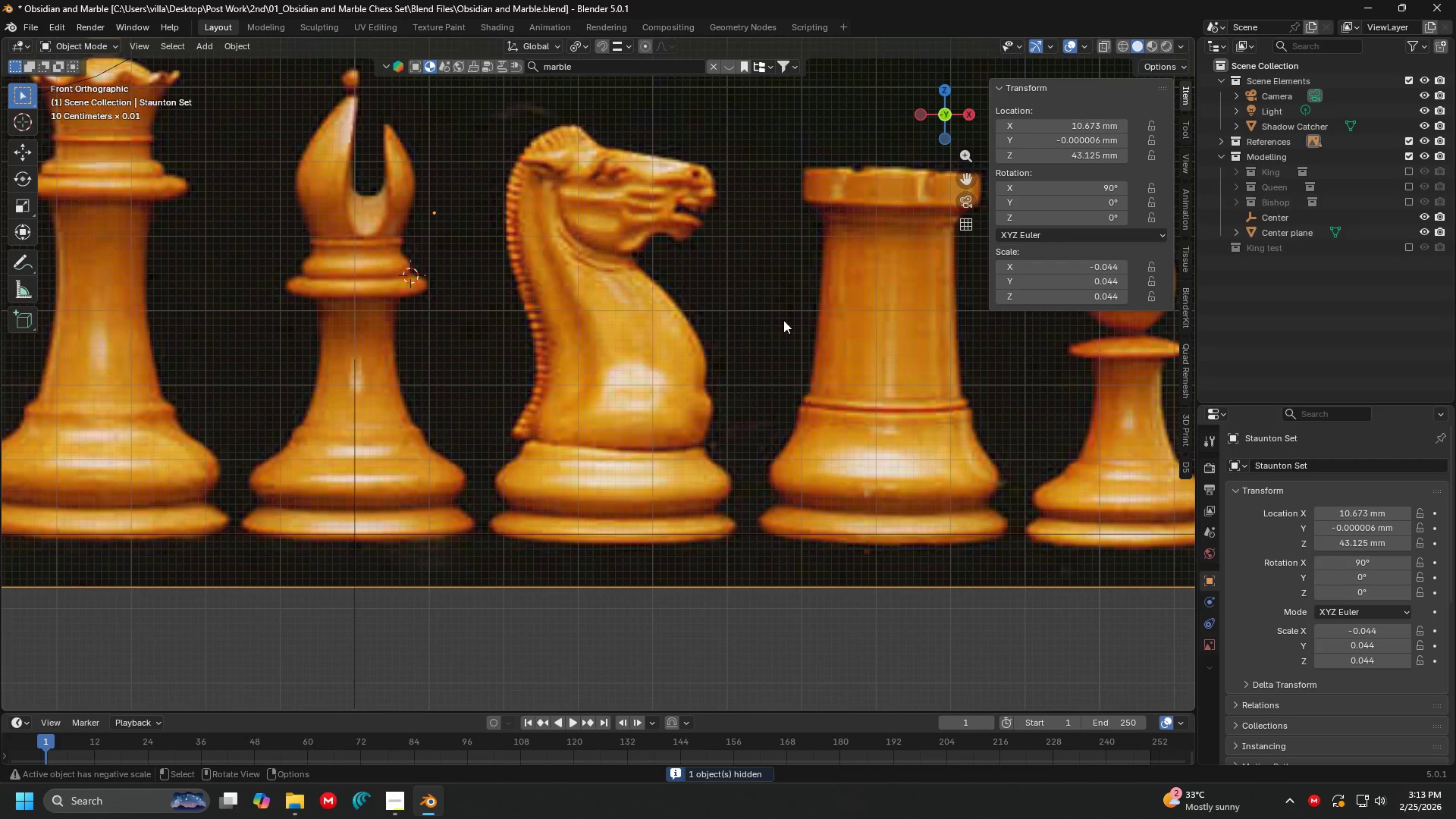 
scroll: coordinate [783, 320], scroll_direction: up, amount: 4.0
 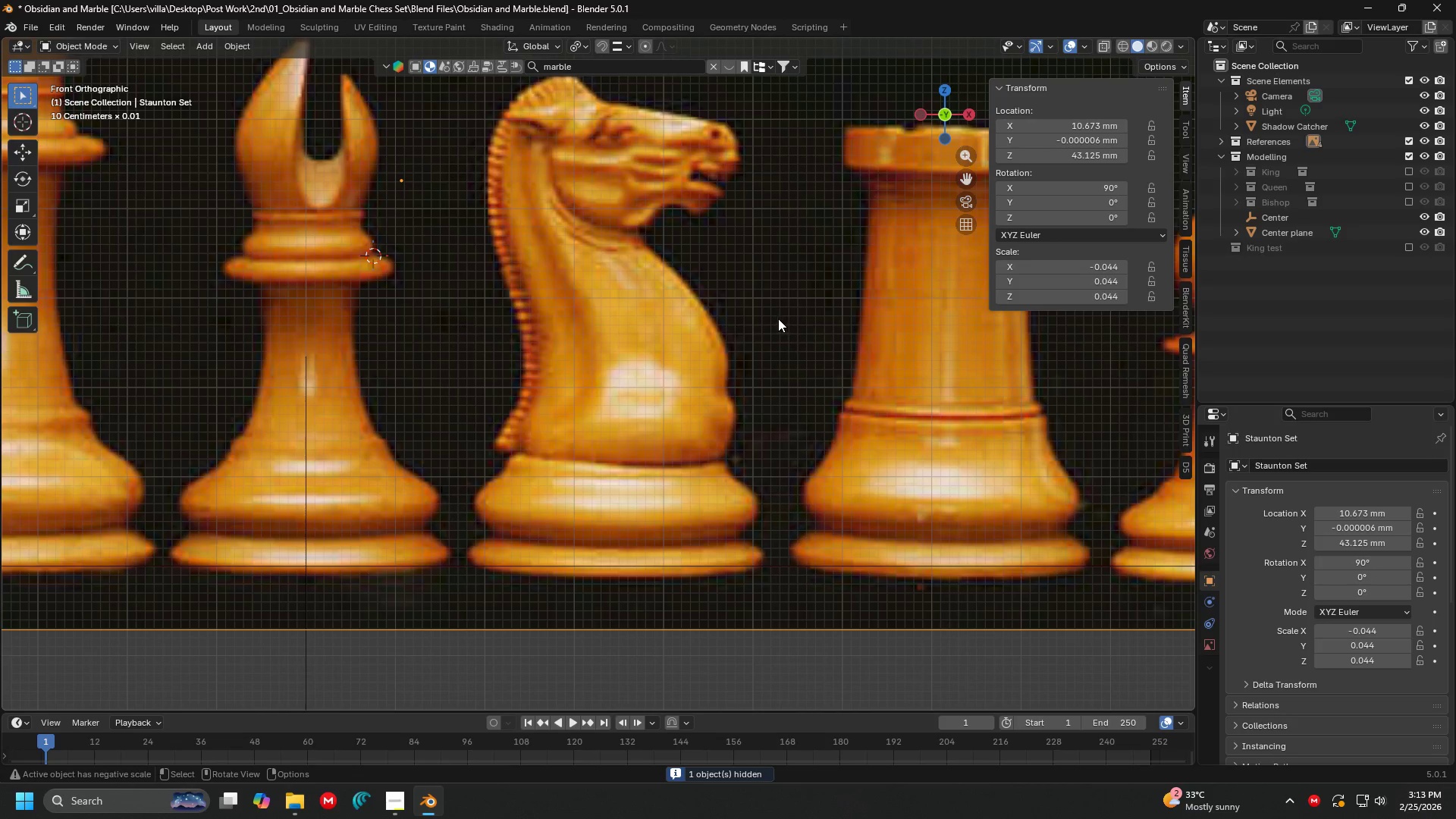 
scroll: coordinate [770, 317], scroll_direction: down, amount: 3.0
 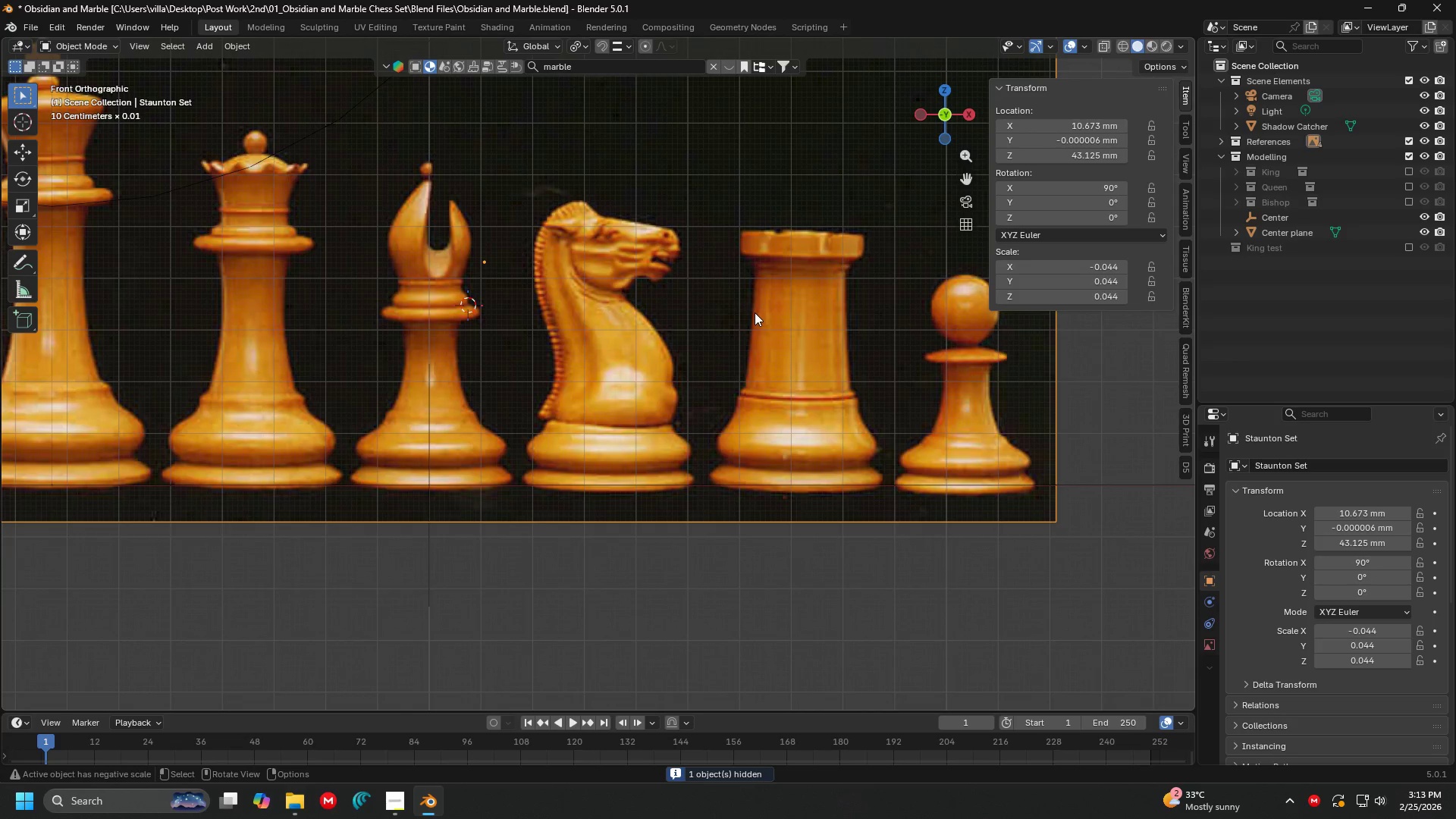 
key(G)
 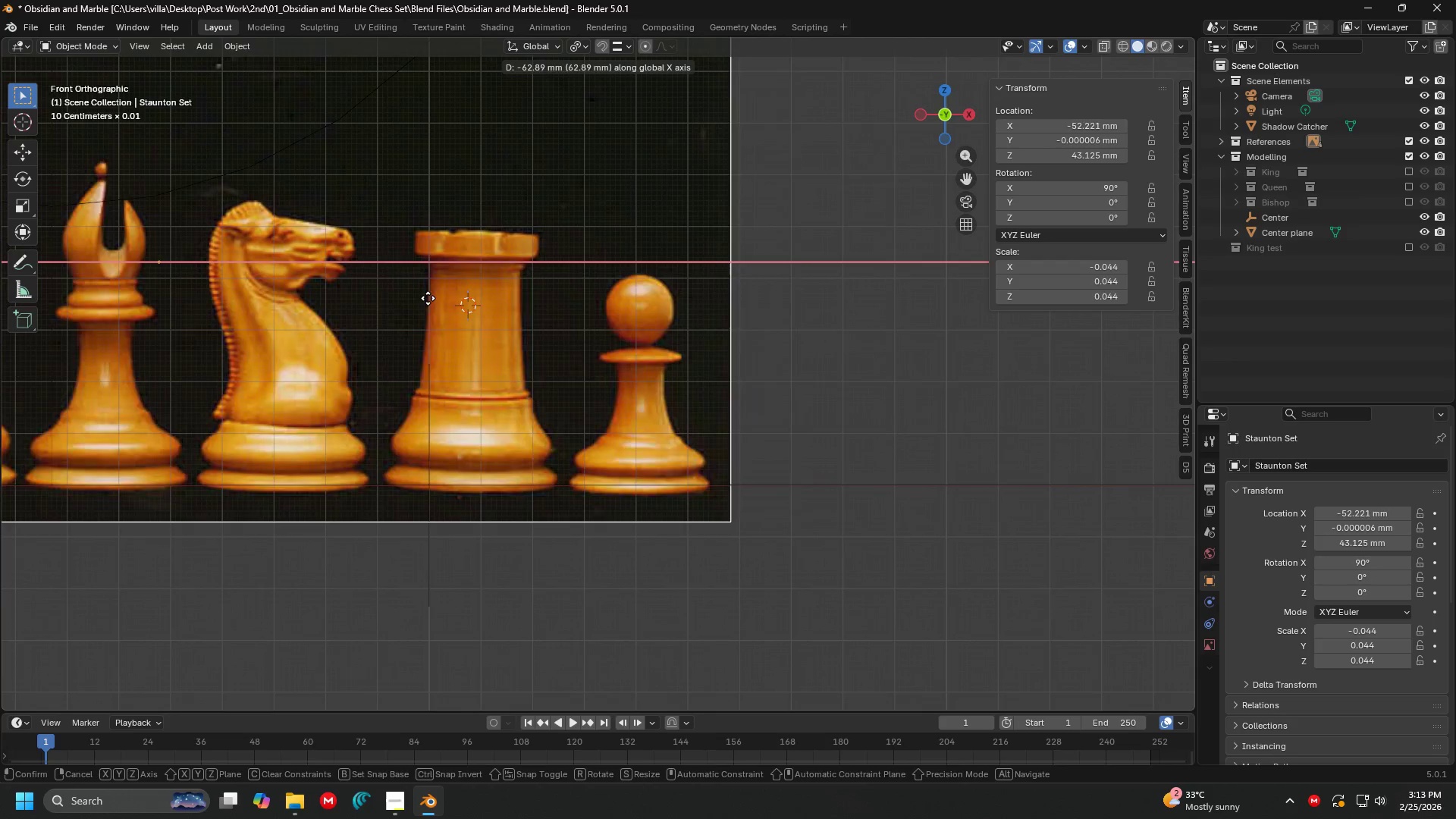 
left_click([403, 300])
 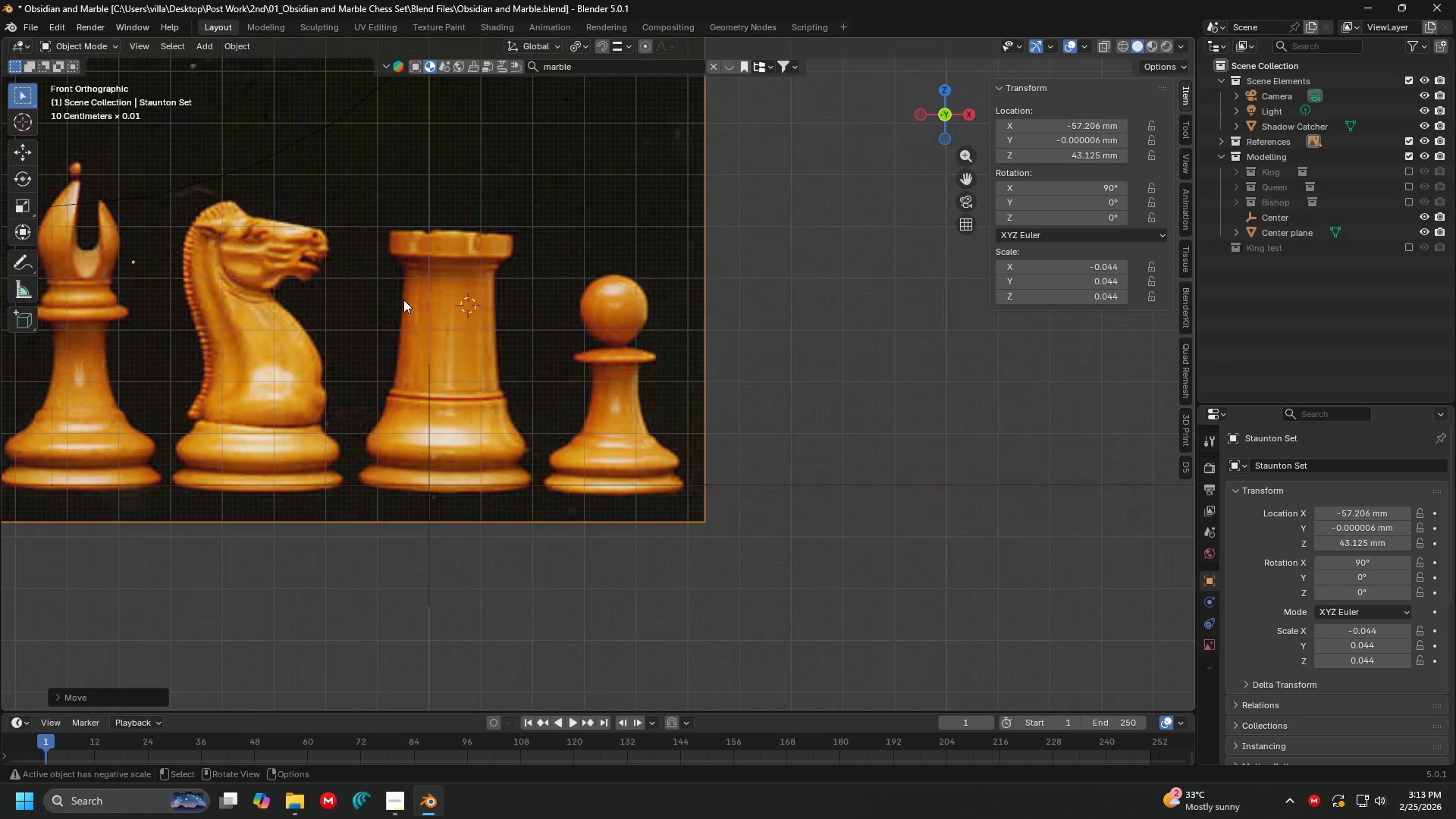 
hold_key(key=ShiftLeft, duration=1.5)
 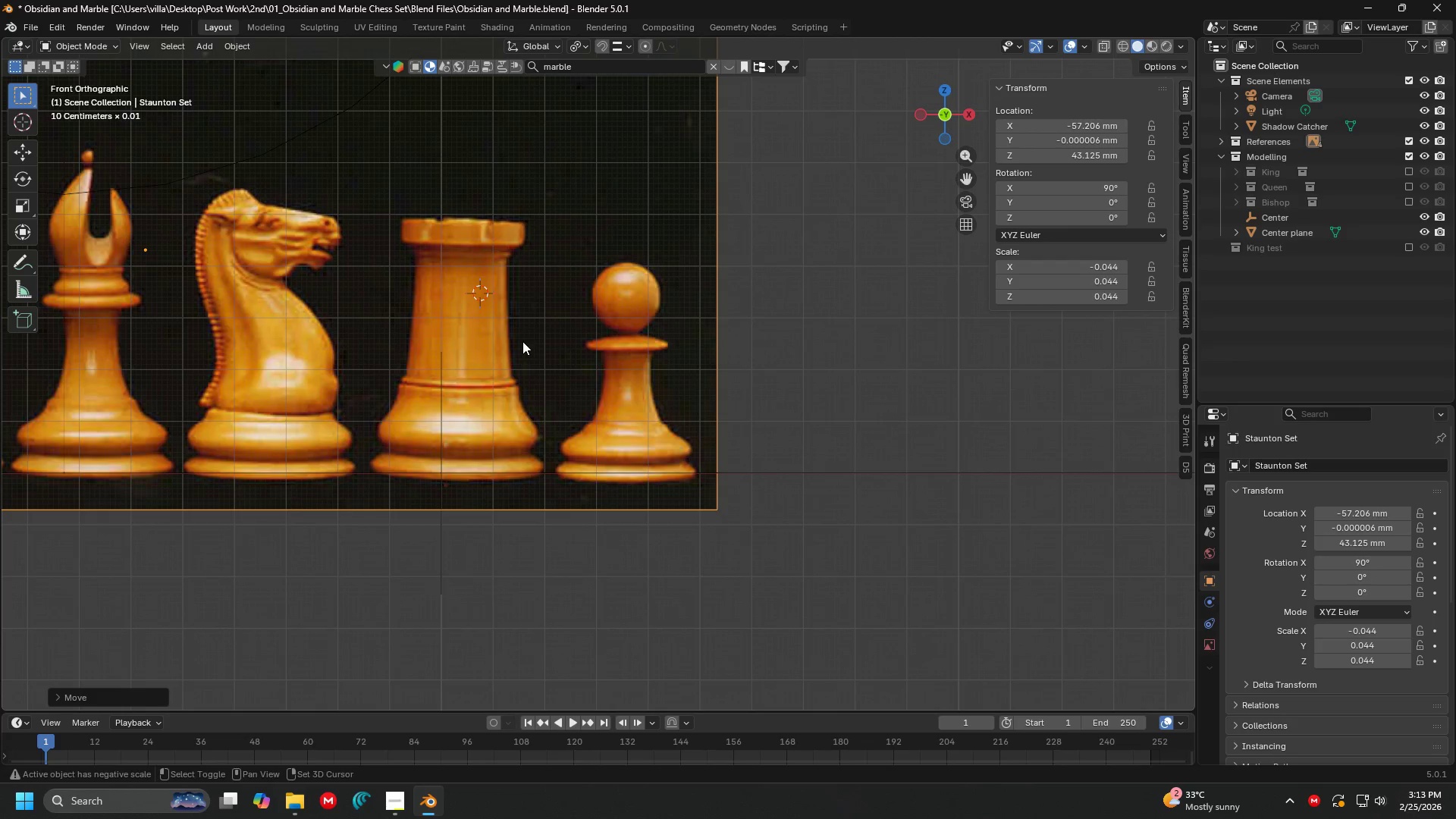 
hold_key(key=ShiftLeft, duration=0.56)
 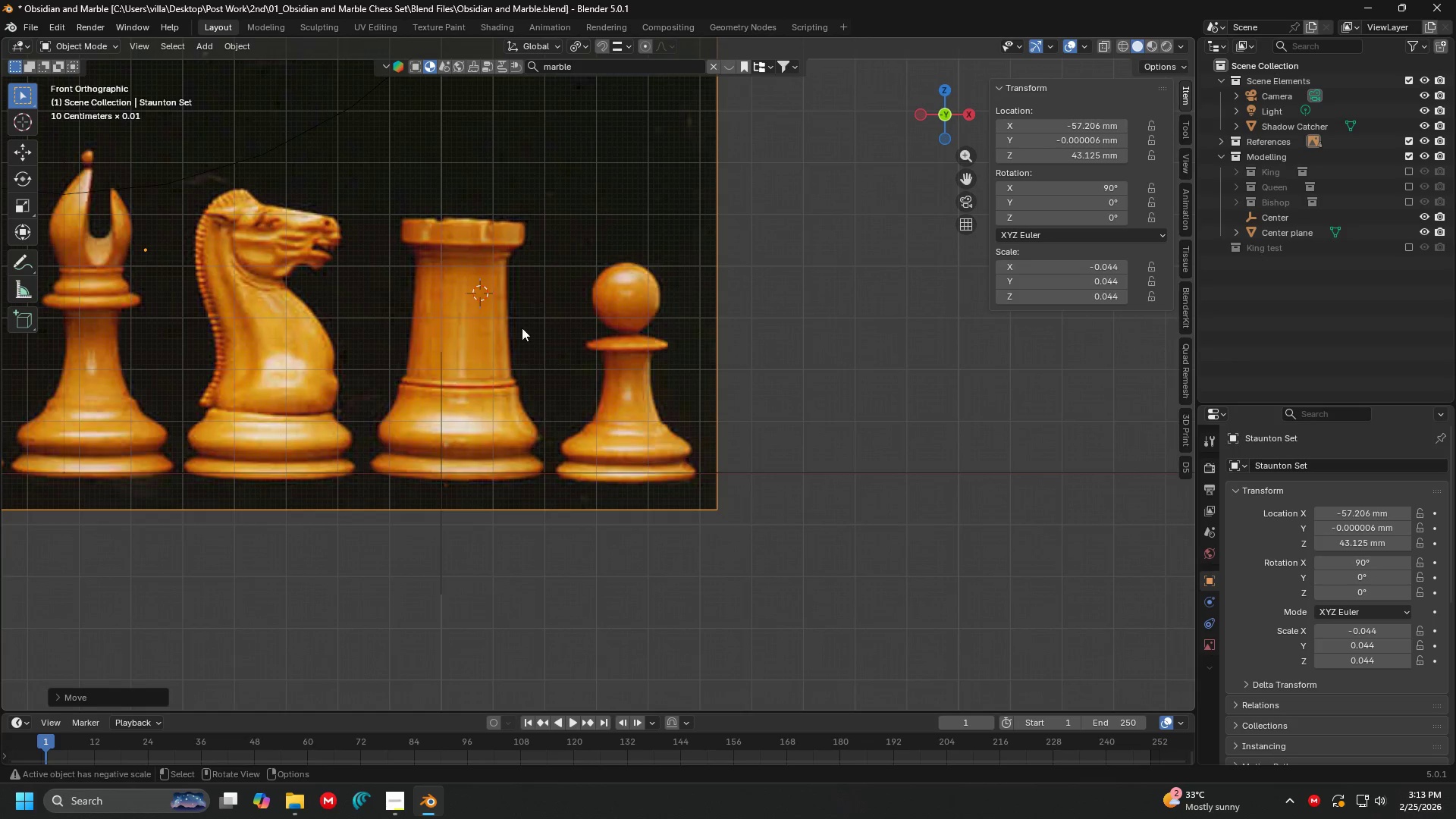 
hold_key(key=ShiftLeft, duration=1.5)
 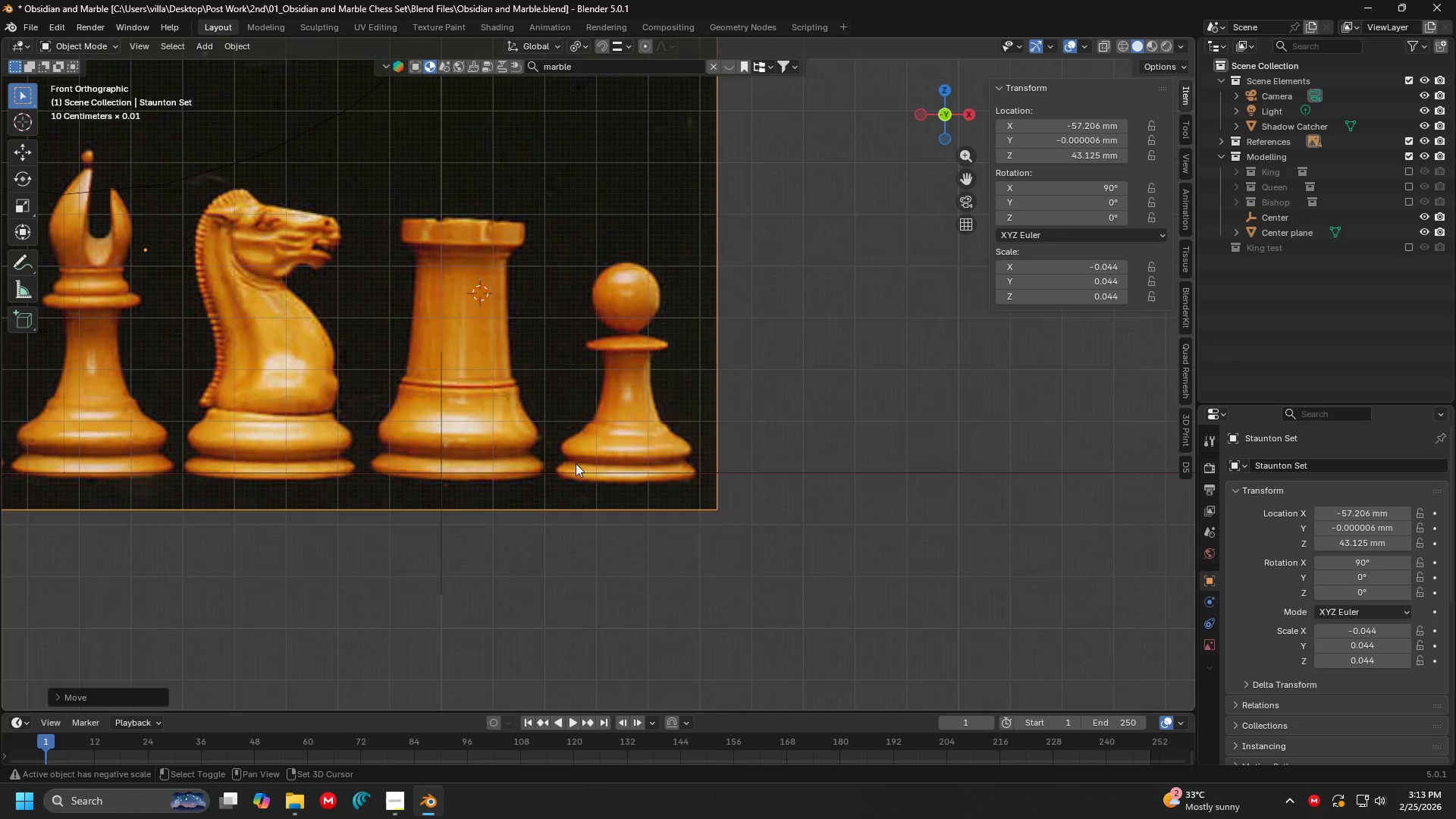 
hold_key(key=ShiftLeft, duration=1.52)
 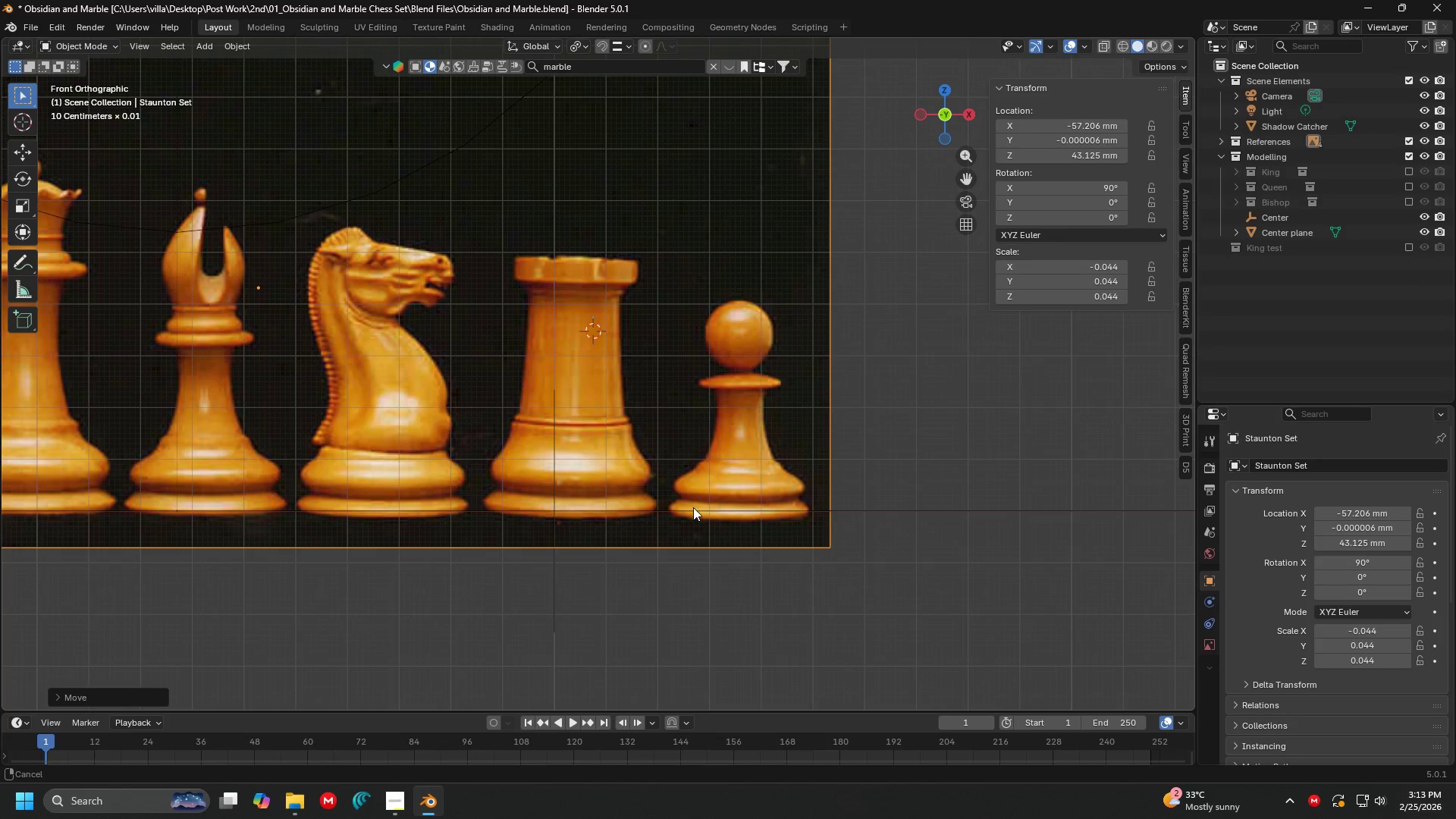 
hold_key(key=ShiftLeft, duration=1.51)
 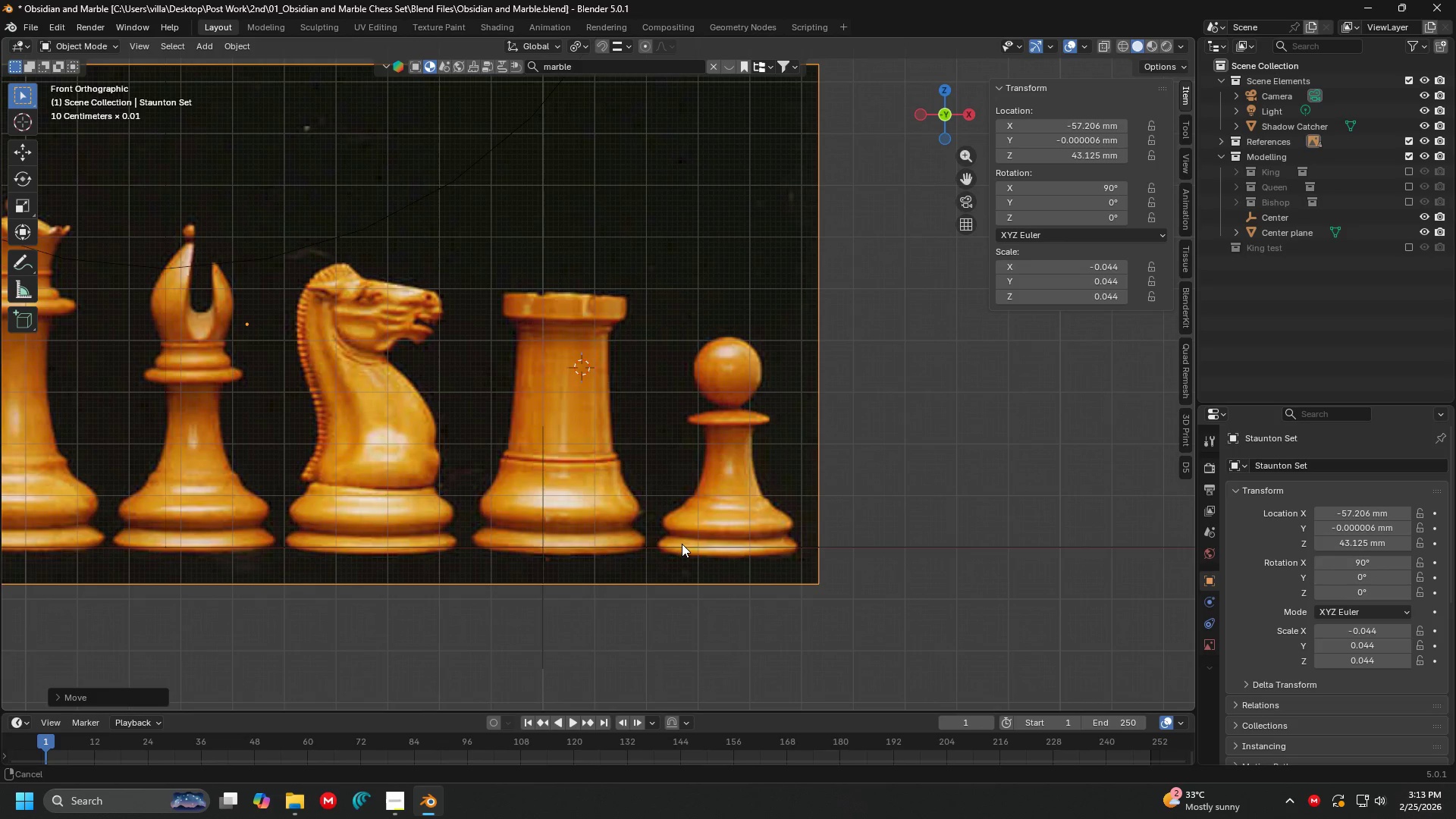 
hold_key(key=ShiftLeft, duration=1.5)
 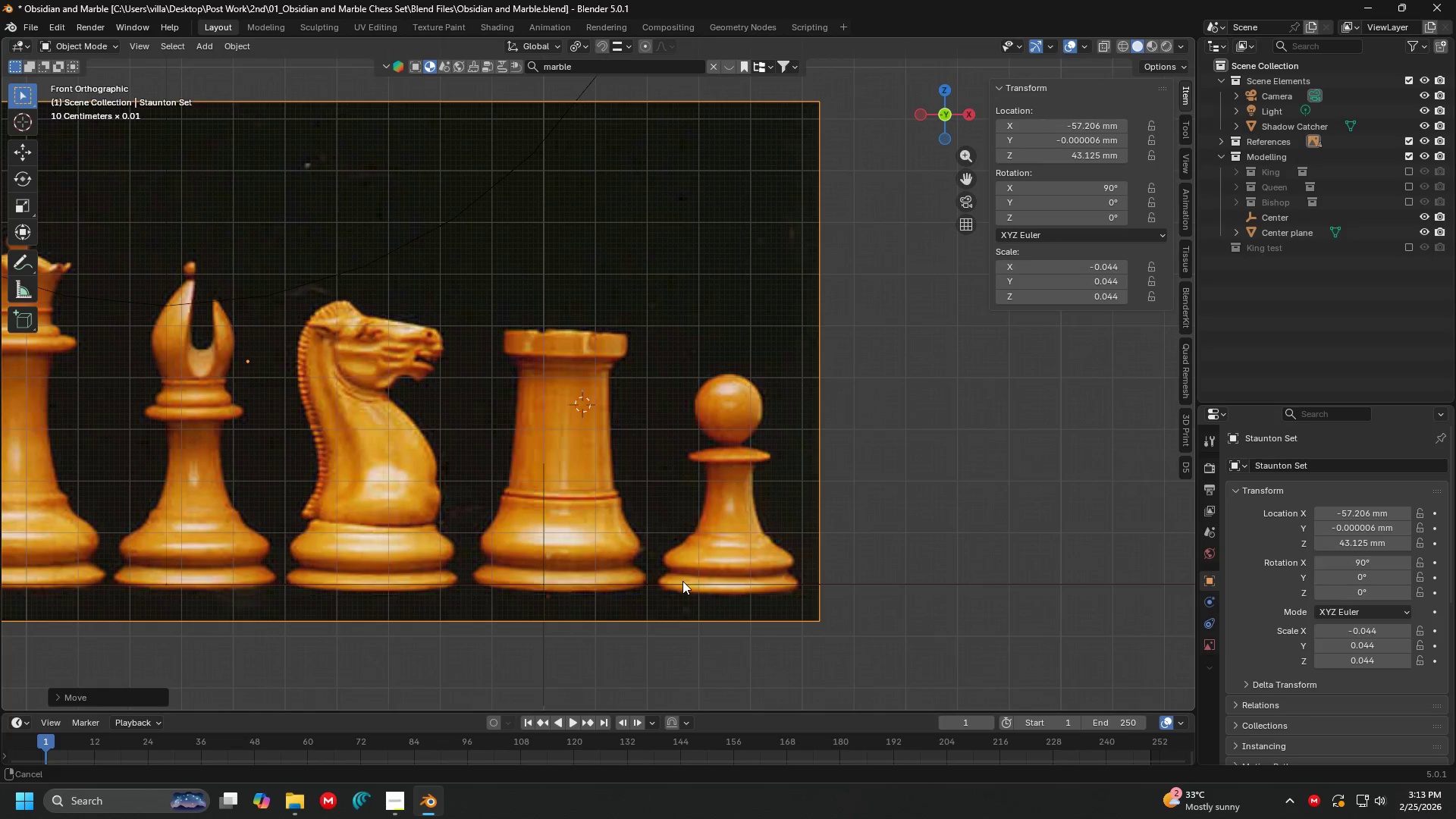 
key(Shift+ShiftLeft)
 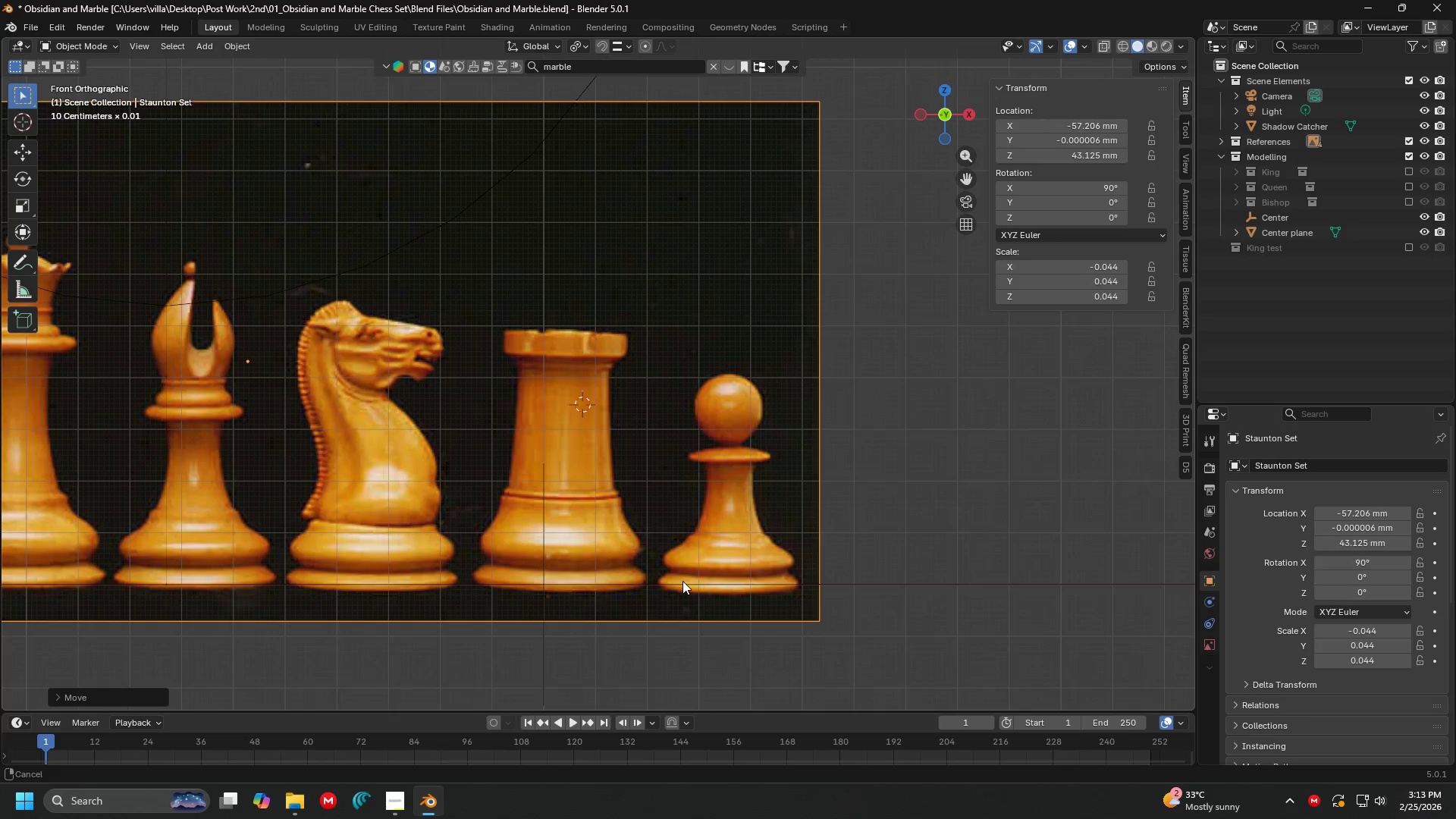 
key(Shift+ShiftLeft)
 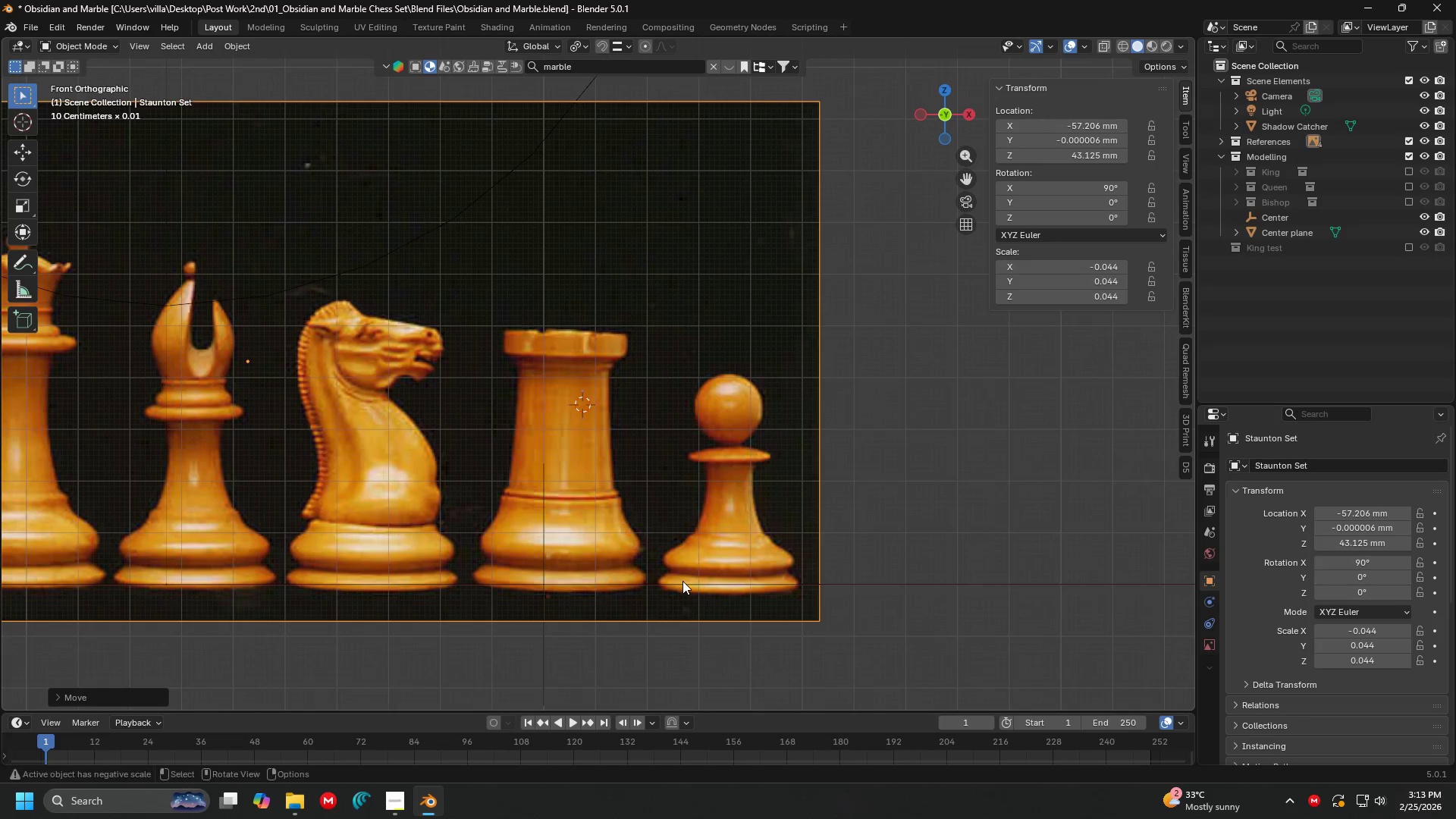 
key(Shift+ShiftLeft)
 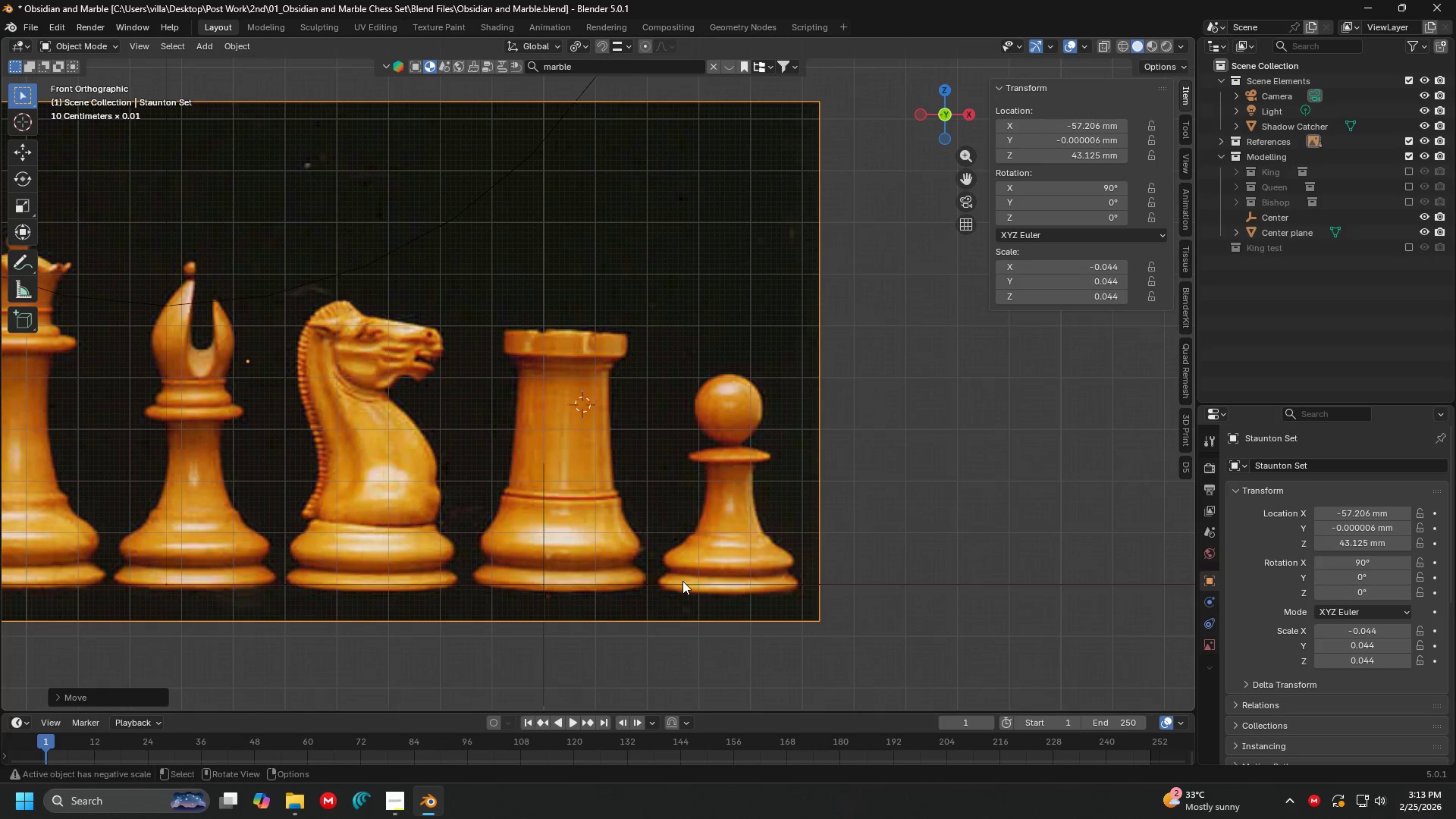 
key(Shift+ShiftLeft)
 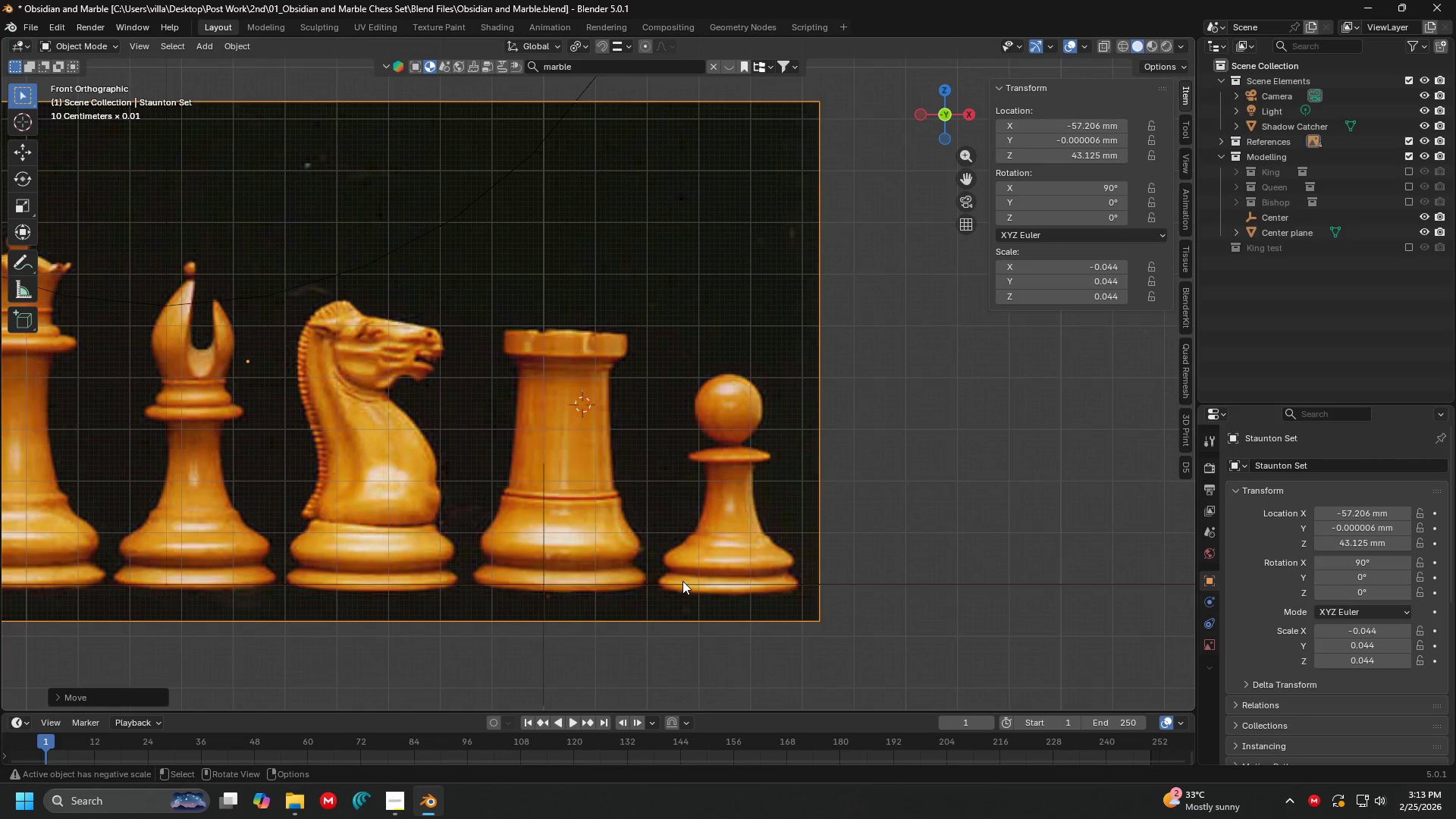 
scroll: coordinate [682, 581], scroll_direction: up, amount: 1.0
 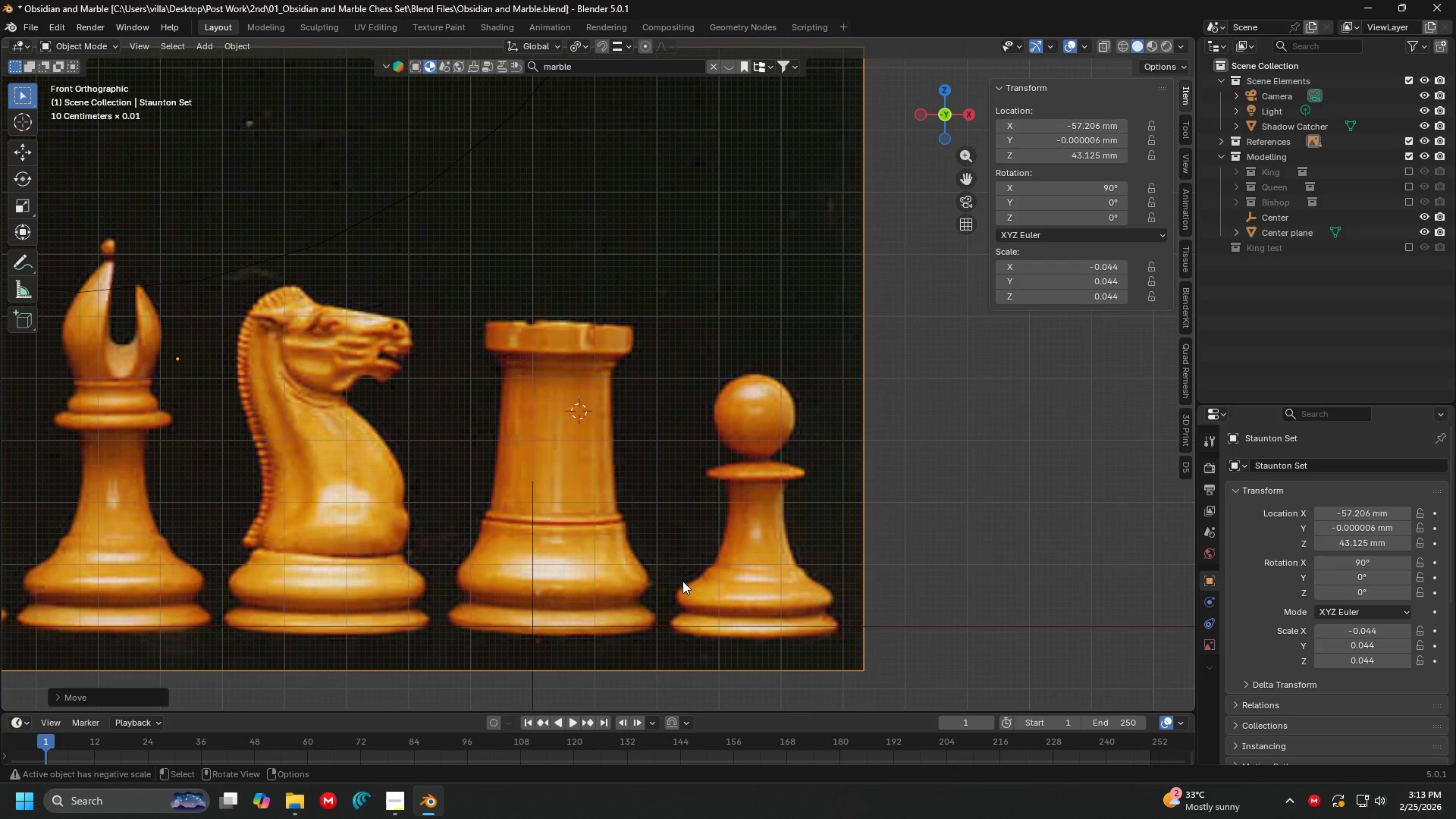 
hold_key(key=ShiftLeft, duration=1.03)
 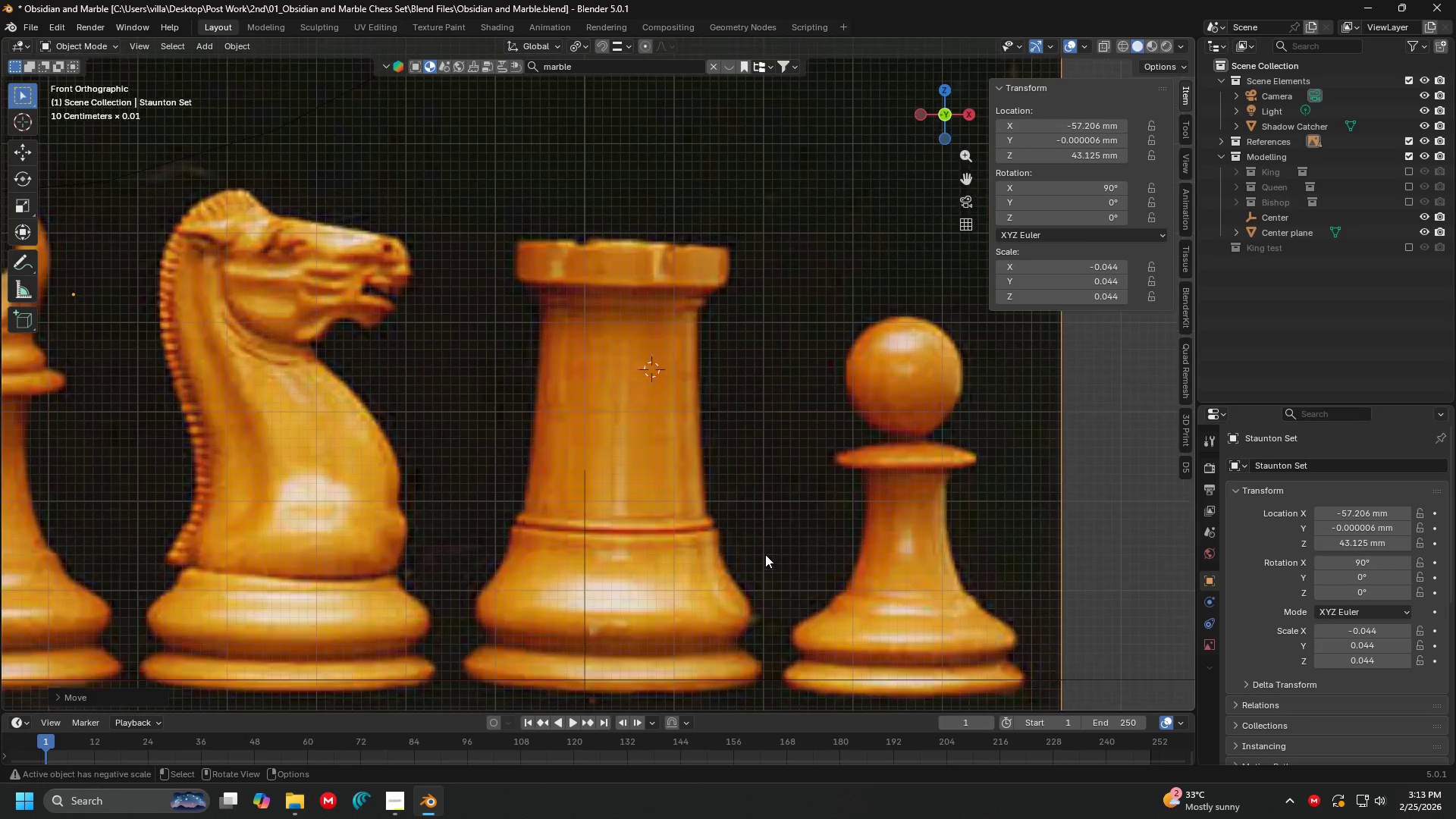 
hold_key(key=ShiftLeft, duration=4.55)
 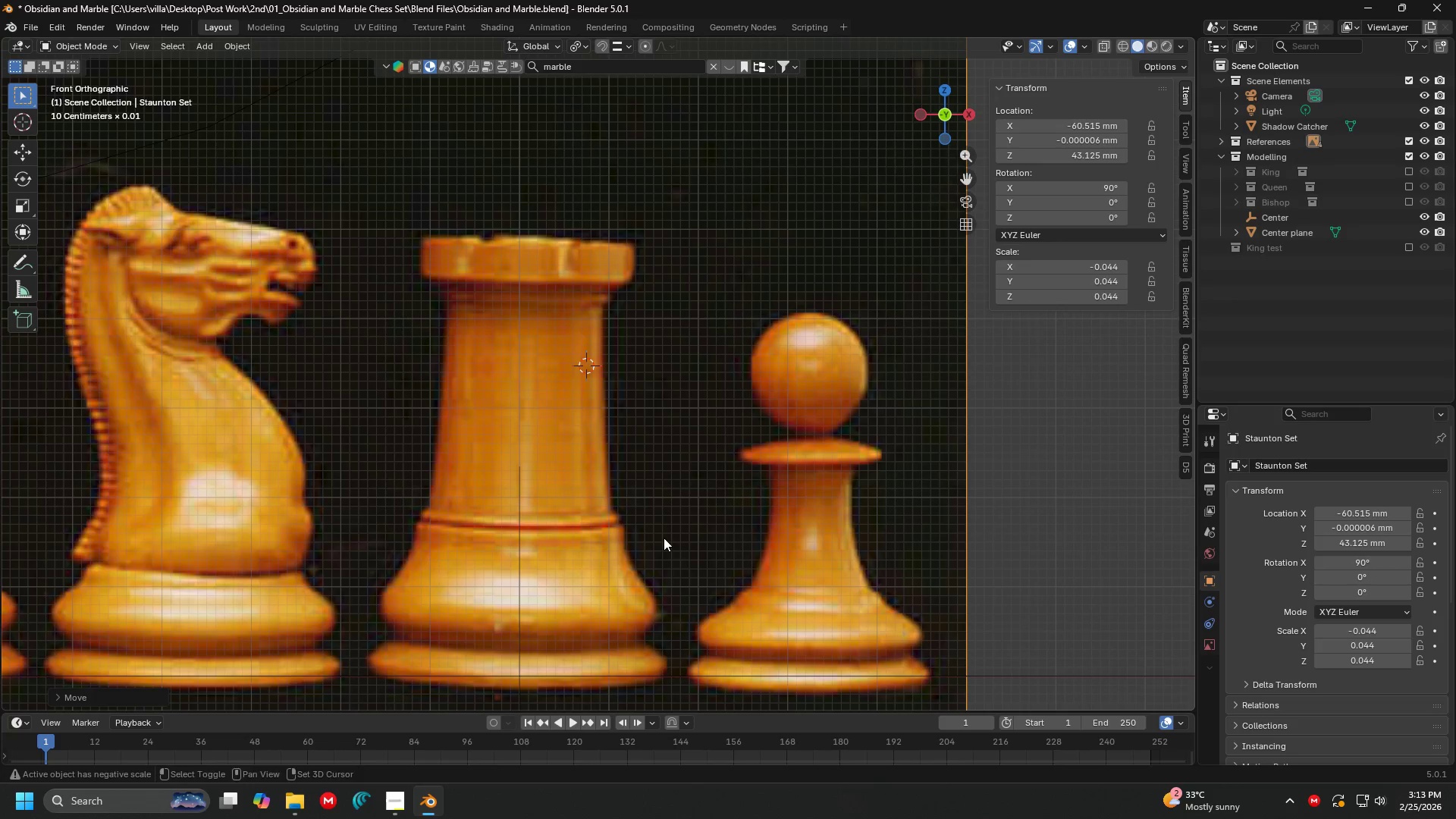 
key(G)
 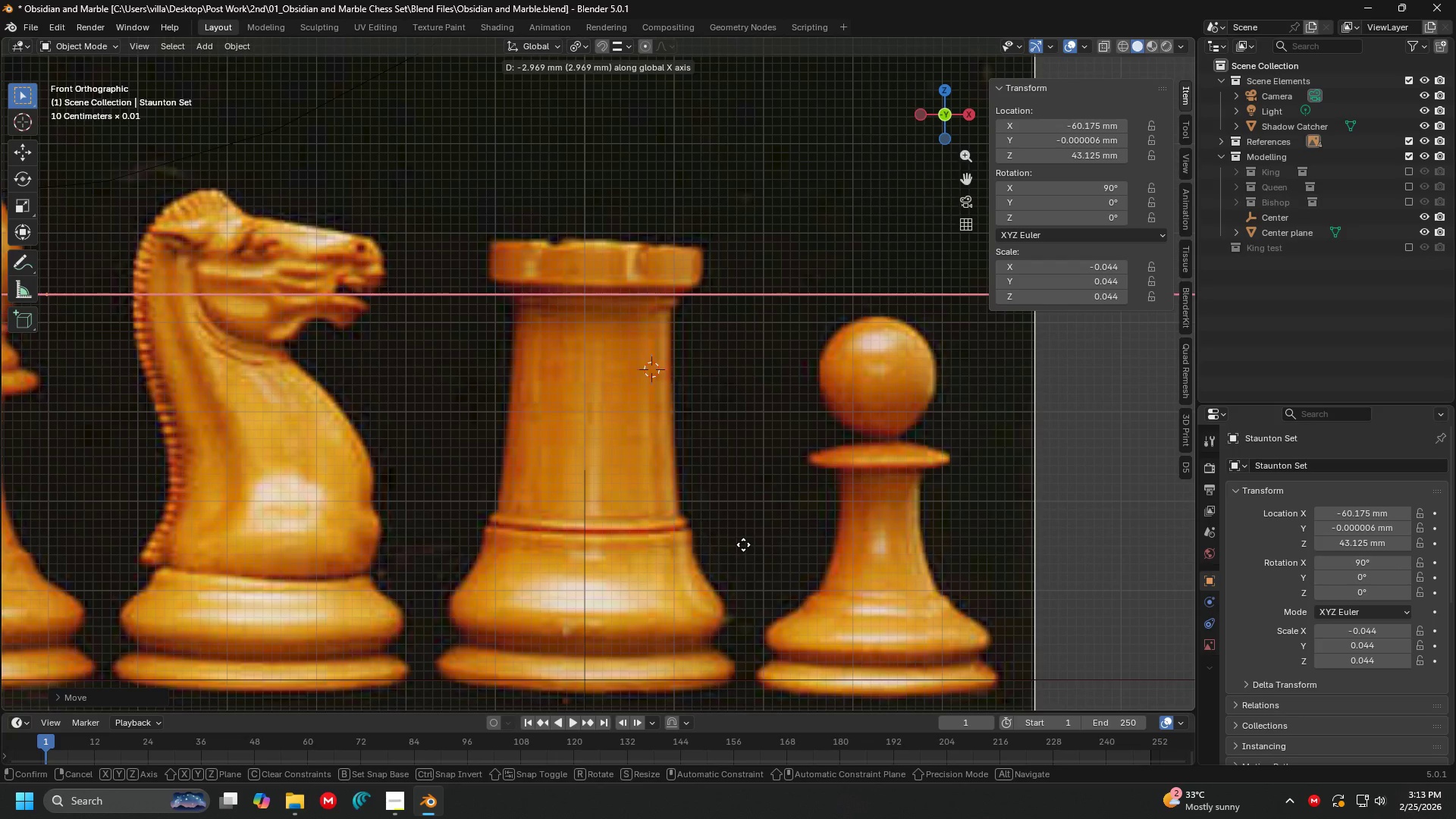 
scroll: coordinate [765, 554], scroll_direction: up, amount: 2.0
 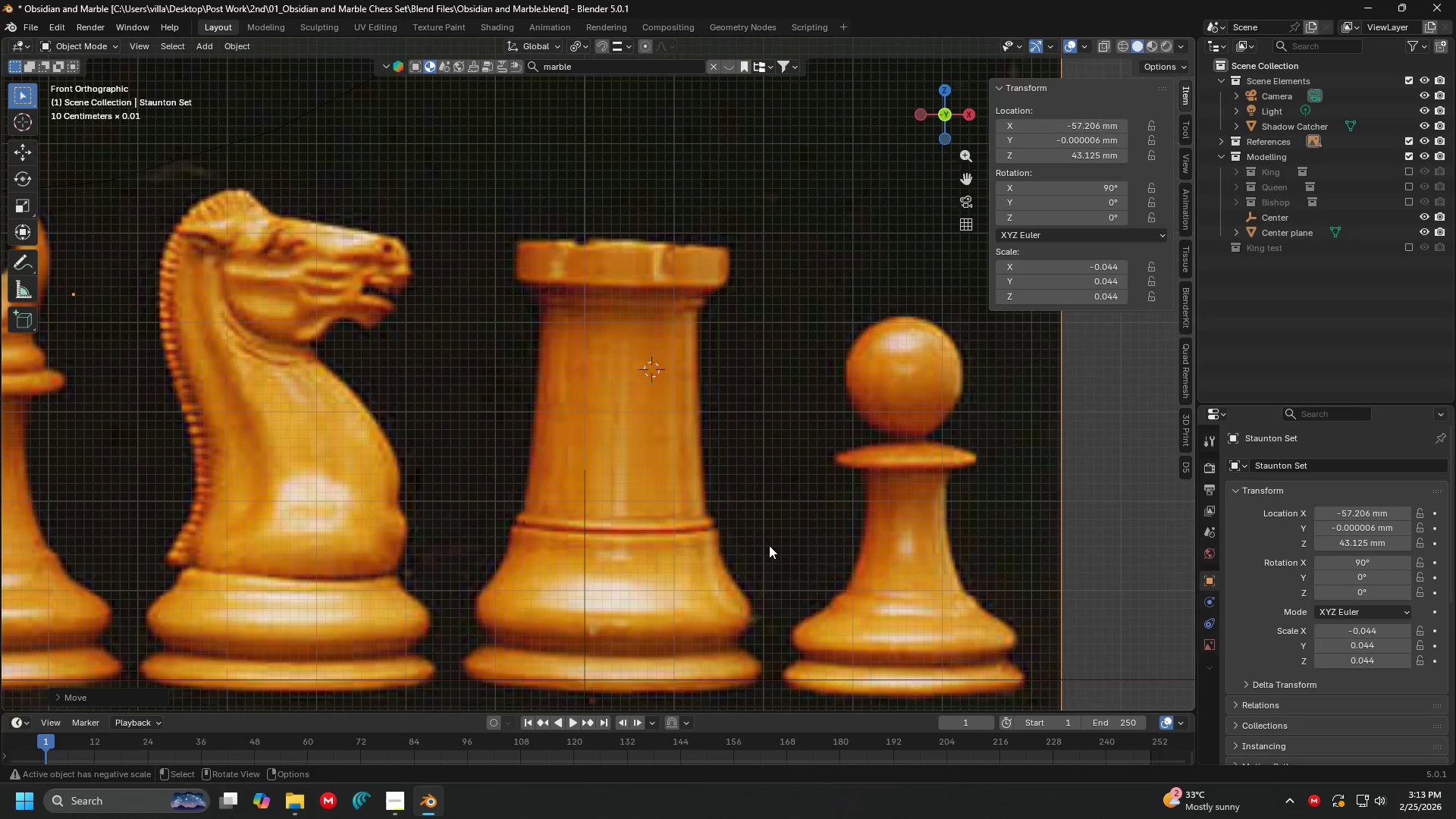 
left_click([740, 544])
 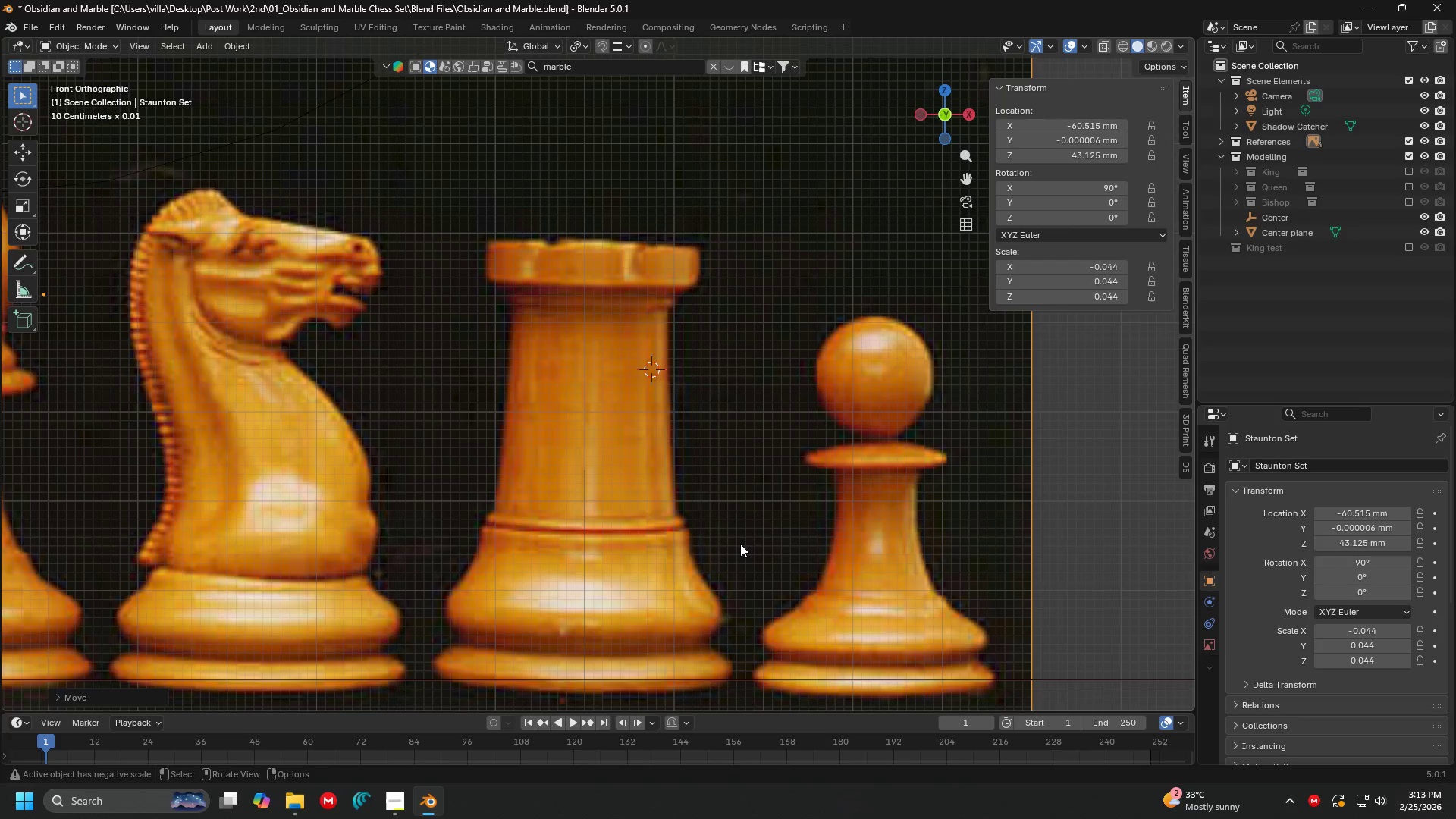 
hold_key(key=ShiftLeft, duration=0.56)
 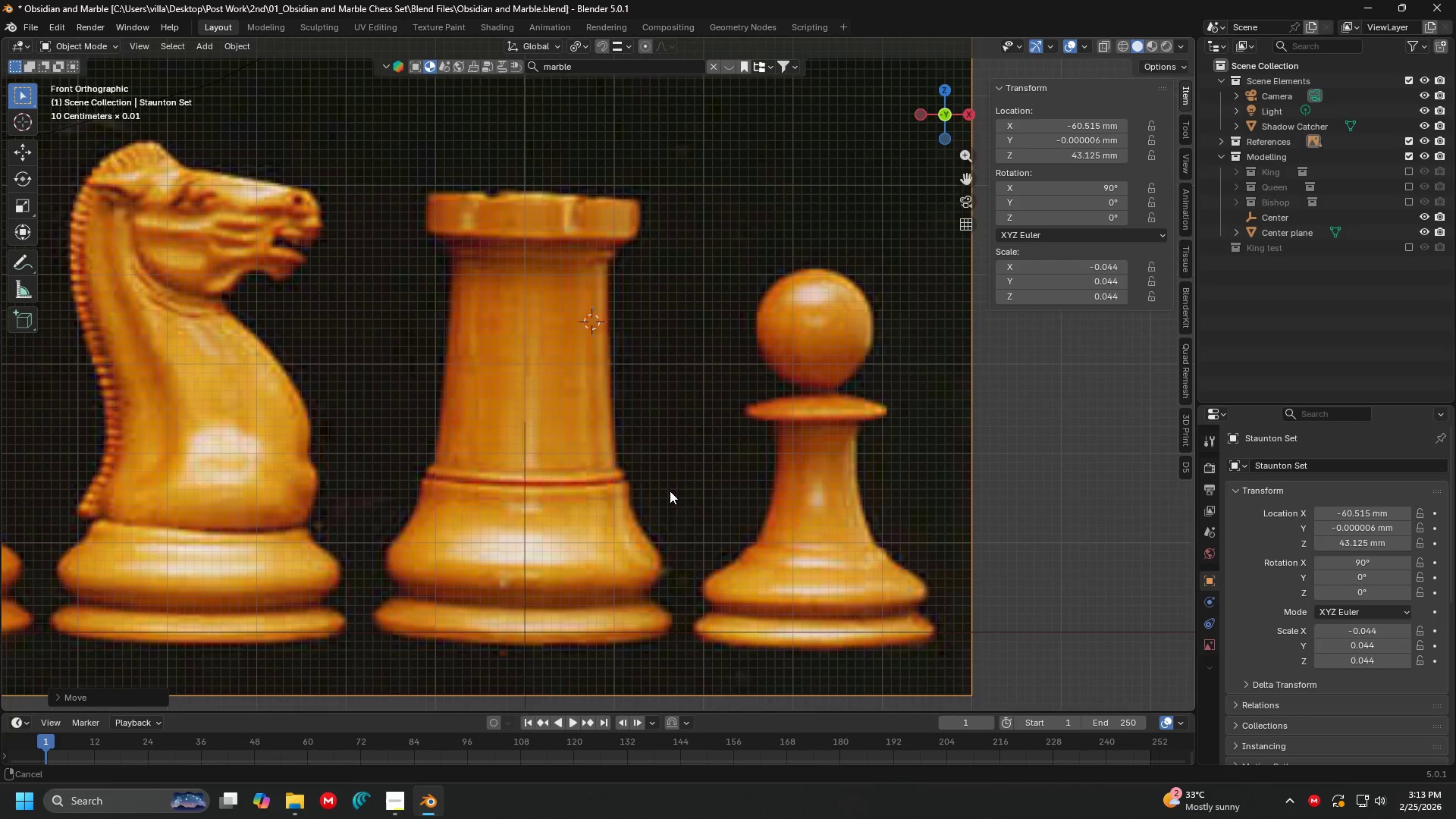 
hold_key(key=ShiftLeft, duration=1.52)
 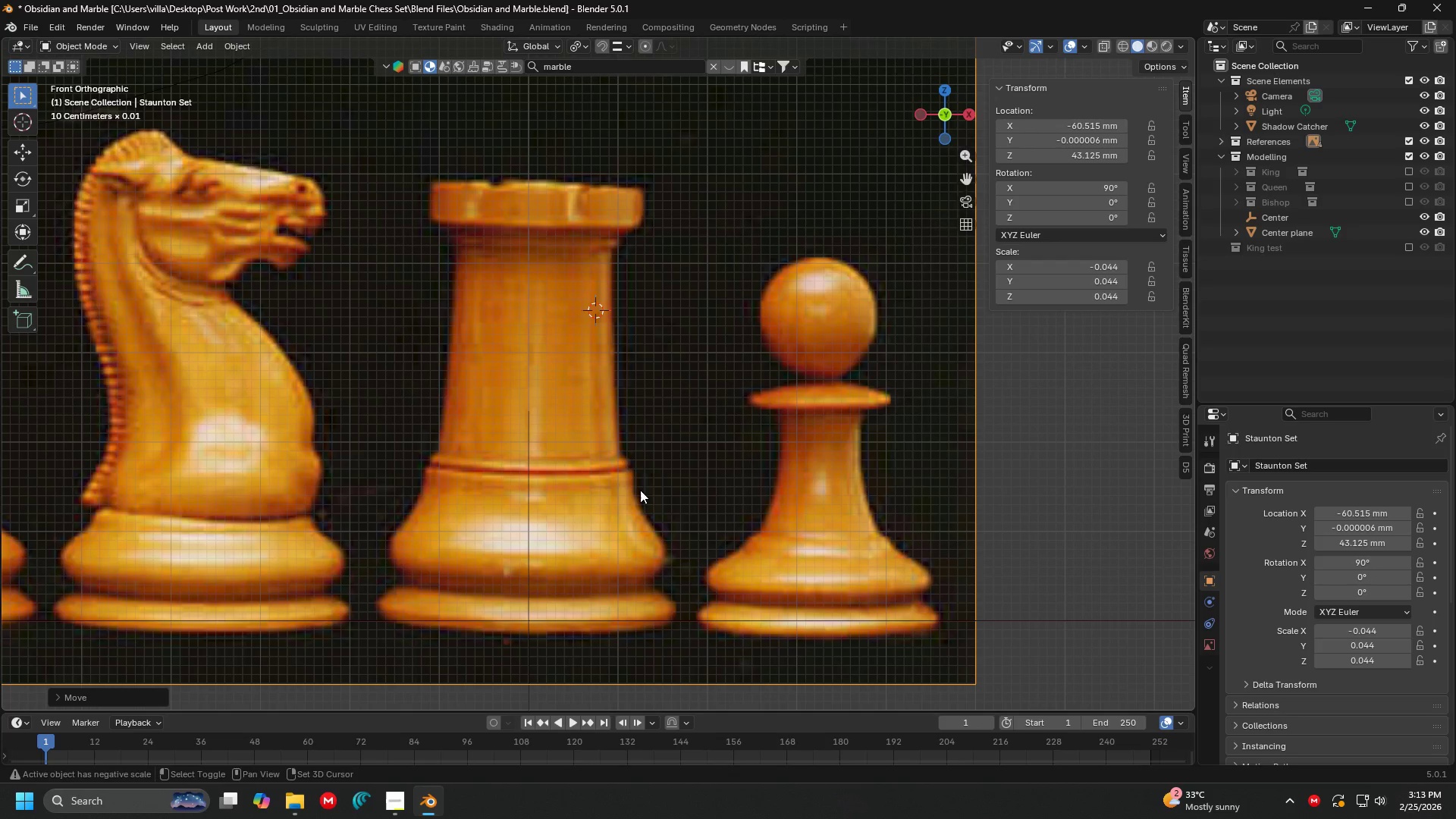 
key(Shift+ShiftLeft)
 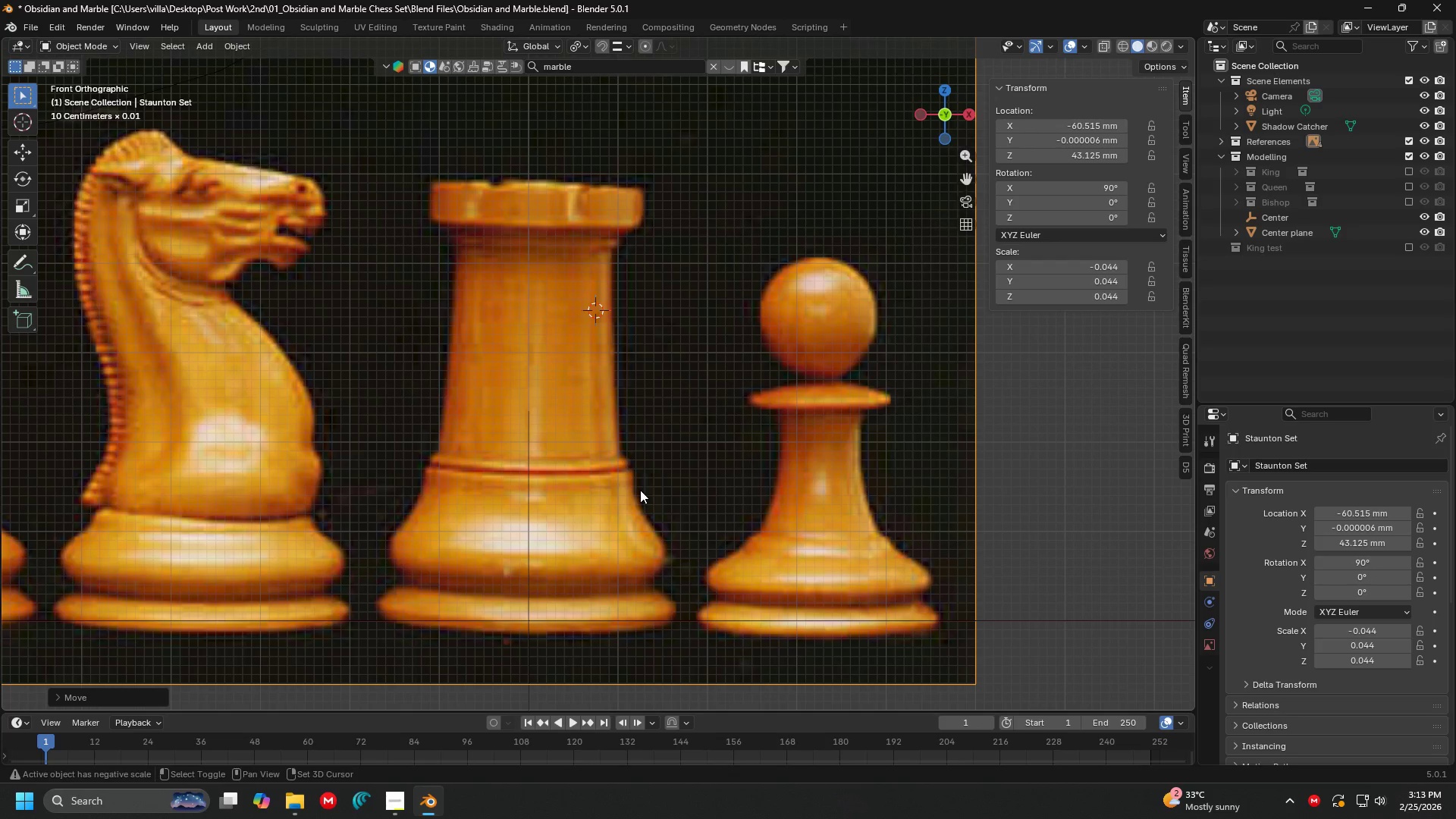 
key(Shift+ShiftLeft)
 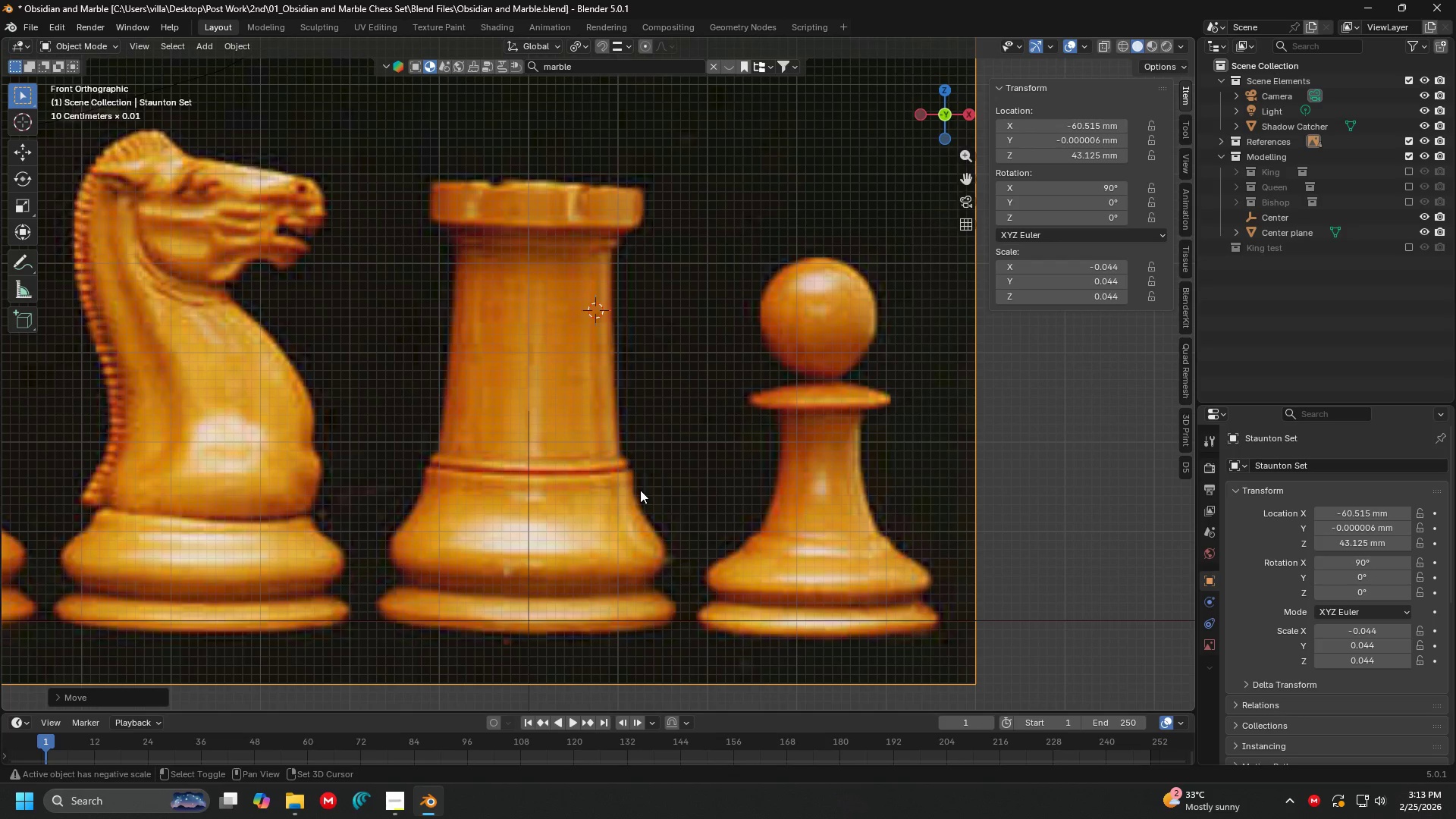 
key(Shift+ShiftLeft)
 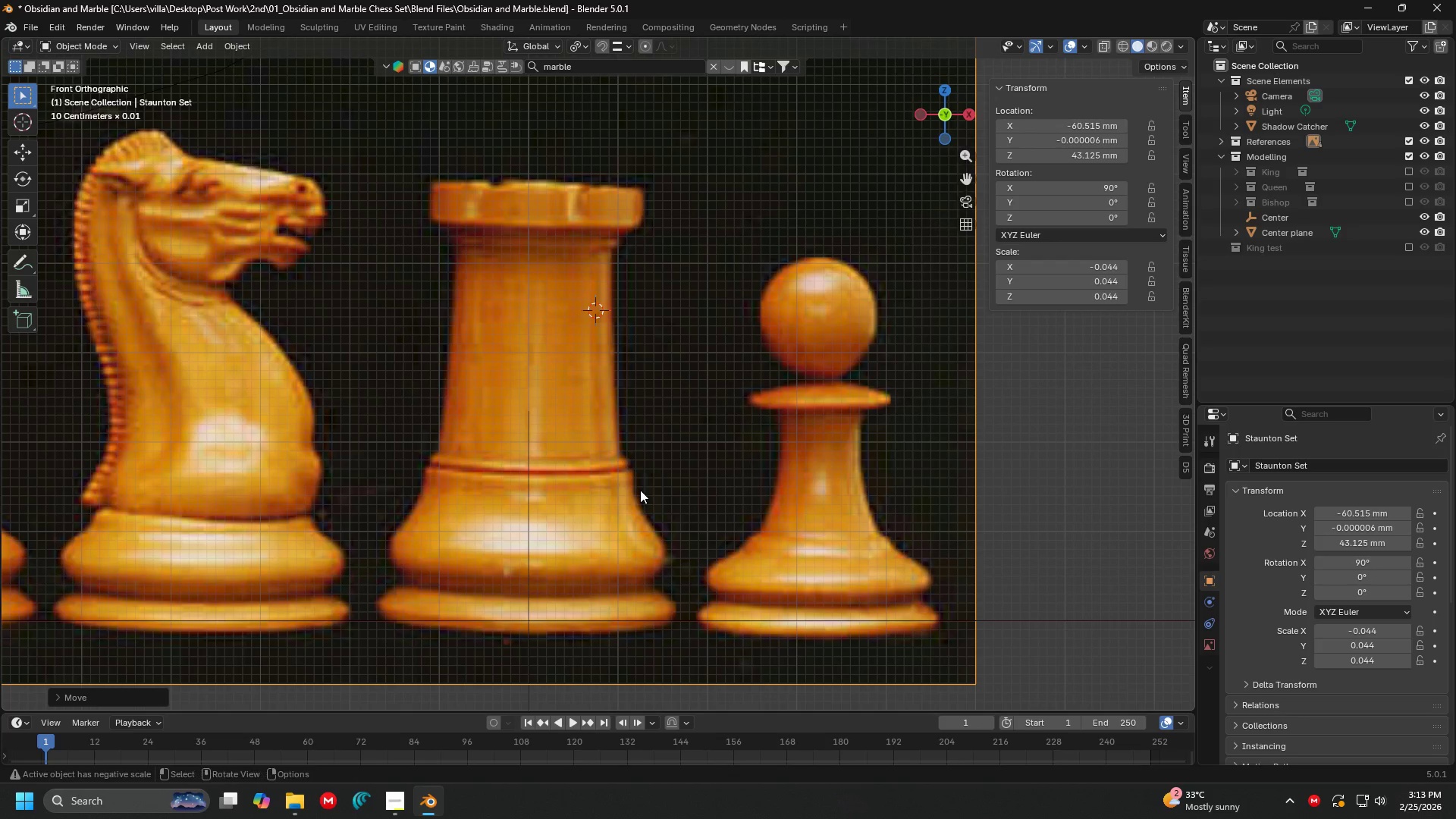 
key(Shift+ShiftLeft)
 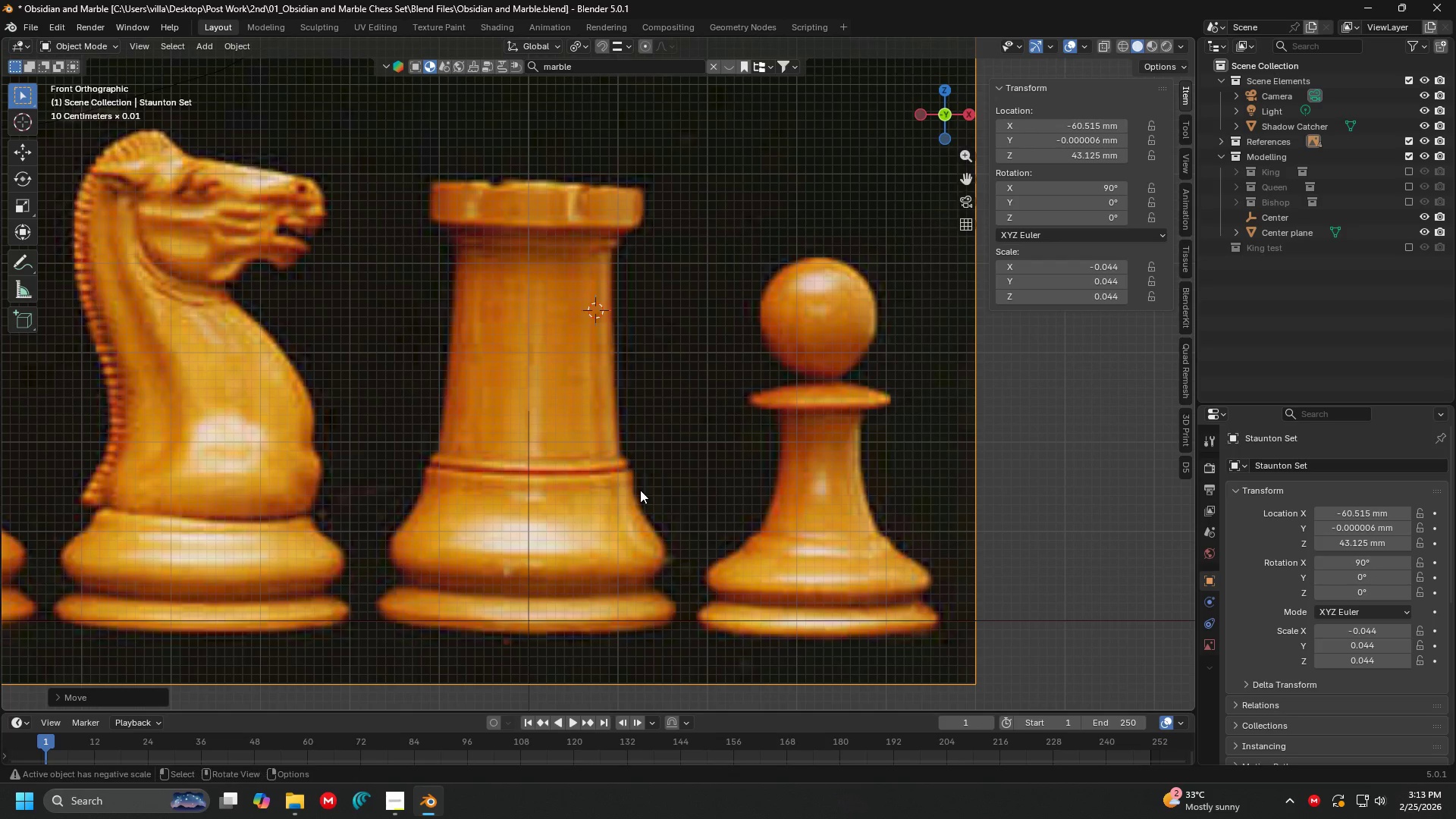 
key(Shift+ShiftLeft)
 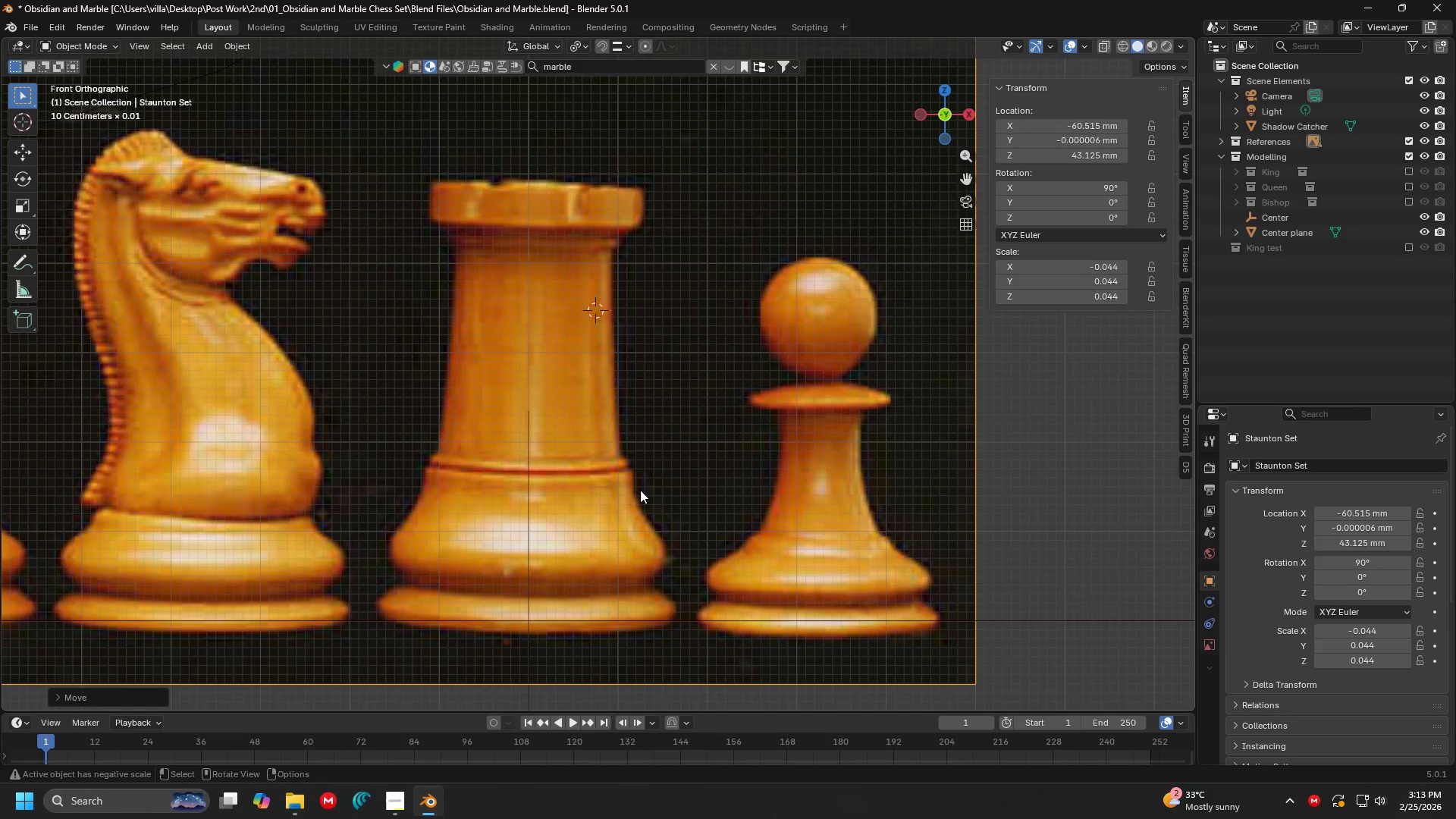 
key(Shift+ShiftLeft)
 